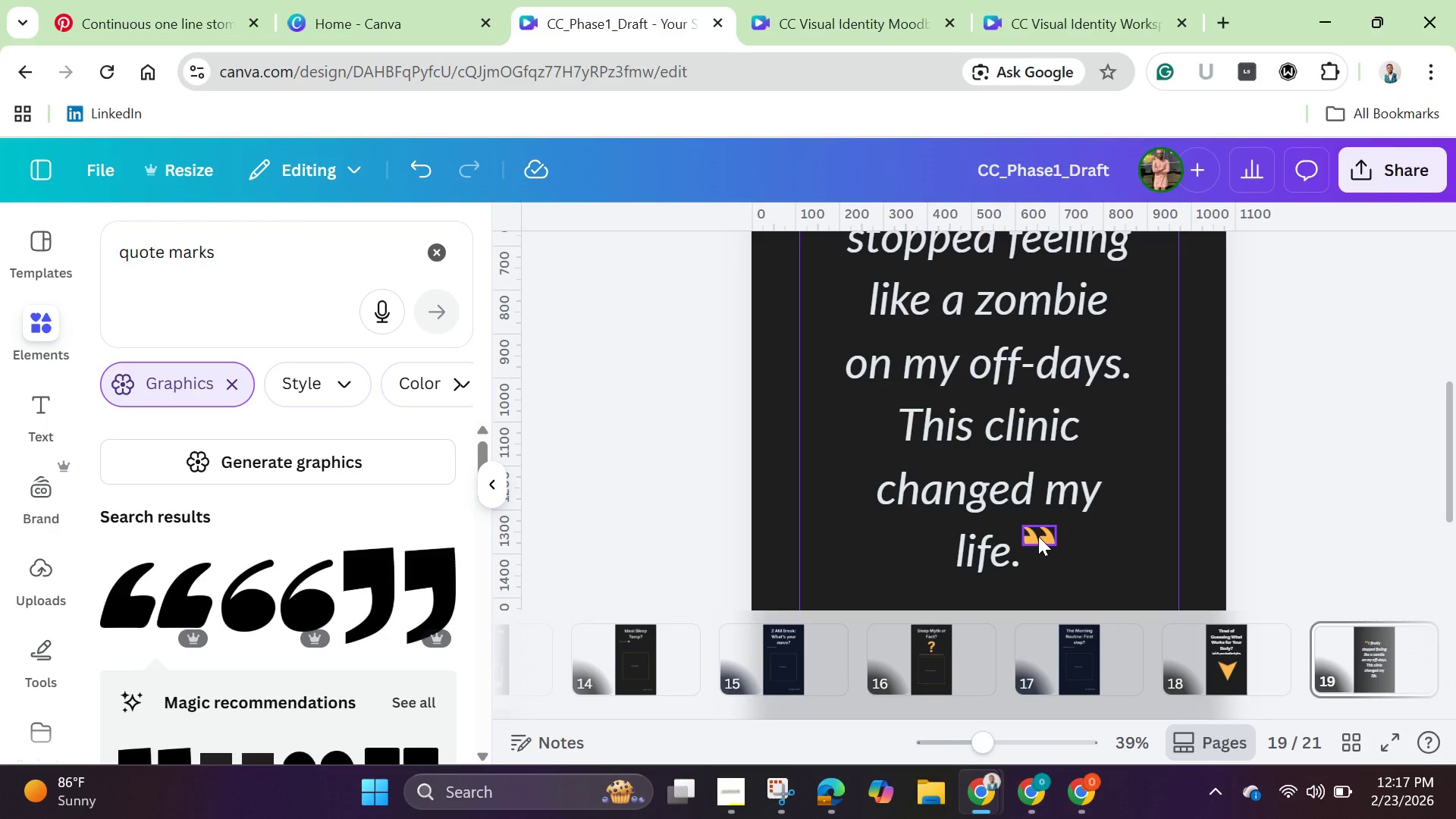 
left_click([1038, 536])
 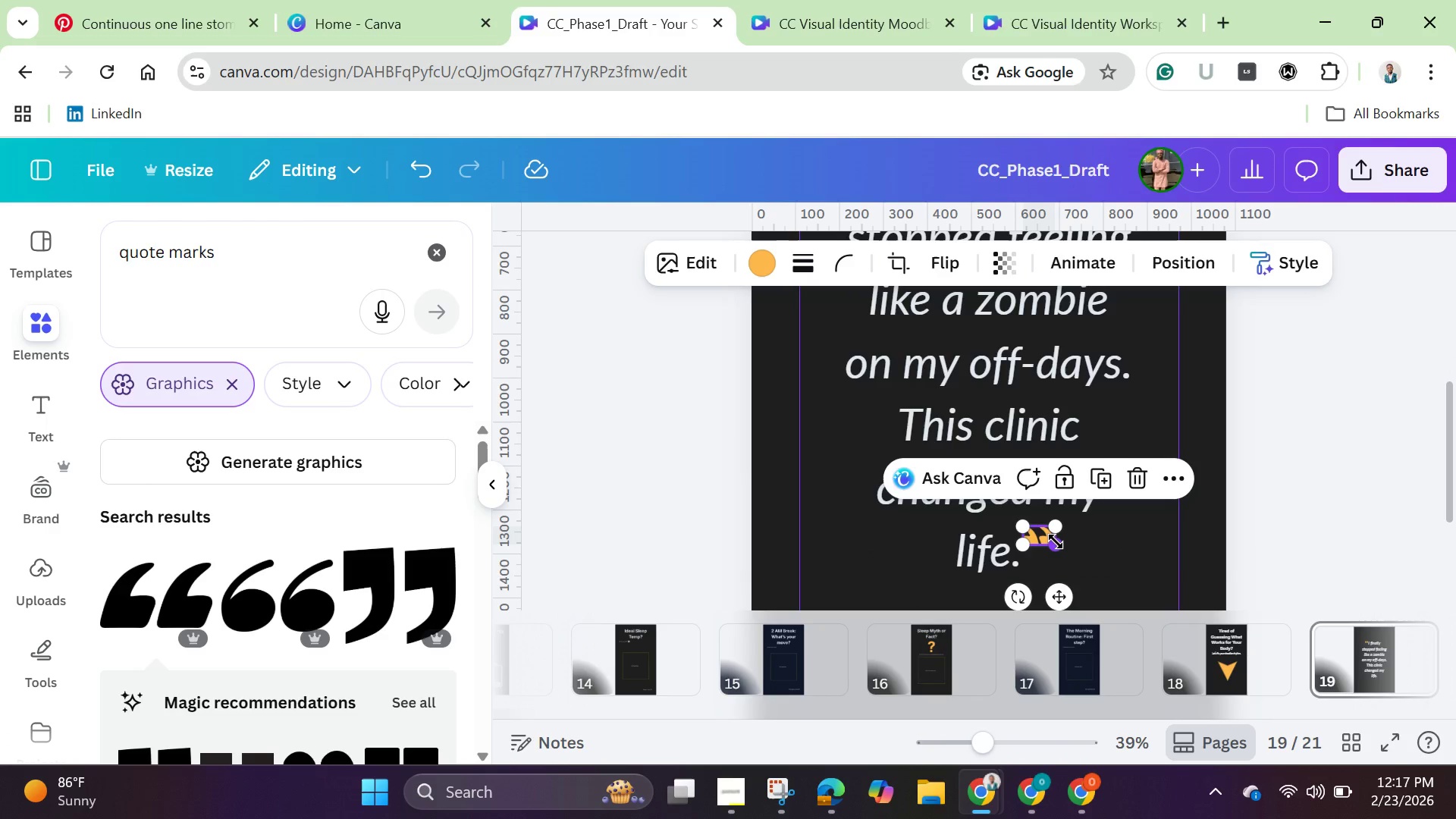 
left_click_drag(start_coordinate=[1056, 541], to_coordinate=[1061, 548])
 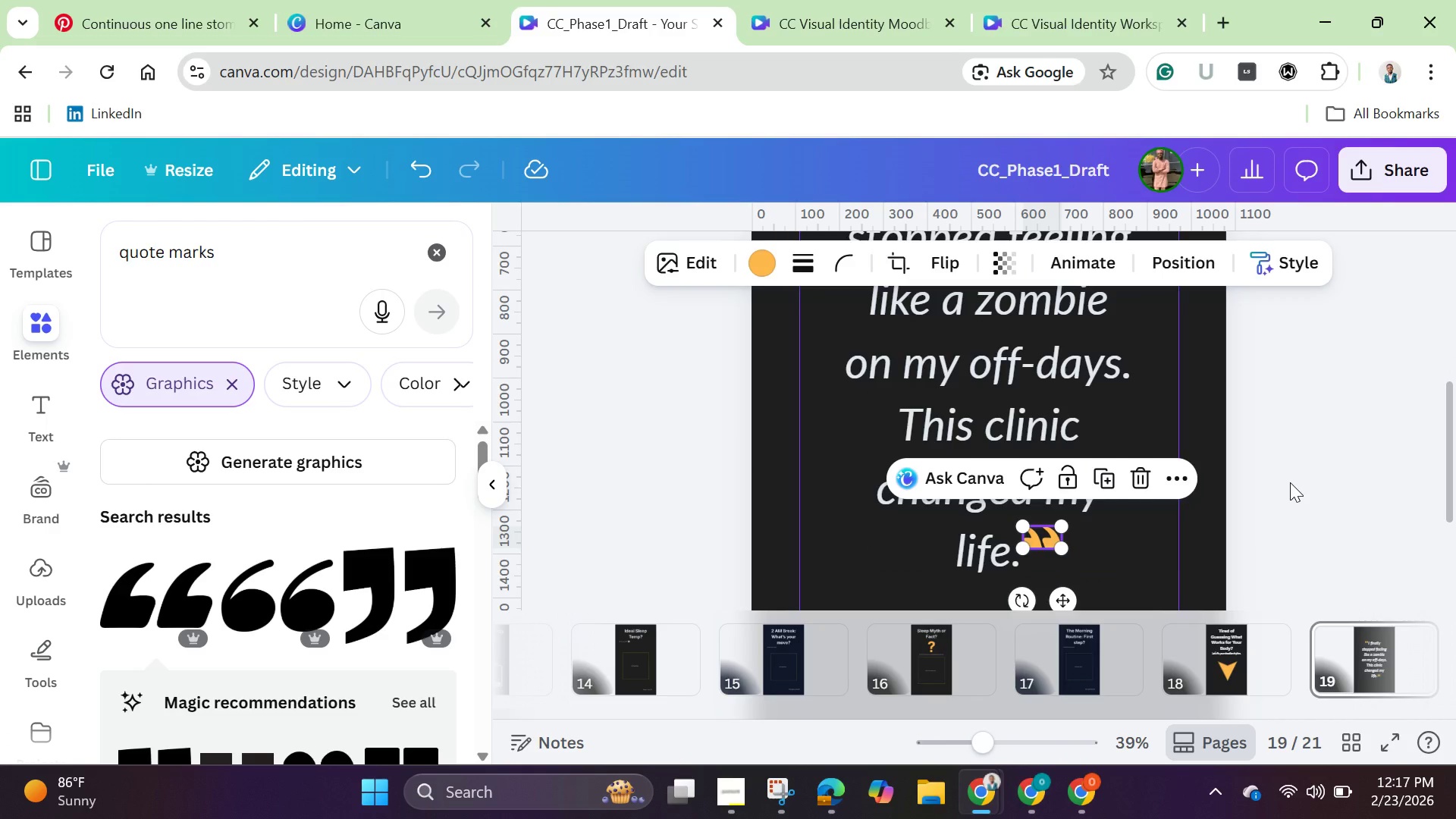 
left_click([1290, 482])
 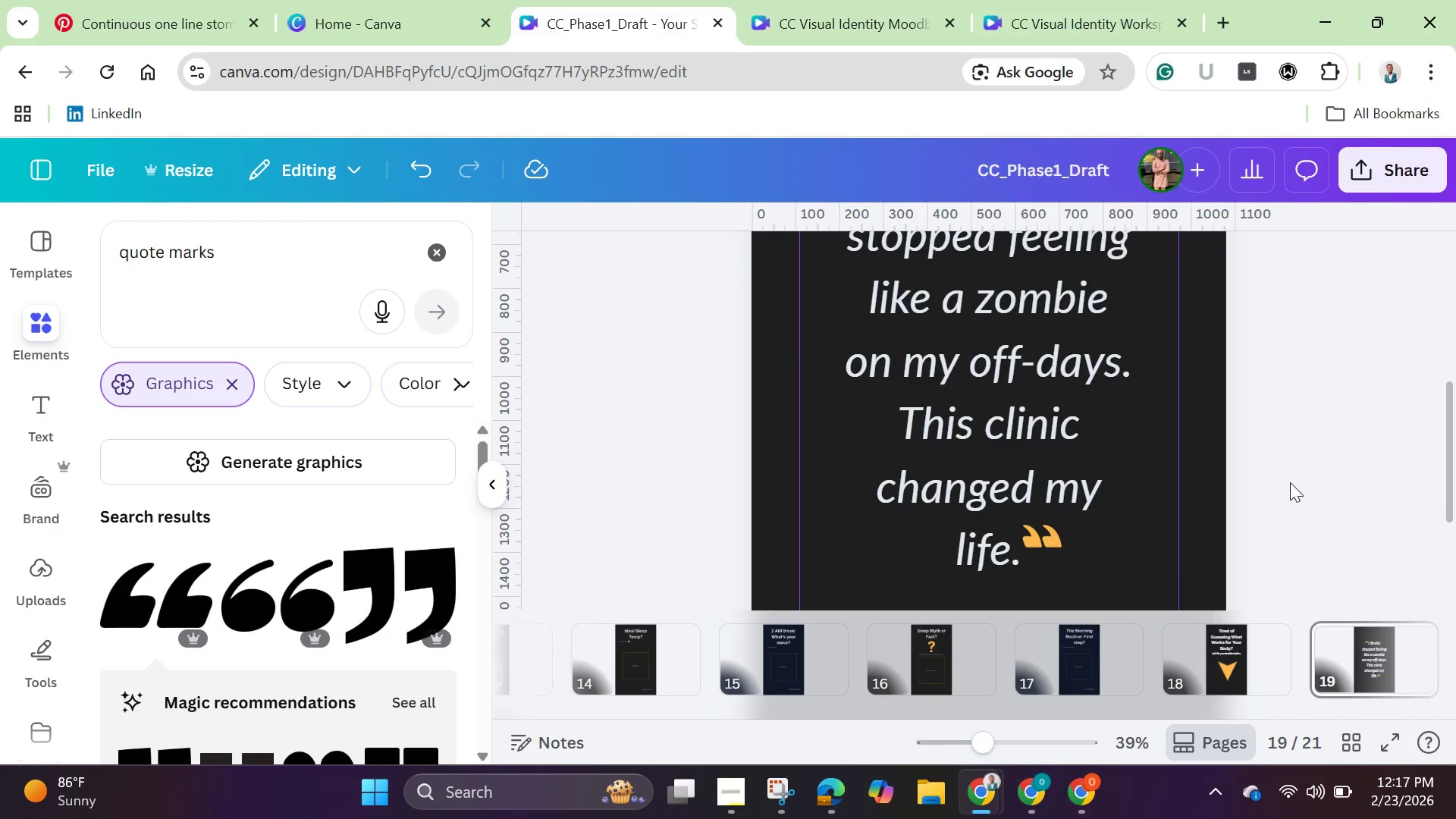 
scroll: coordinate [1290, 482], scroll_direction: down, amount: 2.0
 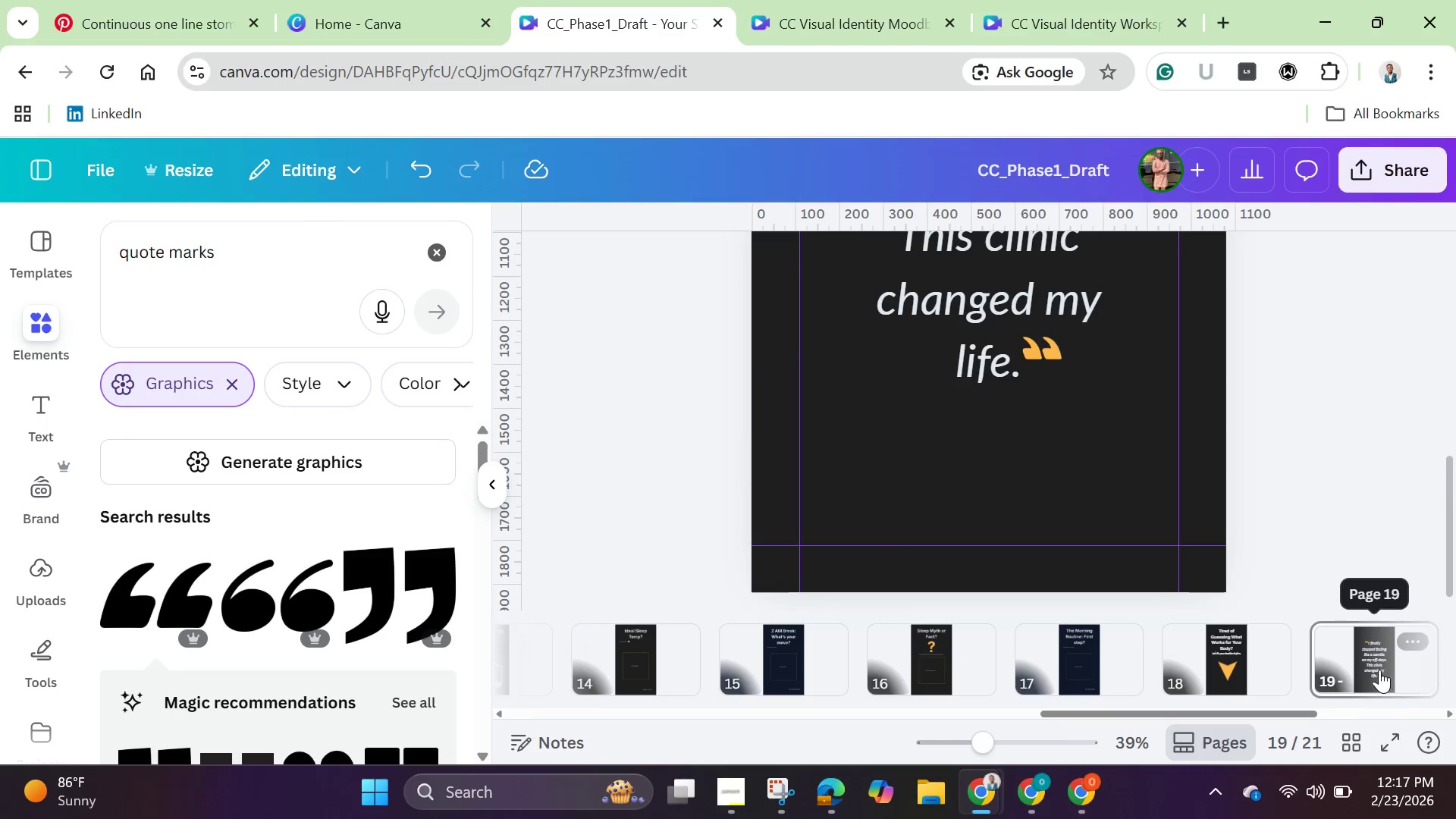 
left_click([1375, 666])
 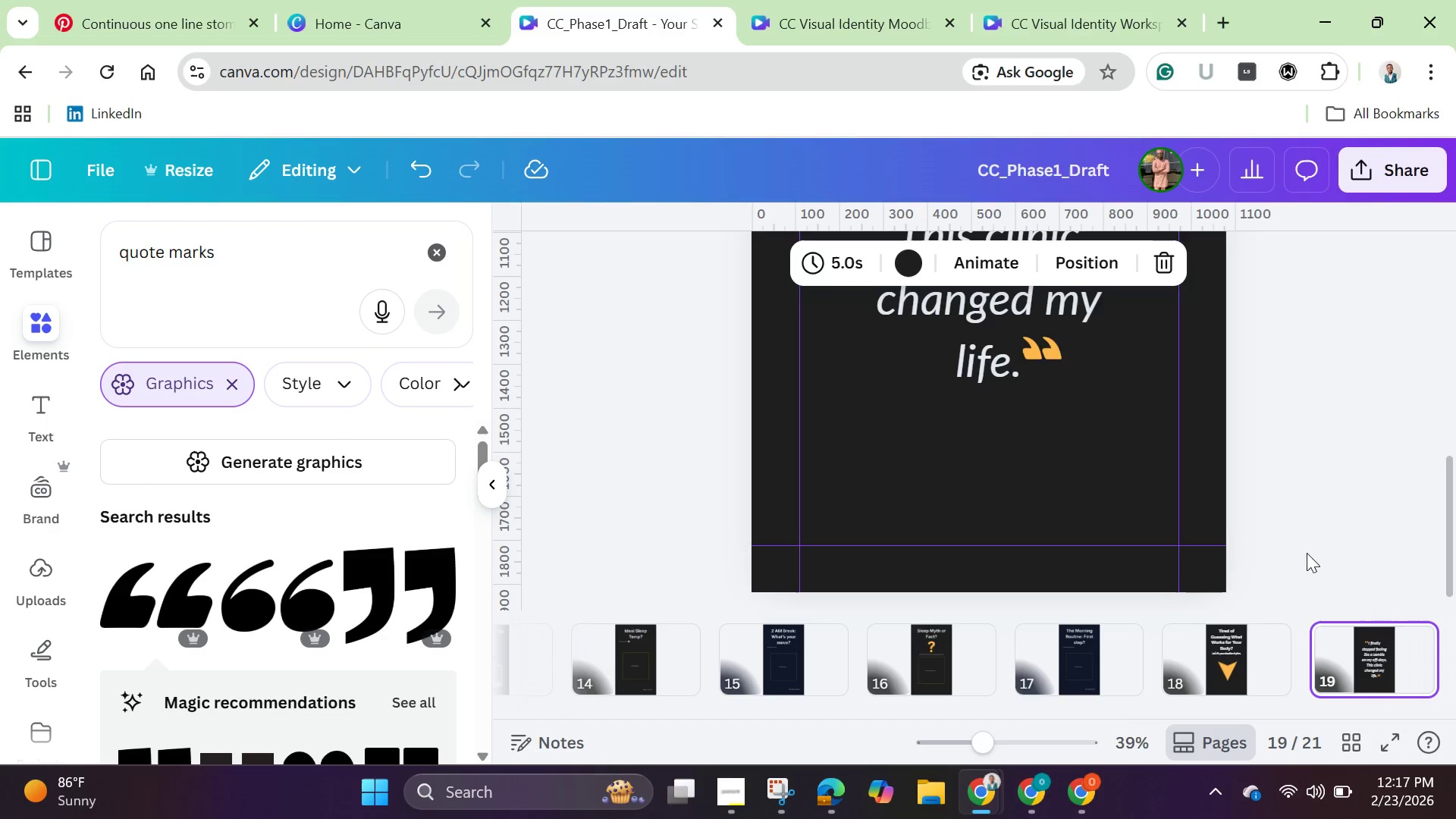 
scroll: coordinate [1302, 545], scroll_direction: up, amount: 5.0
 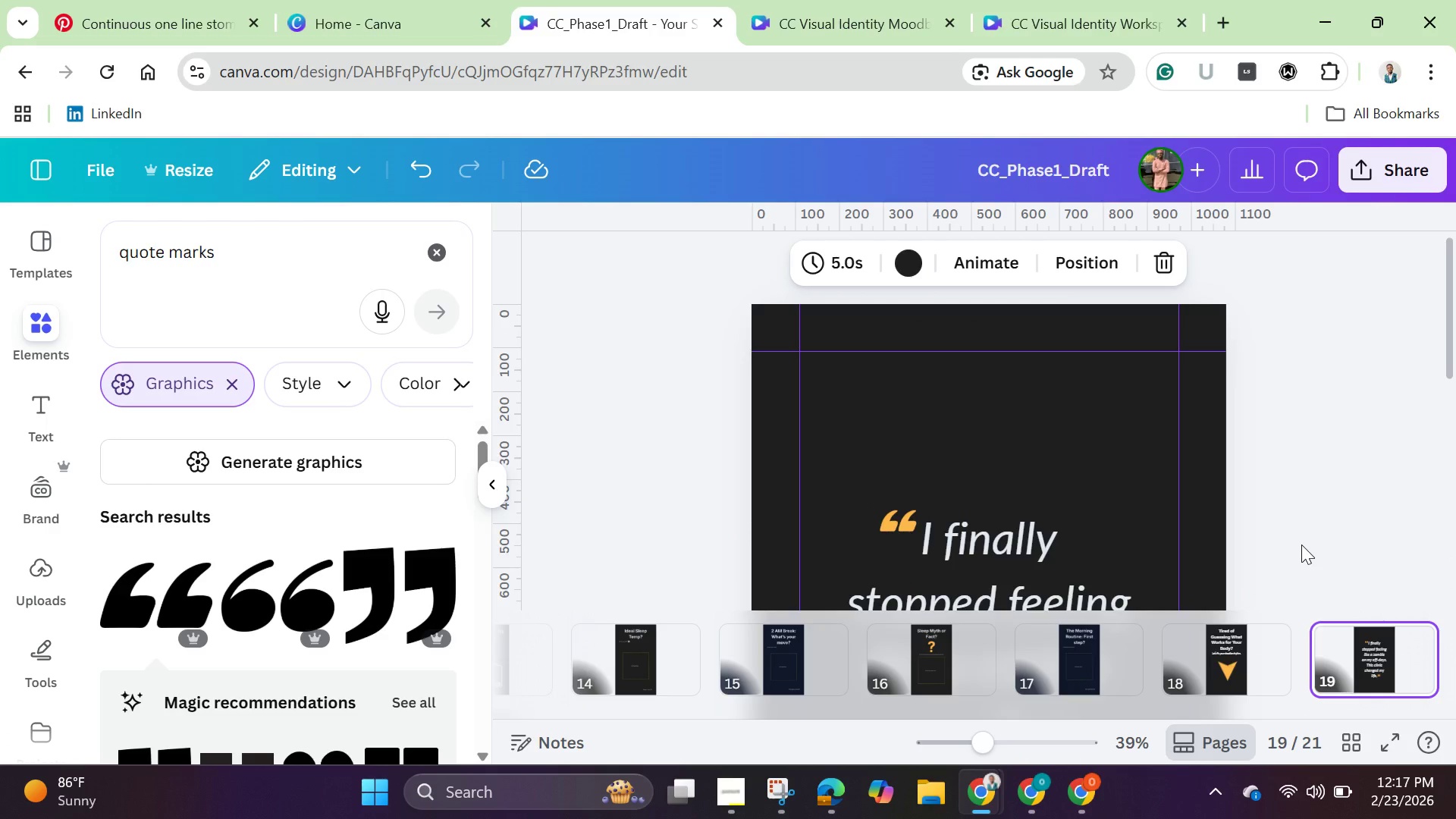 
scroll: coordinate [1301, 544], scroll_direction: down, amount: 2.0
 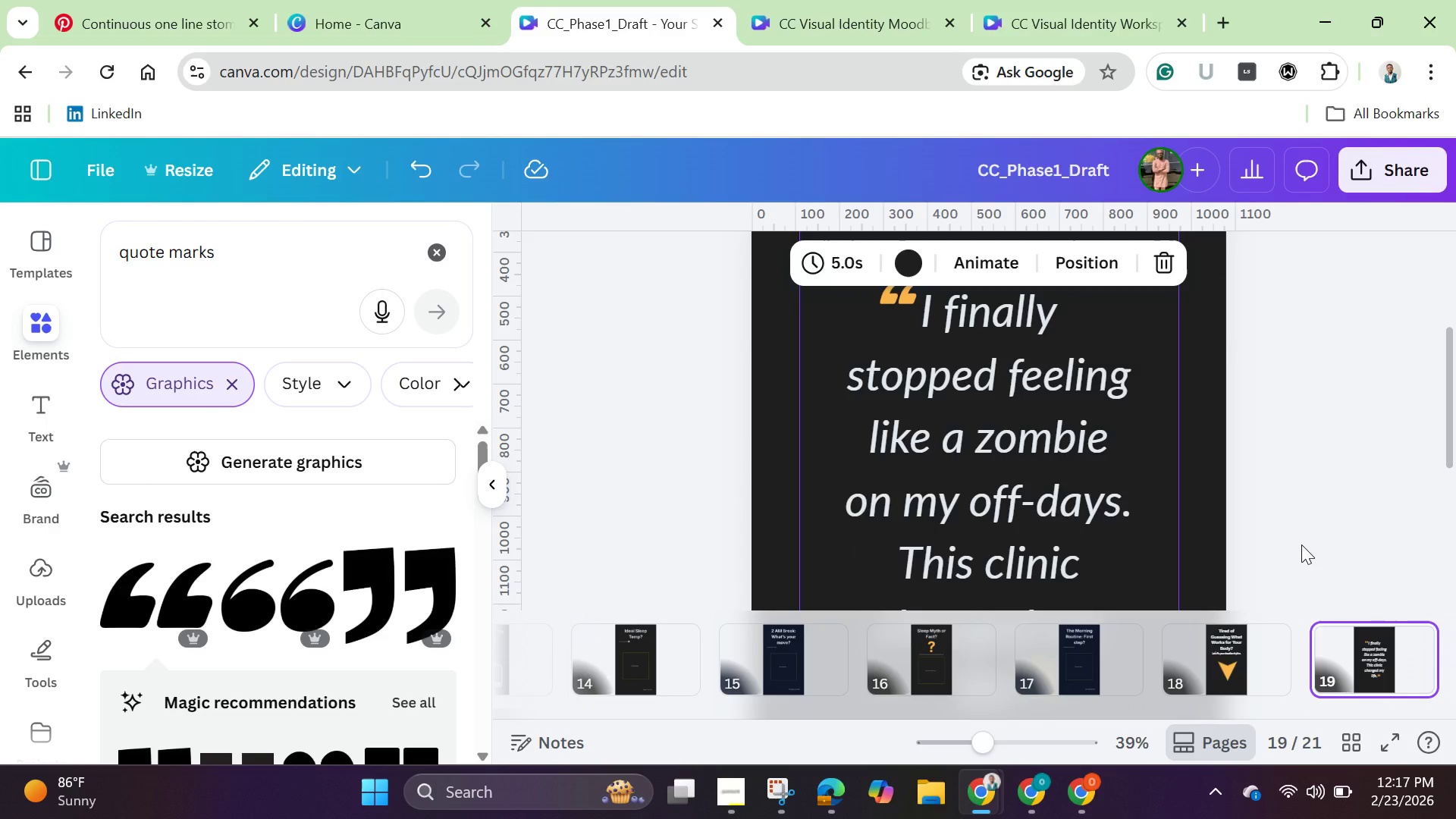 
wait(8.22)
 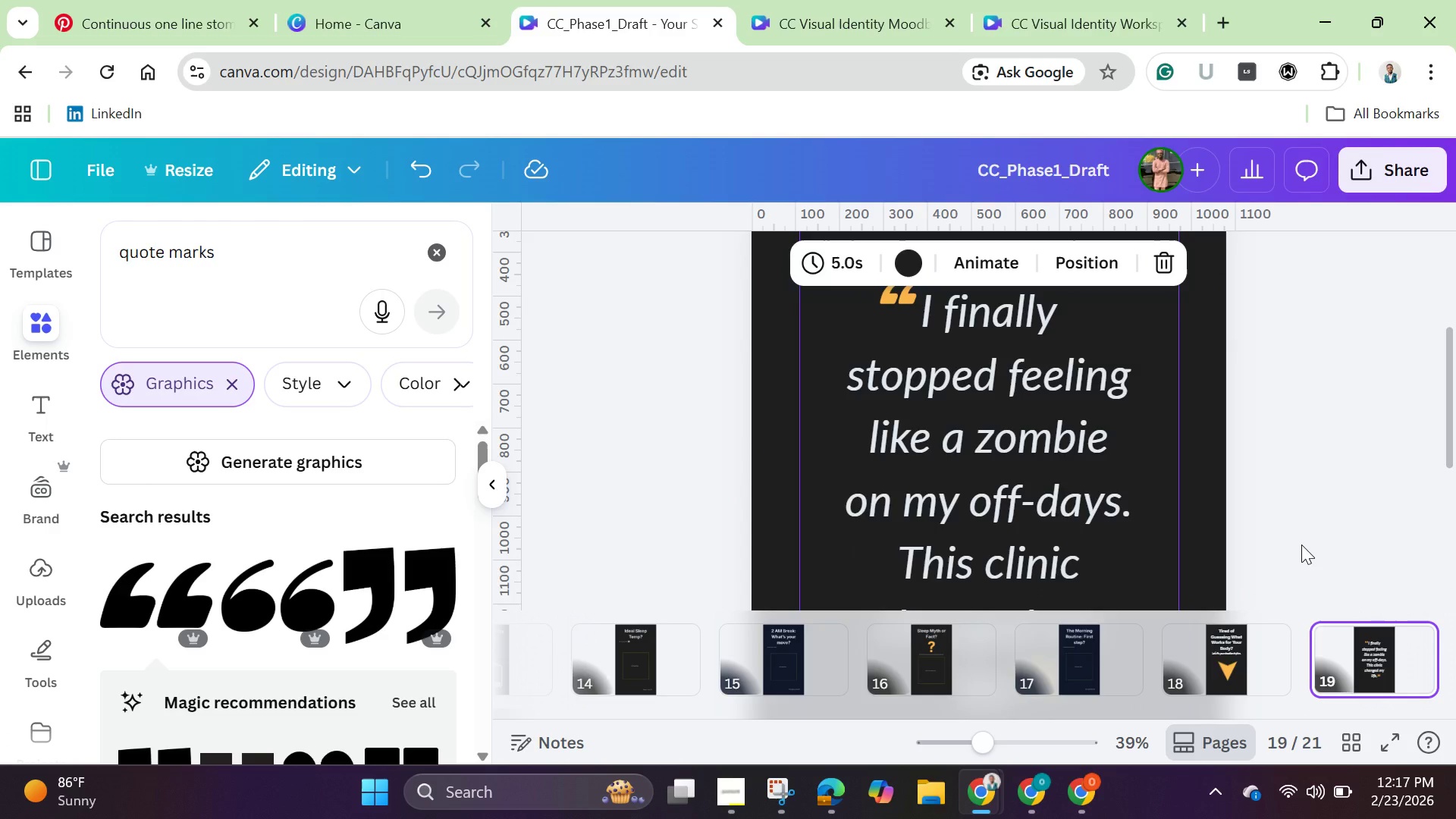 
left_click([1083, 525])
 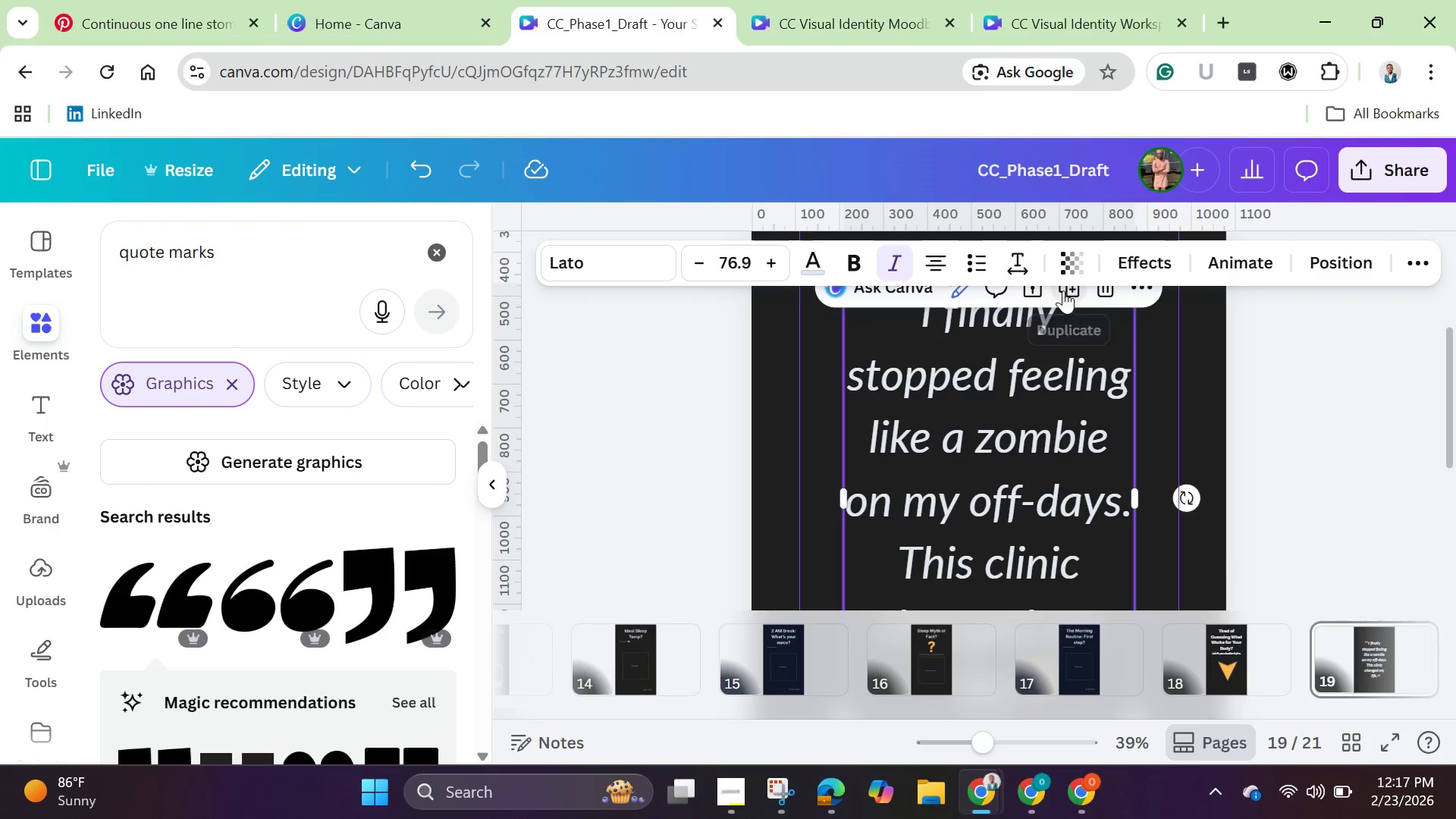 
left_click_drag(start_coordinate=[1019, 422], to_coordinate=[1021, 507])
 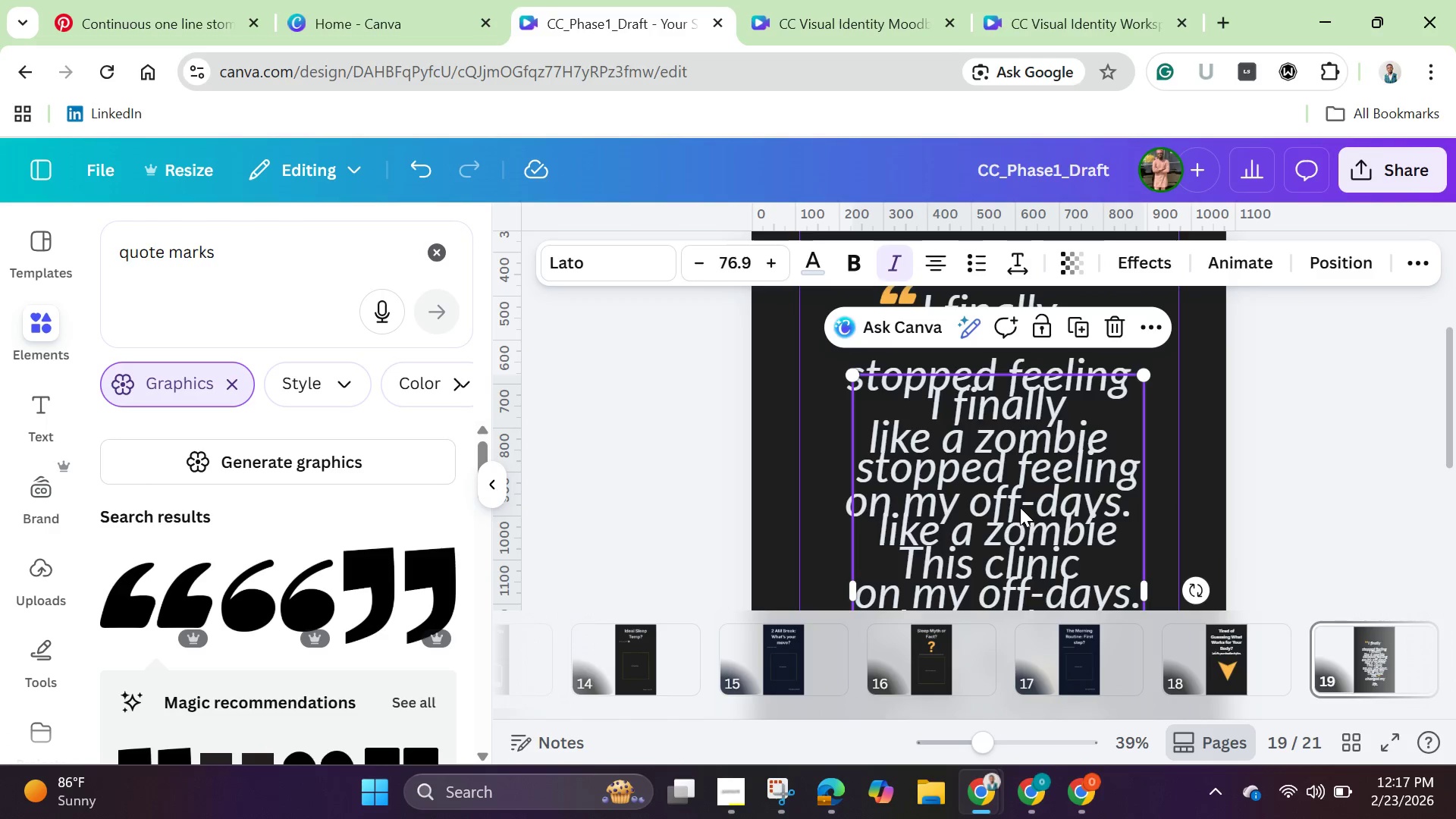 
left_click([1021, 507])
 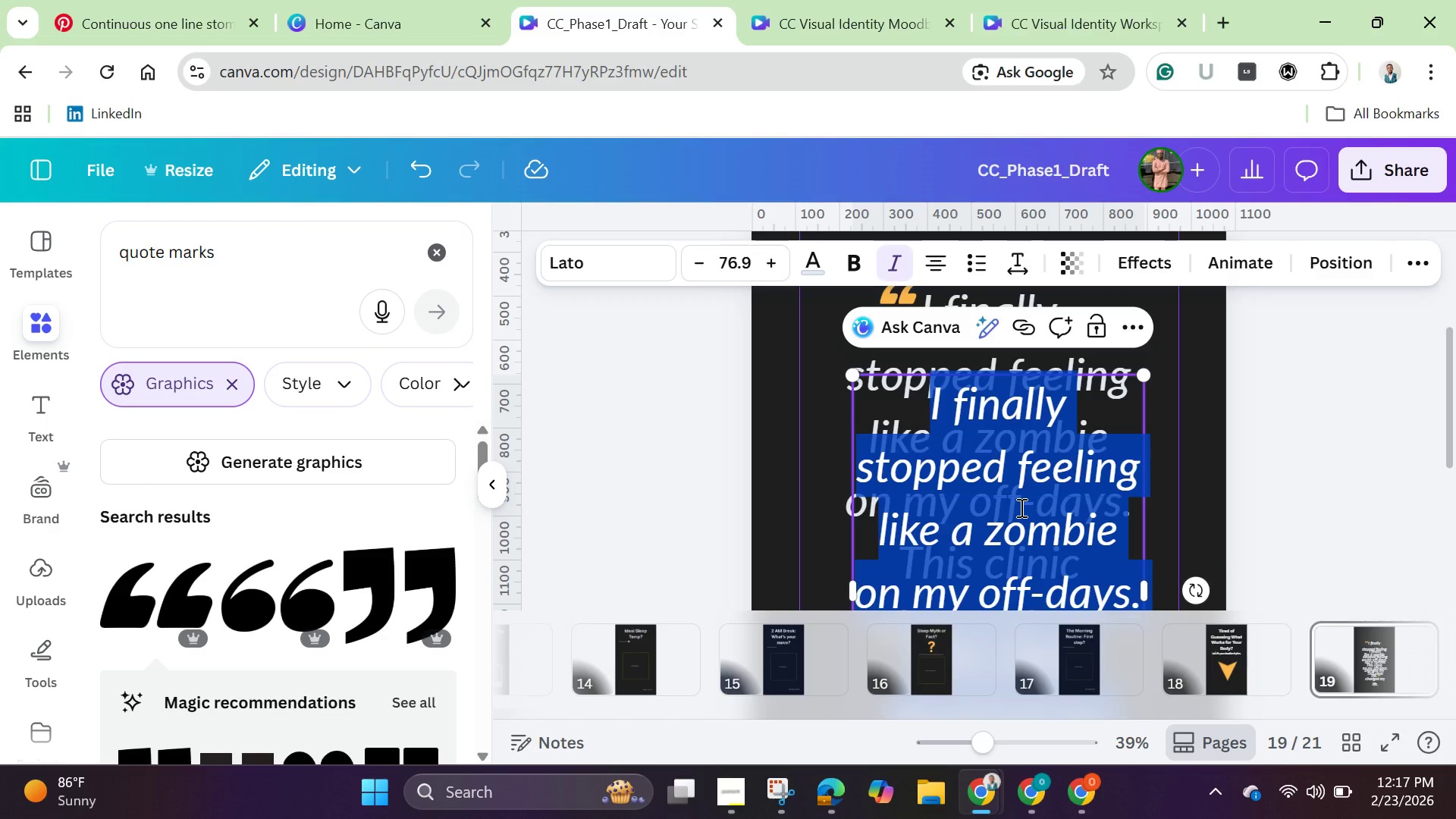 
key(Backspace)
type(Sarah )
key(Backspace)
type(, ER Nurse.)
 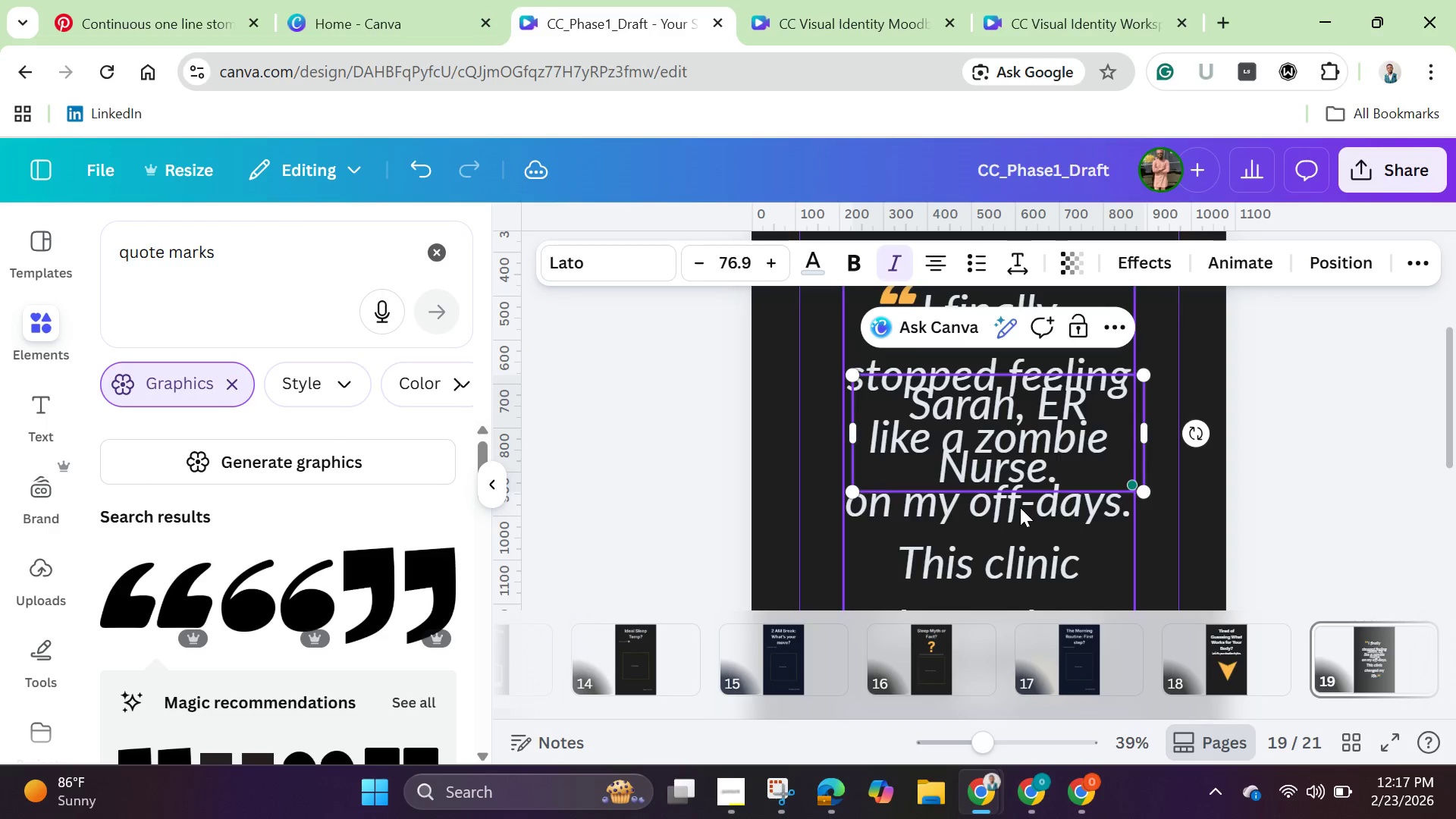 
scroll: coordinate [1021, 510], scroll_direction: down, amount: 1.0
 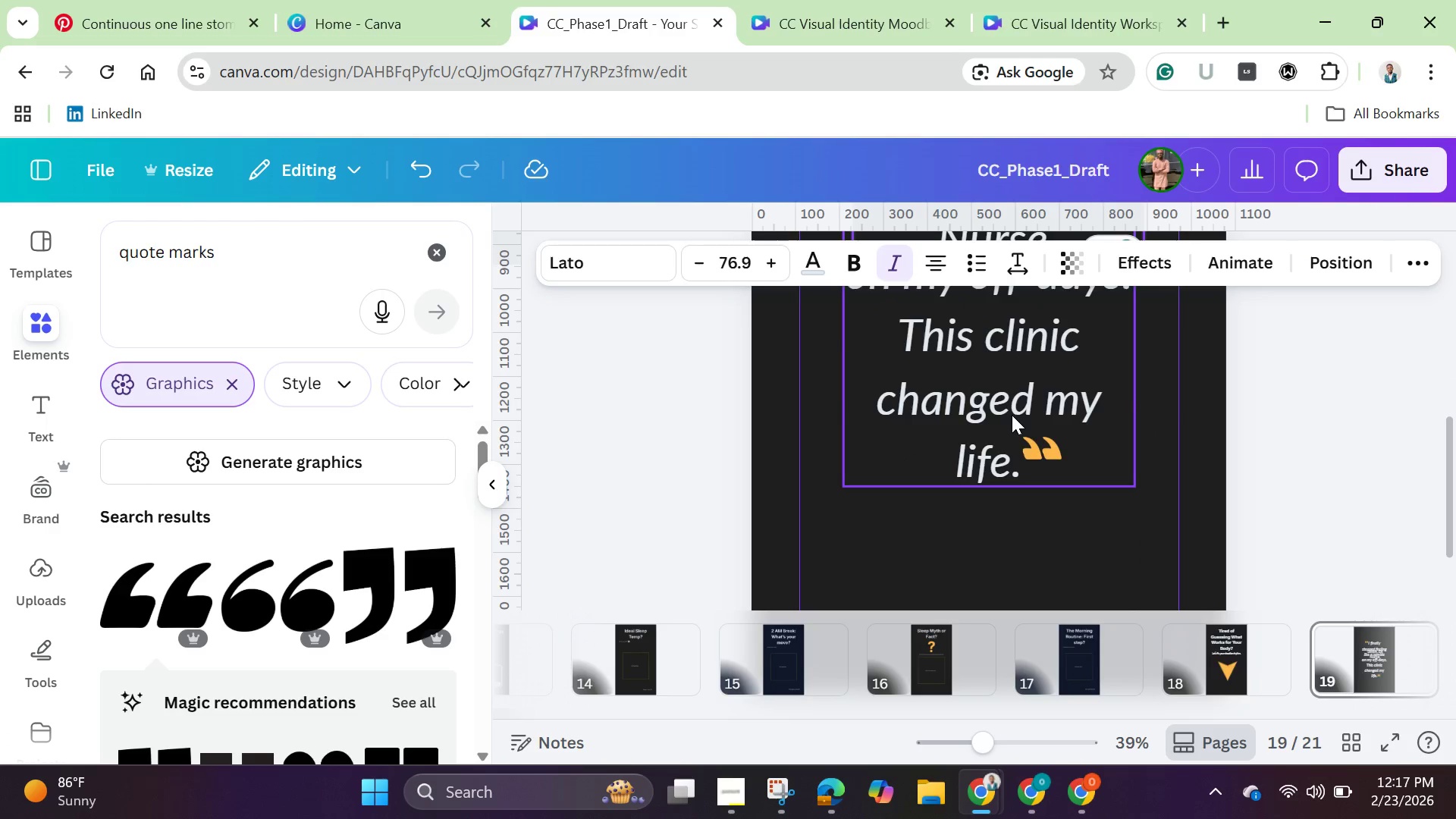 
scroll: coordinate [1015, 419], scroll_direction: up, amount: 1.0
 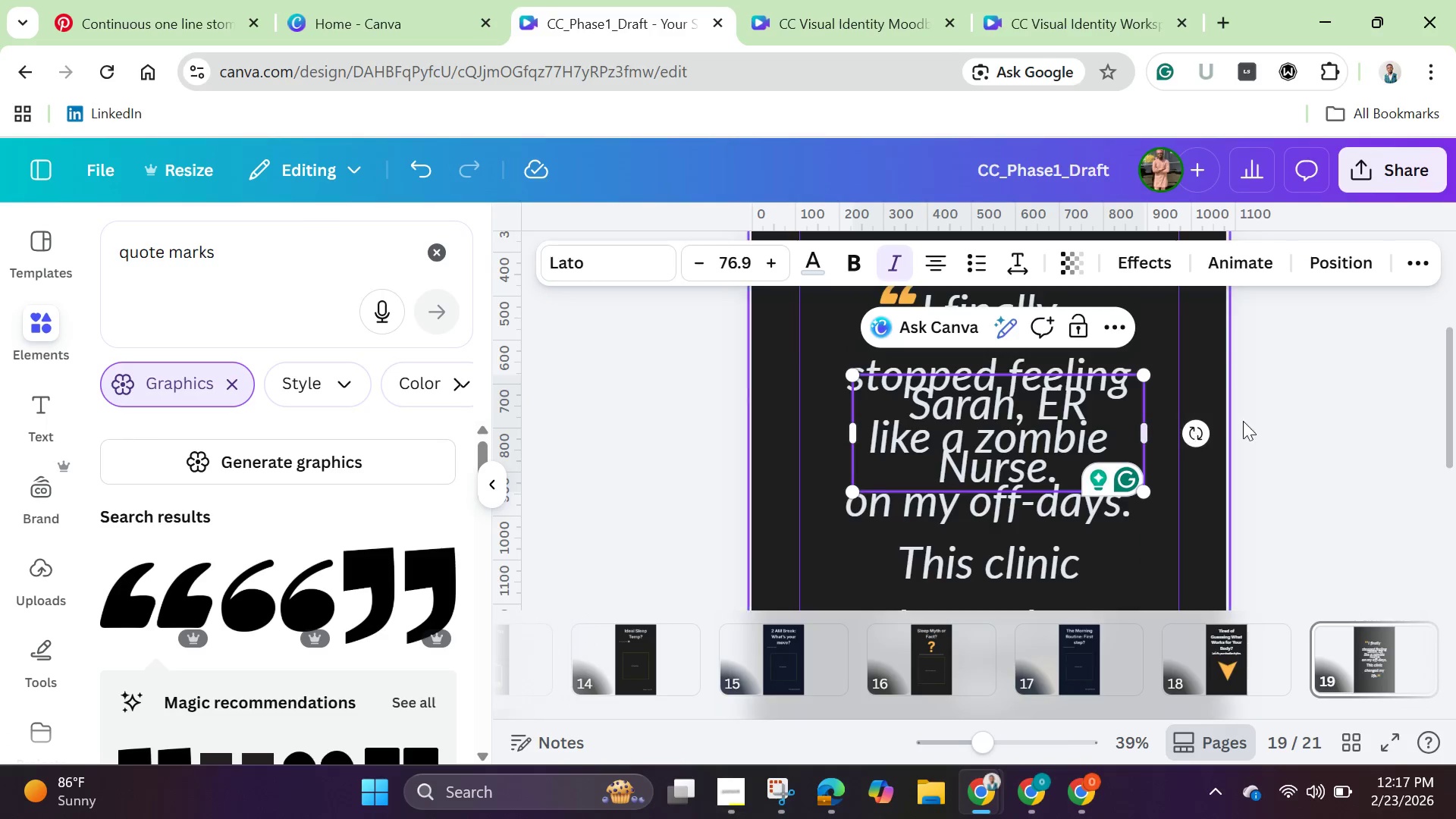 
left_click([1276, 416])
 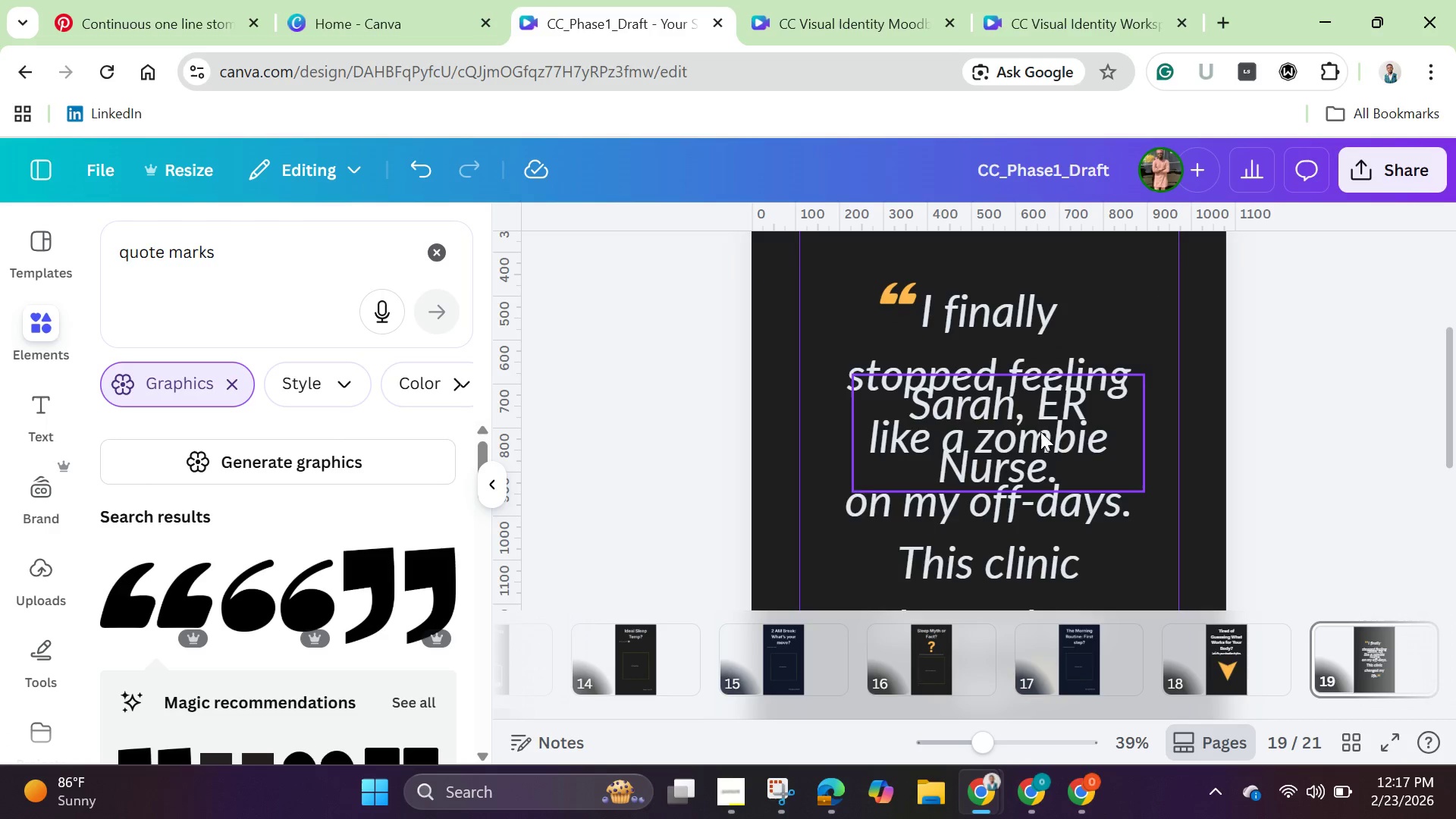 
left_click([1037, 426])
 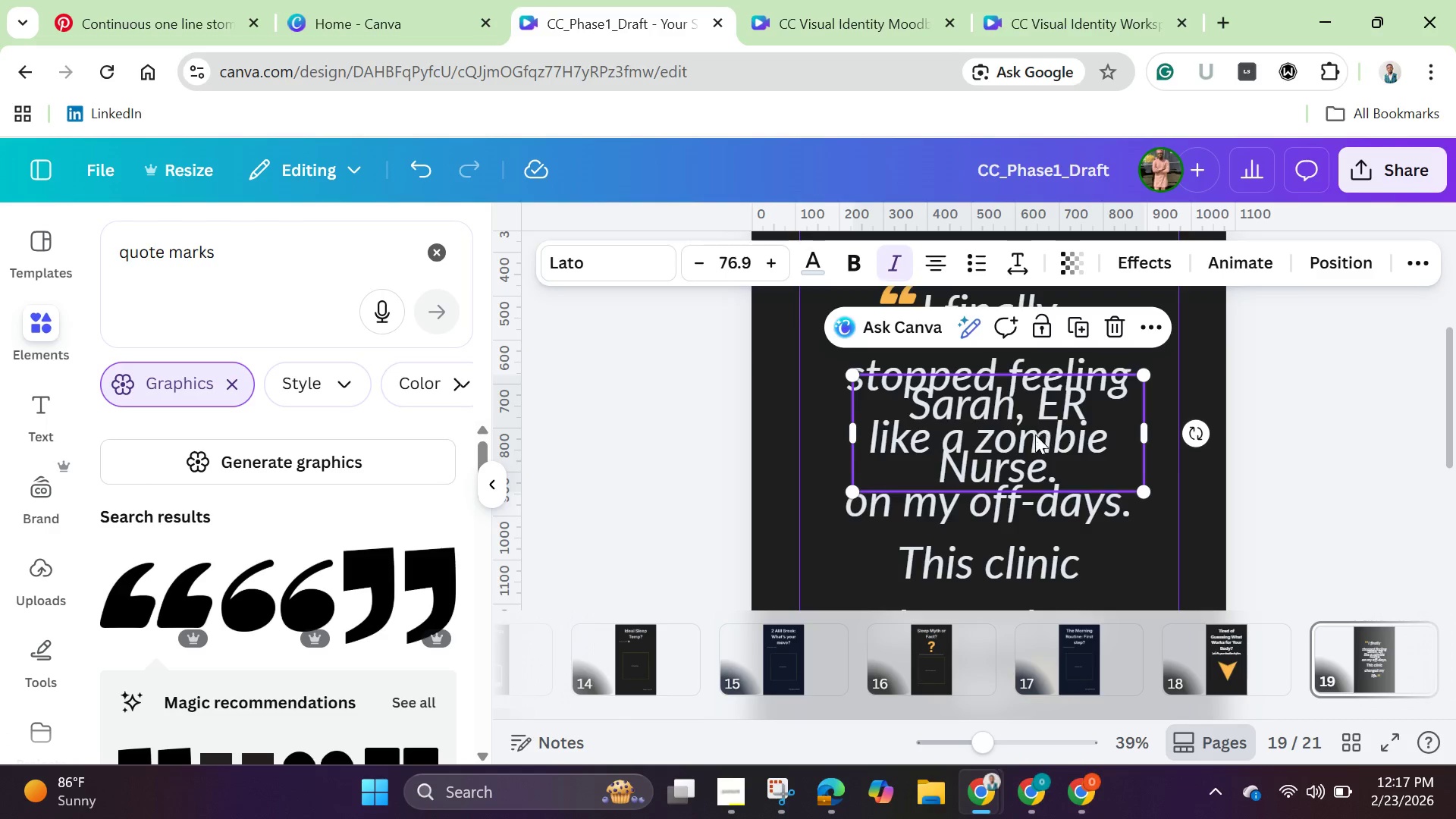 
left_click_drag(start_coordinate=[1037, 426], to_coordinate=[883, 571])
 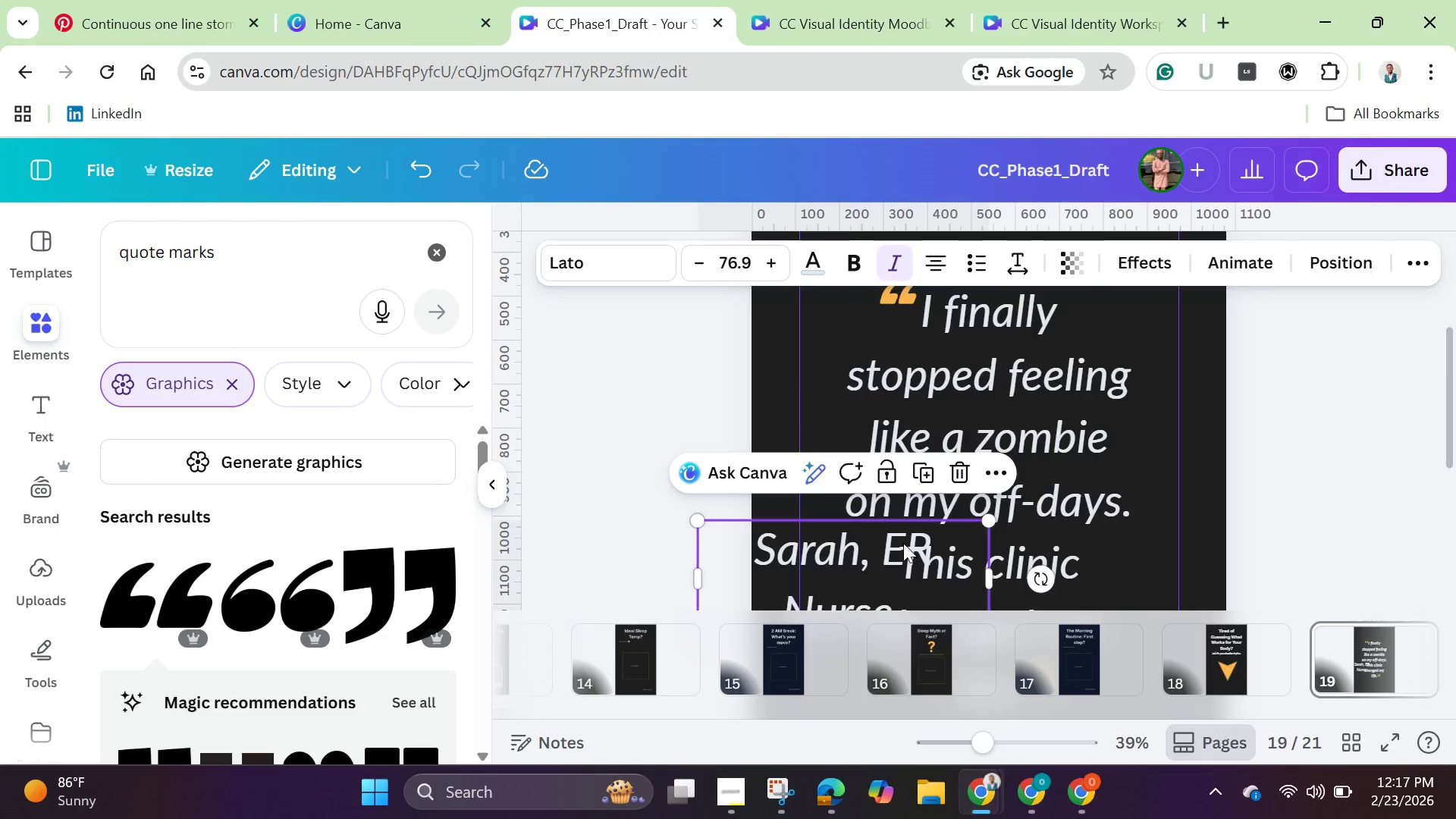 
scroll: coordinate [903, 543], scroll_direction: down, amount: 1.0
 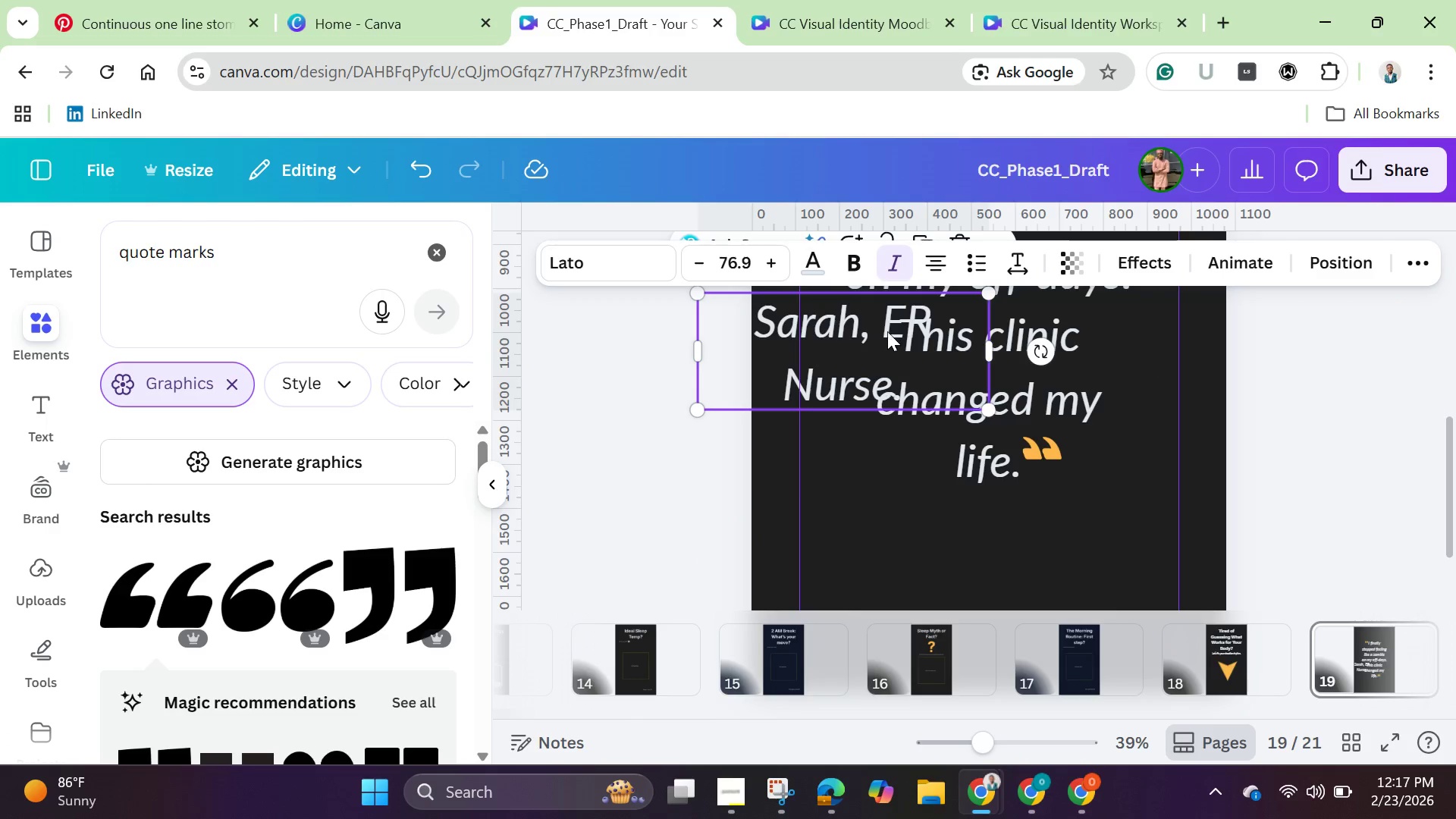 
left_click_drag(start_coordinate=[887, 331], to_coordinate=[996, 551])
 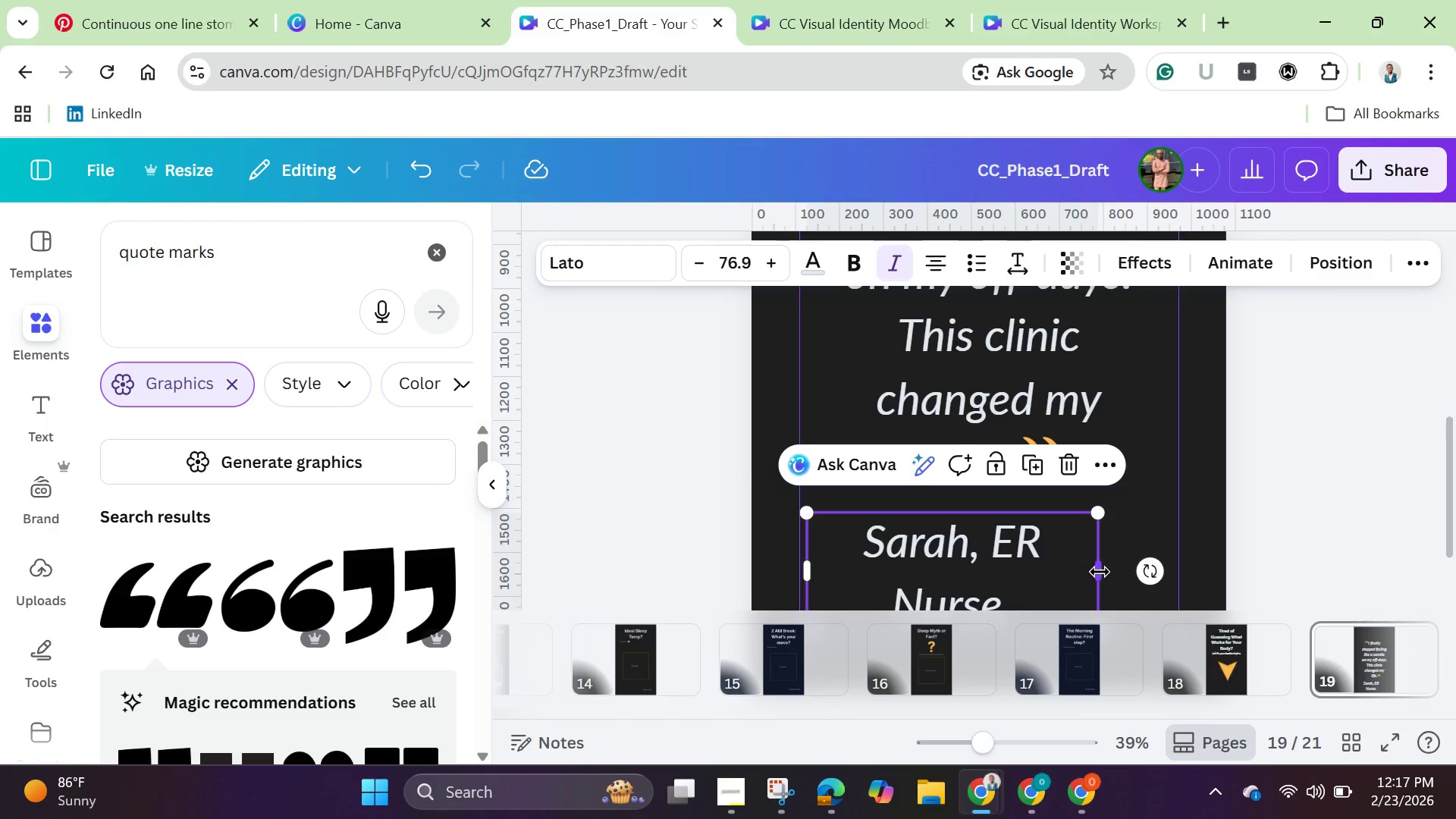 
left_click_drag(start_coordinate=[1100, 572], to_coordinate=[1150, 578])
 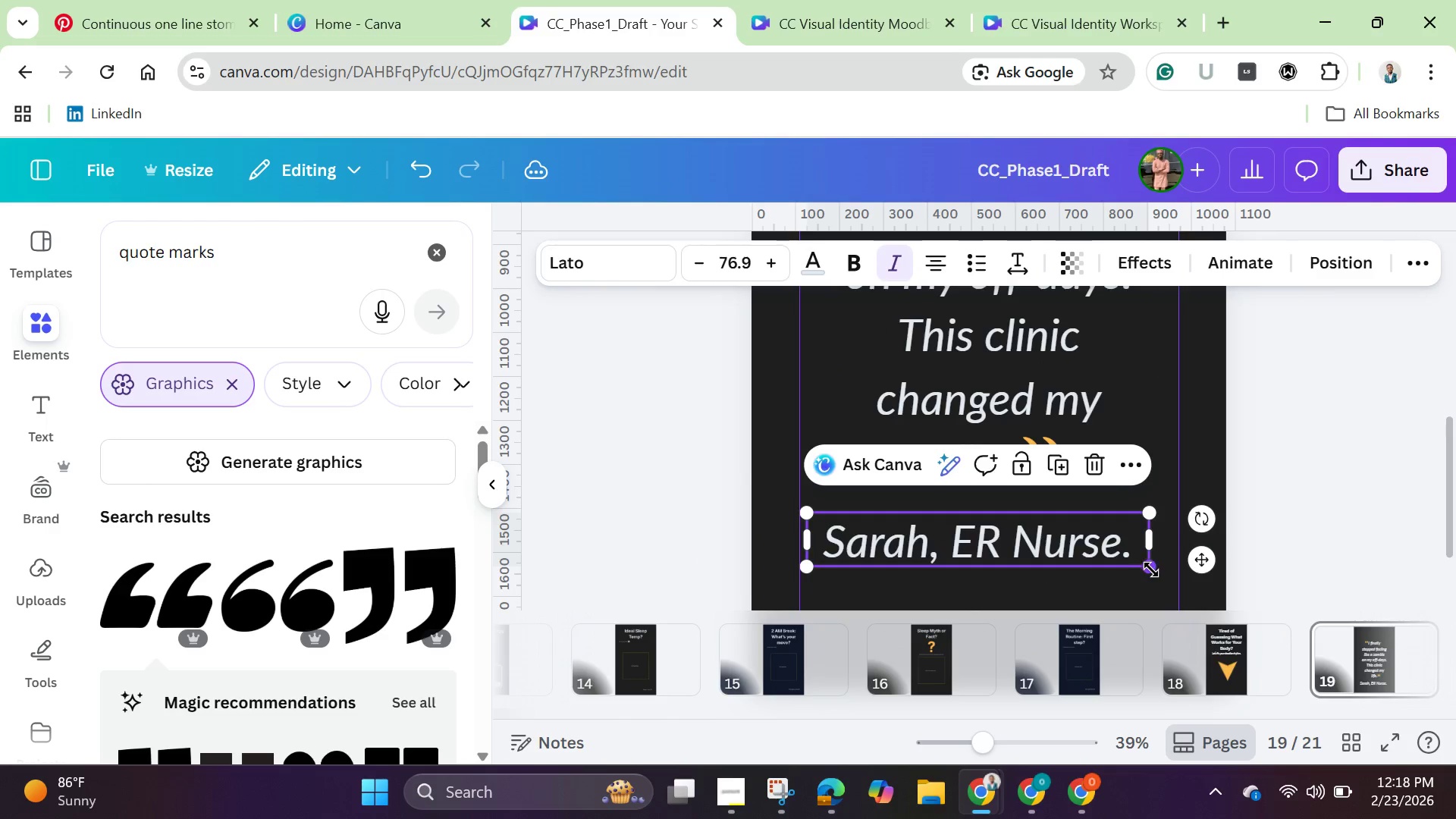 
left_click_drag(start_coordinate=[1151, 570], to_coordinate=[991, 519])
 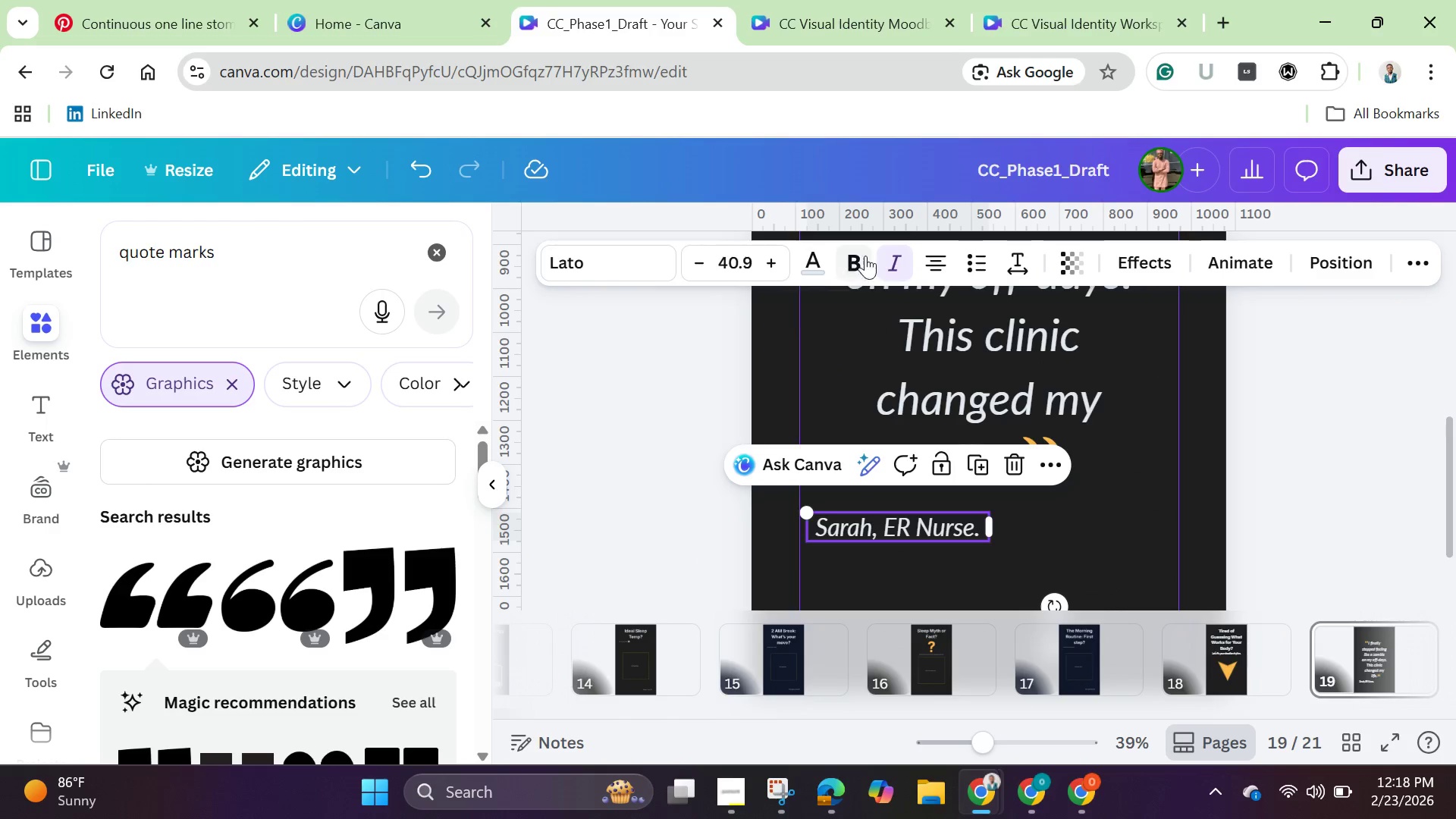 
left_click([885, 251])
 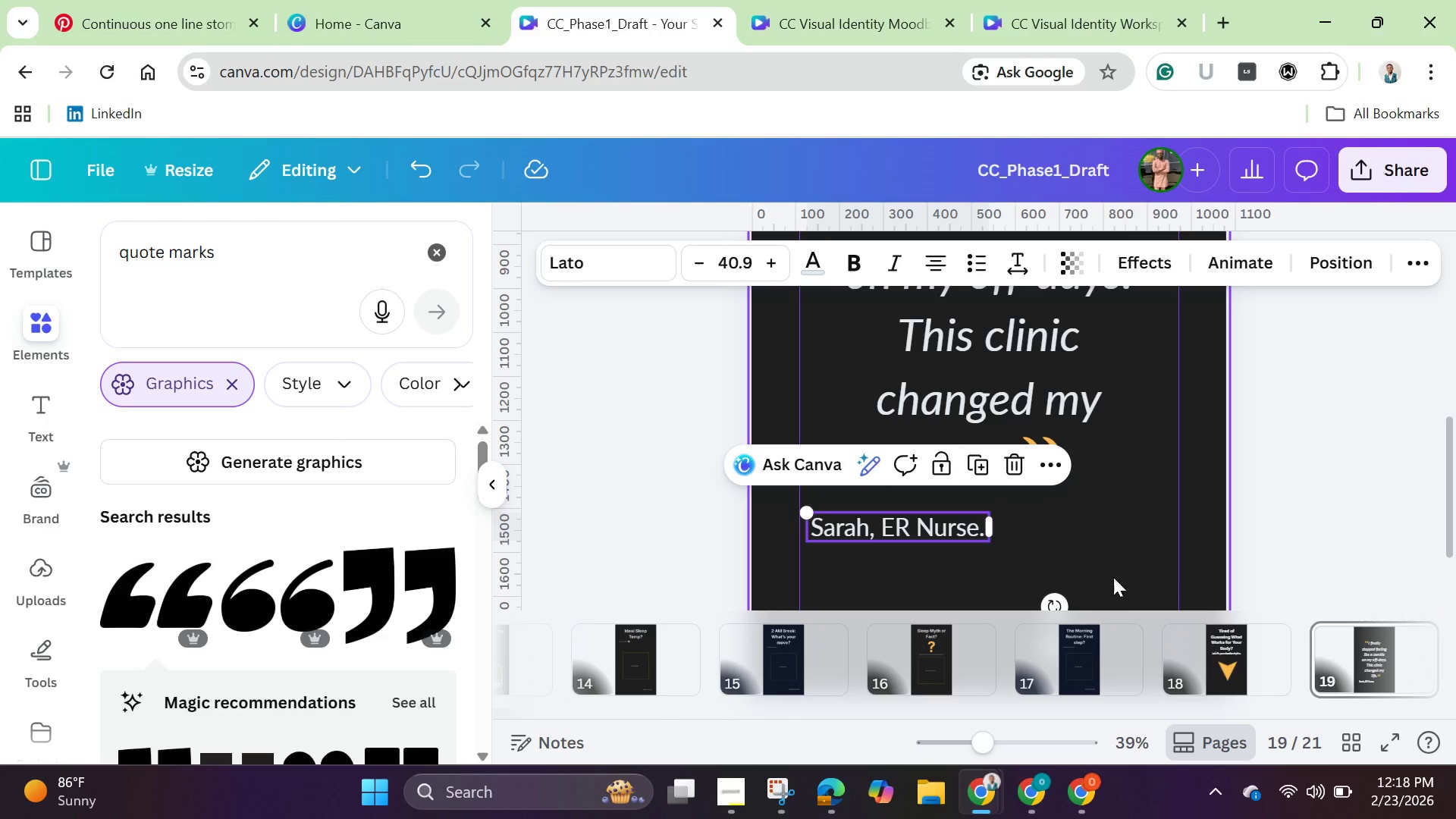 
left_click([1111, 575])
 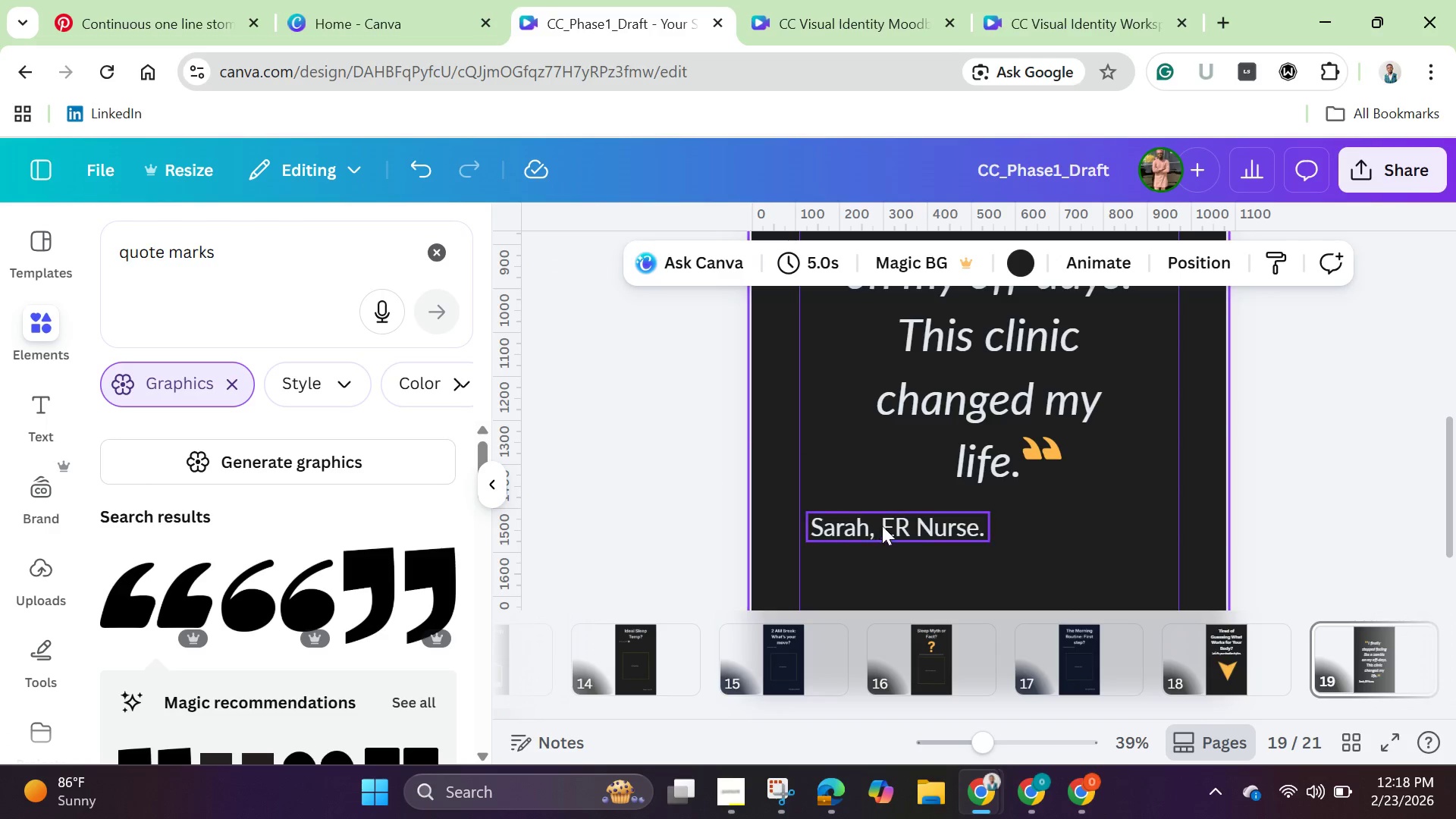 
left_click_drag(start_coordinate=[883, 526], to_coordinate=[972, 532])
 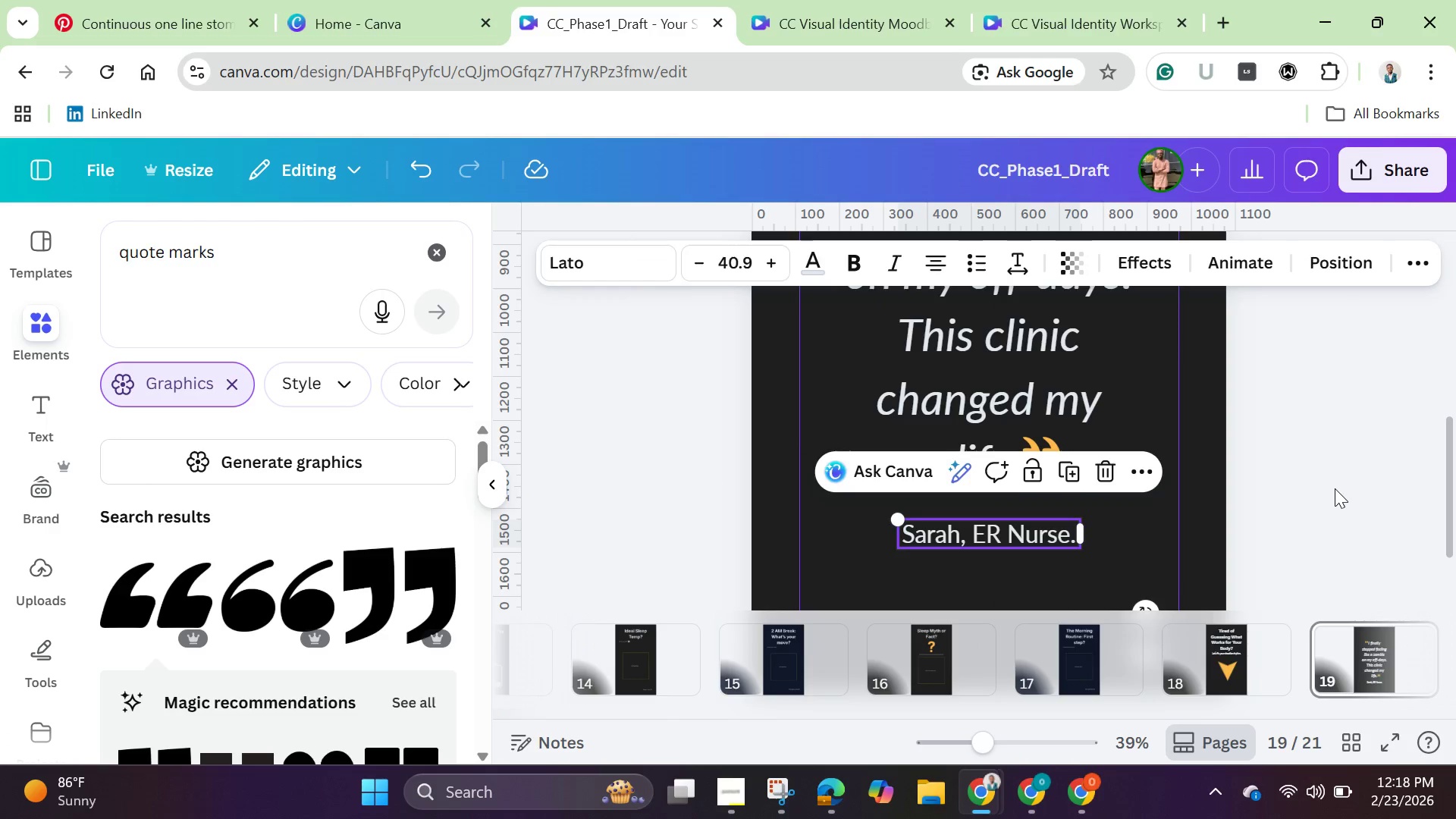 
left_click([1335, 488])
 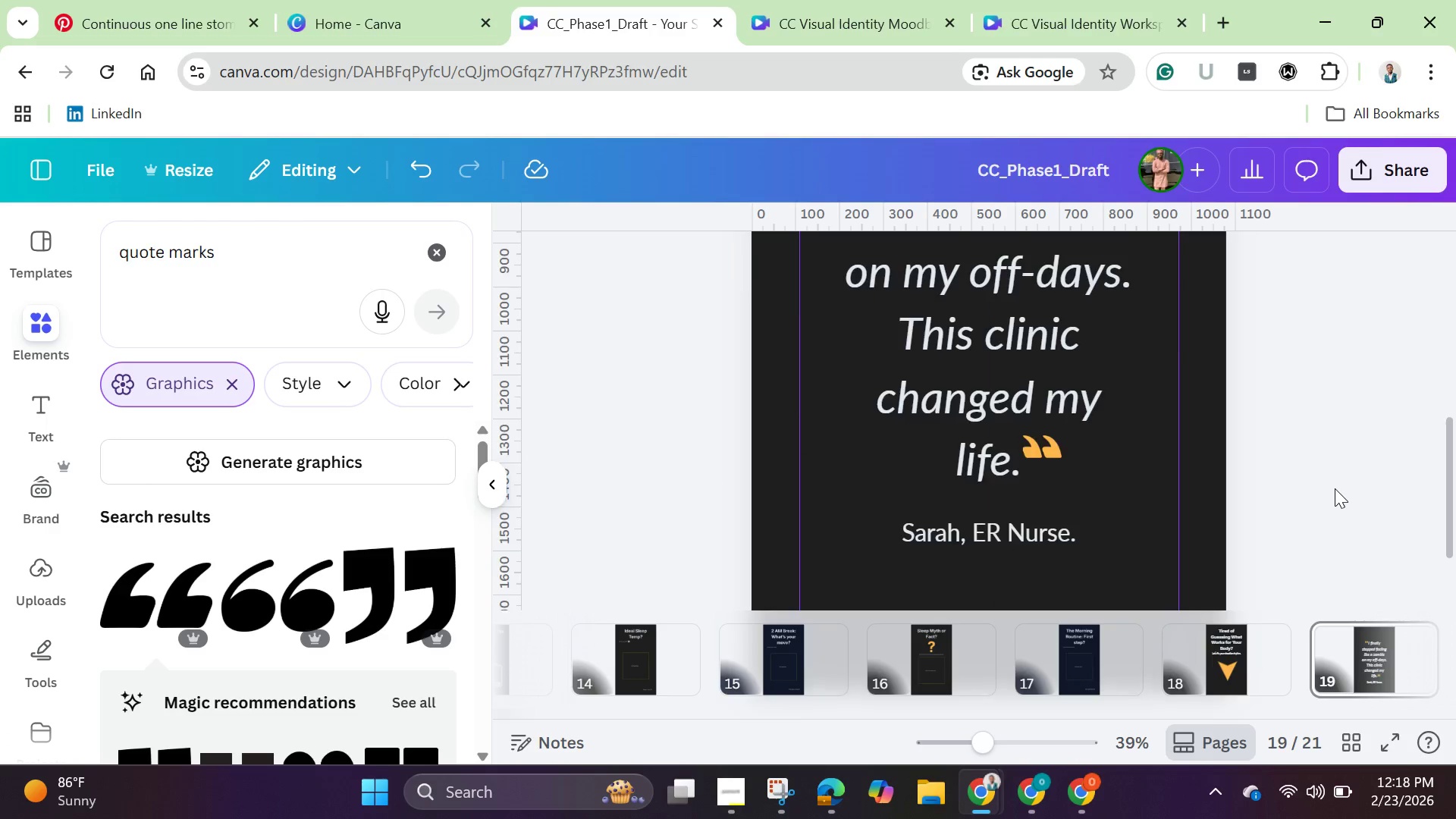 
scroll: coordinate [1335, 488], scroll_direction: down, amount: 2.0
 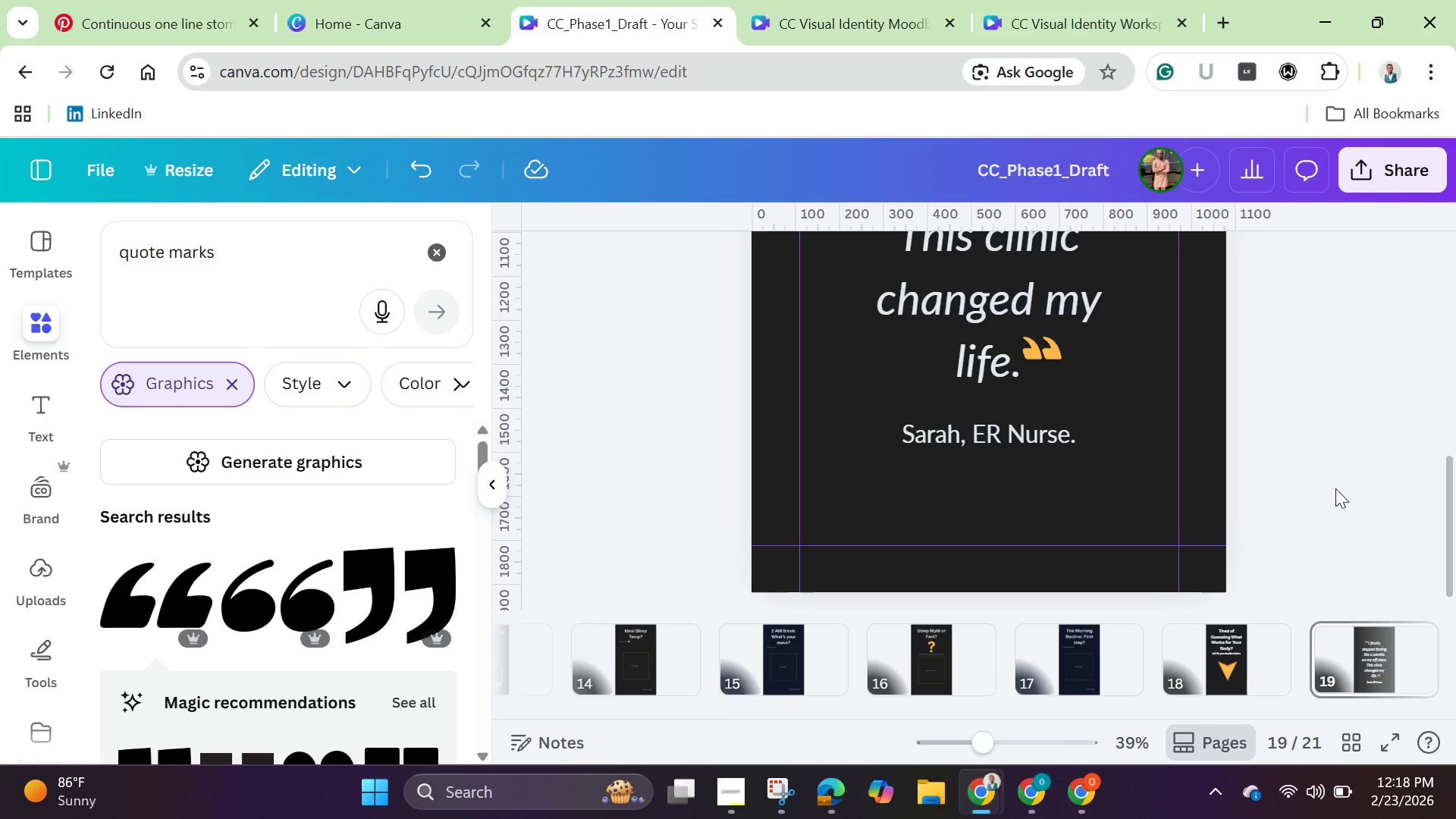 
wait(24.75)
 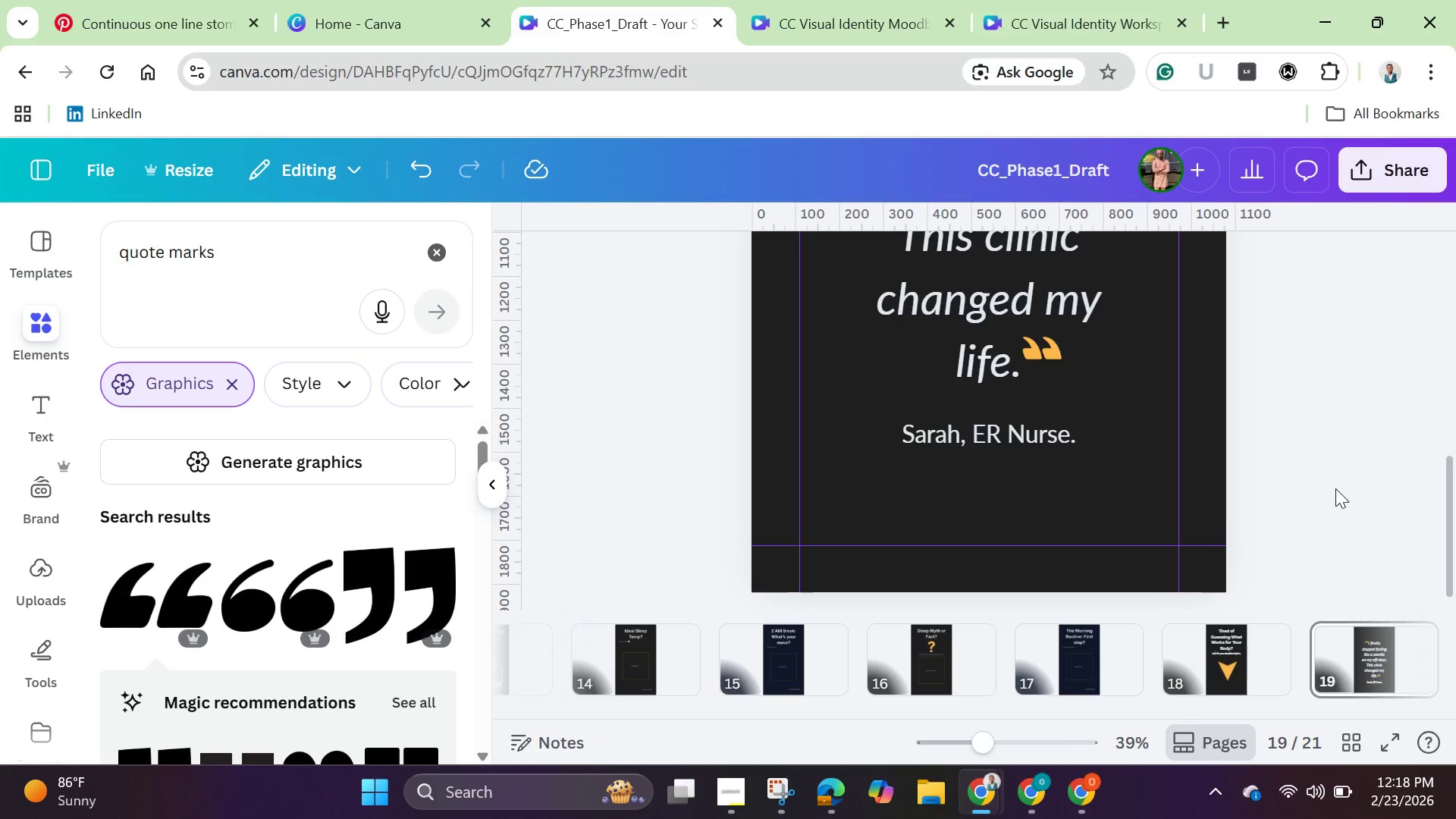 
left_click([1349, 744])
 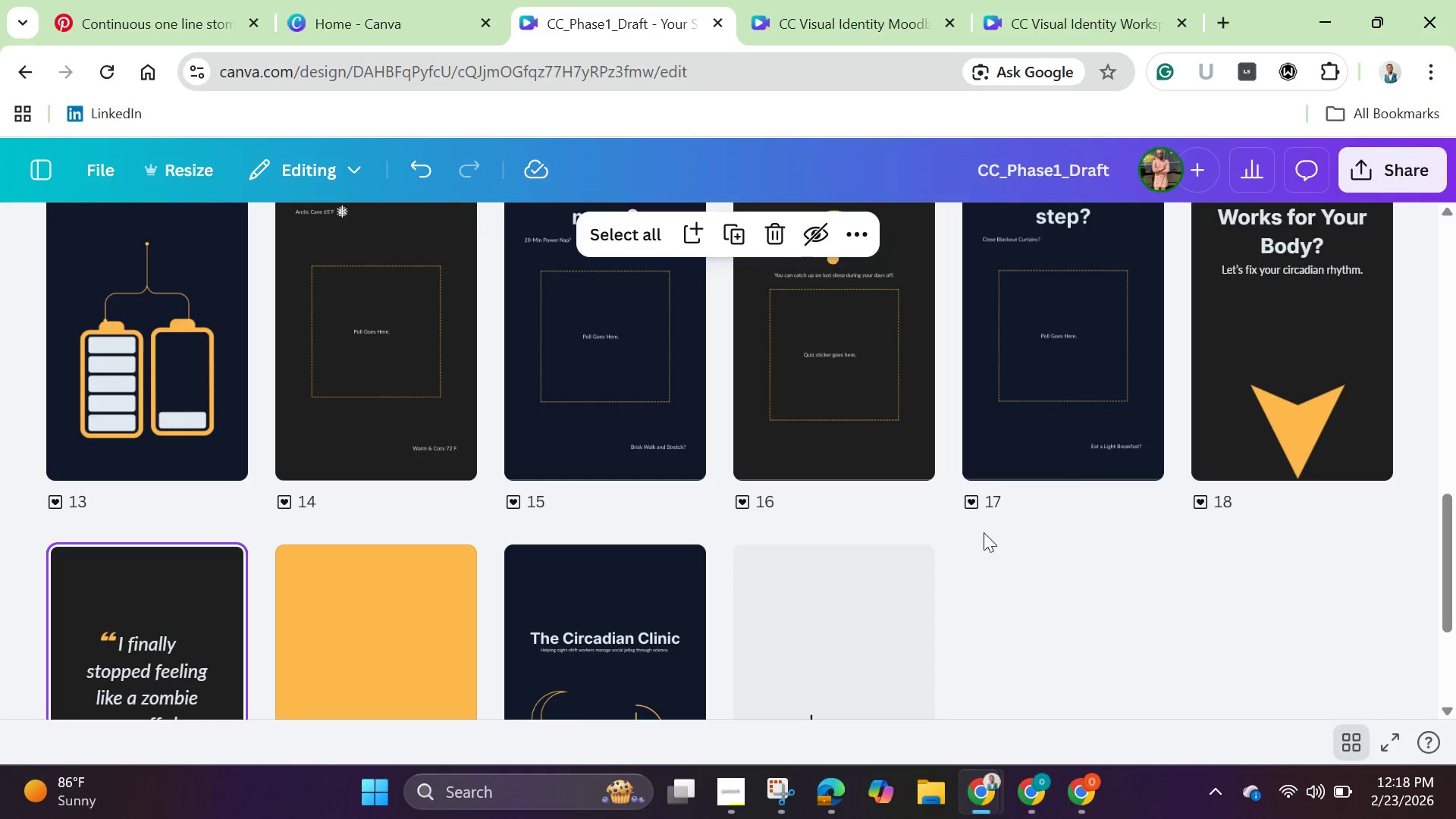 
scroll: coordinate [973, 535], scroll_direction: down, amount: 3.0
 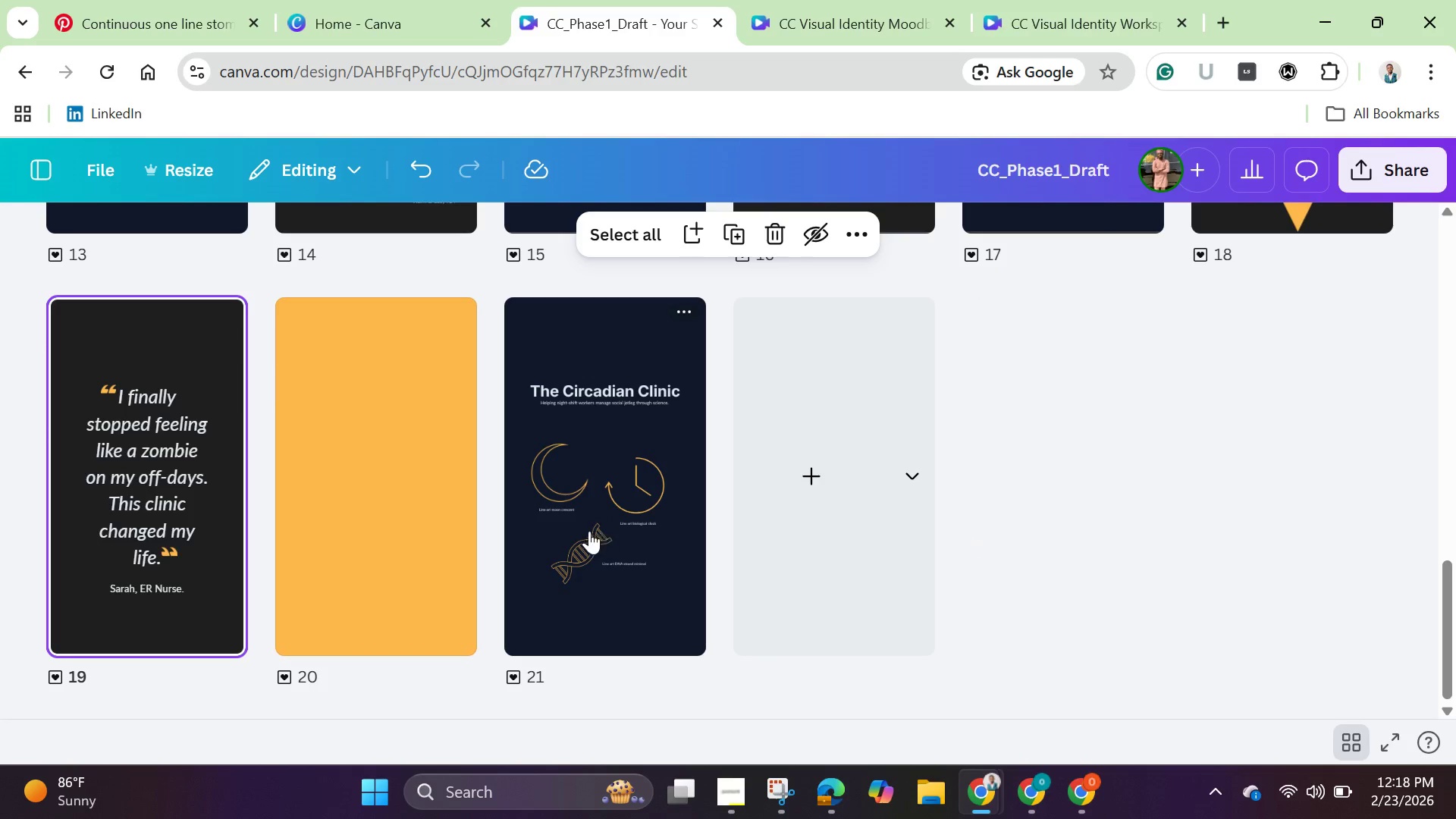 
left_click([132, 493])
 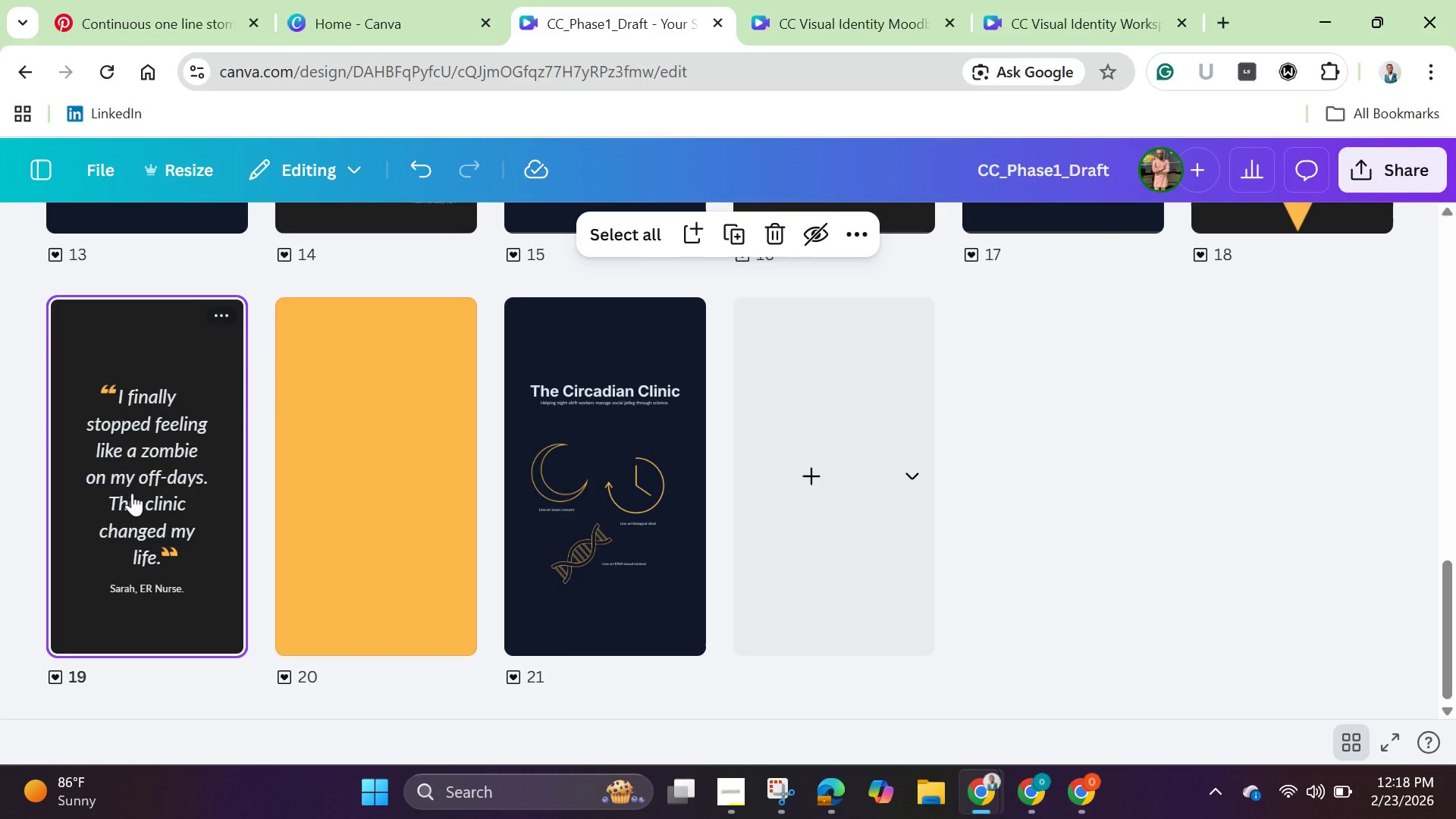 
right_click([132, 493])
 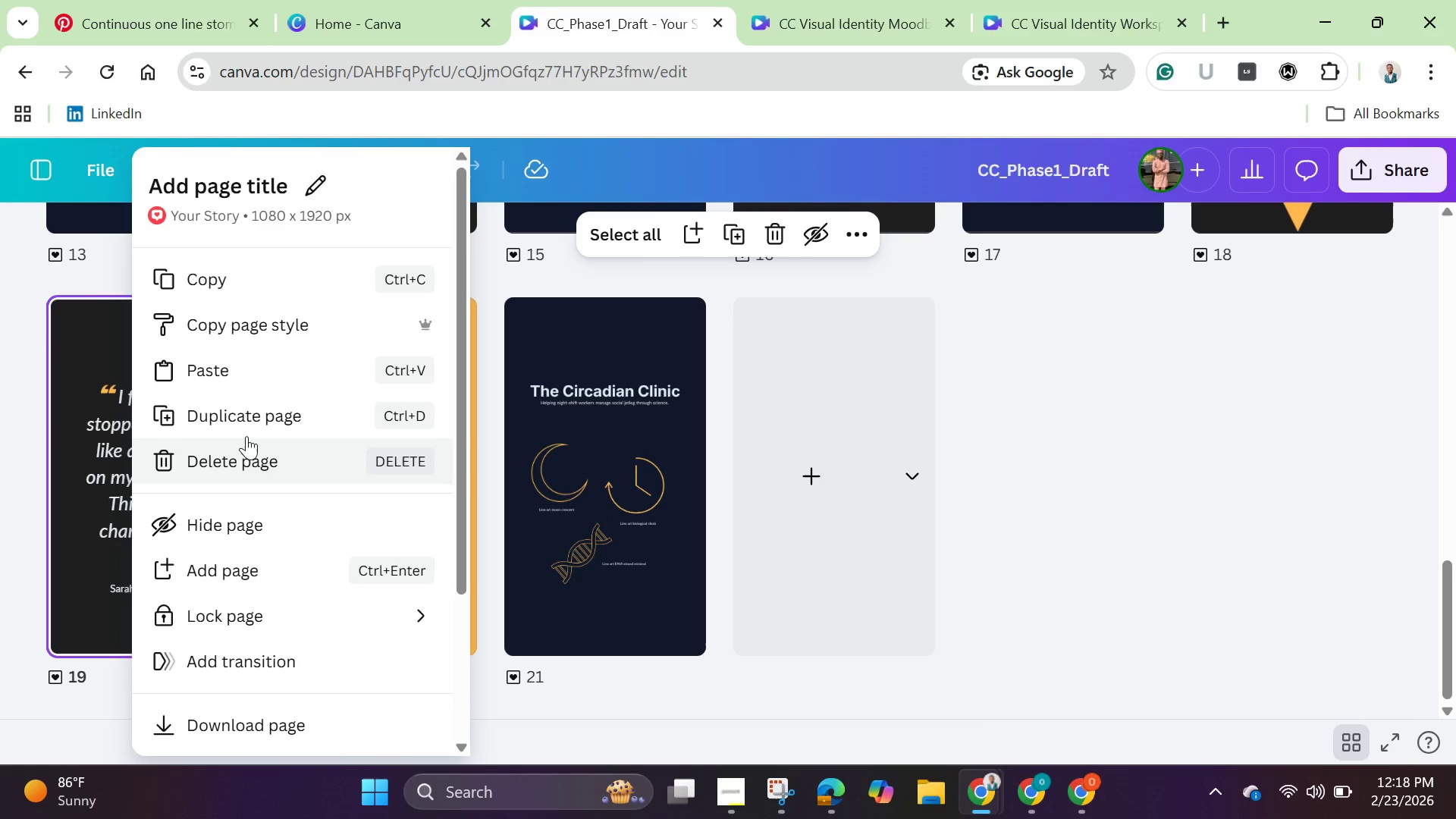 
left_click([247, 417])
 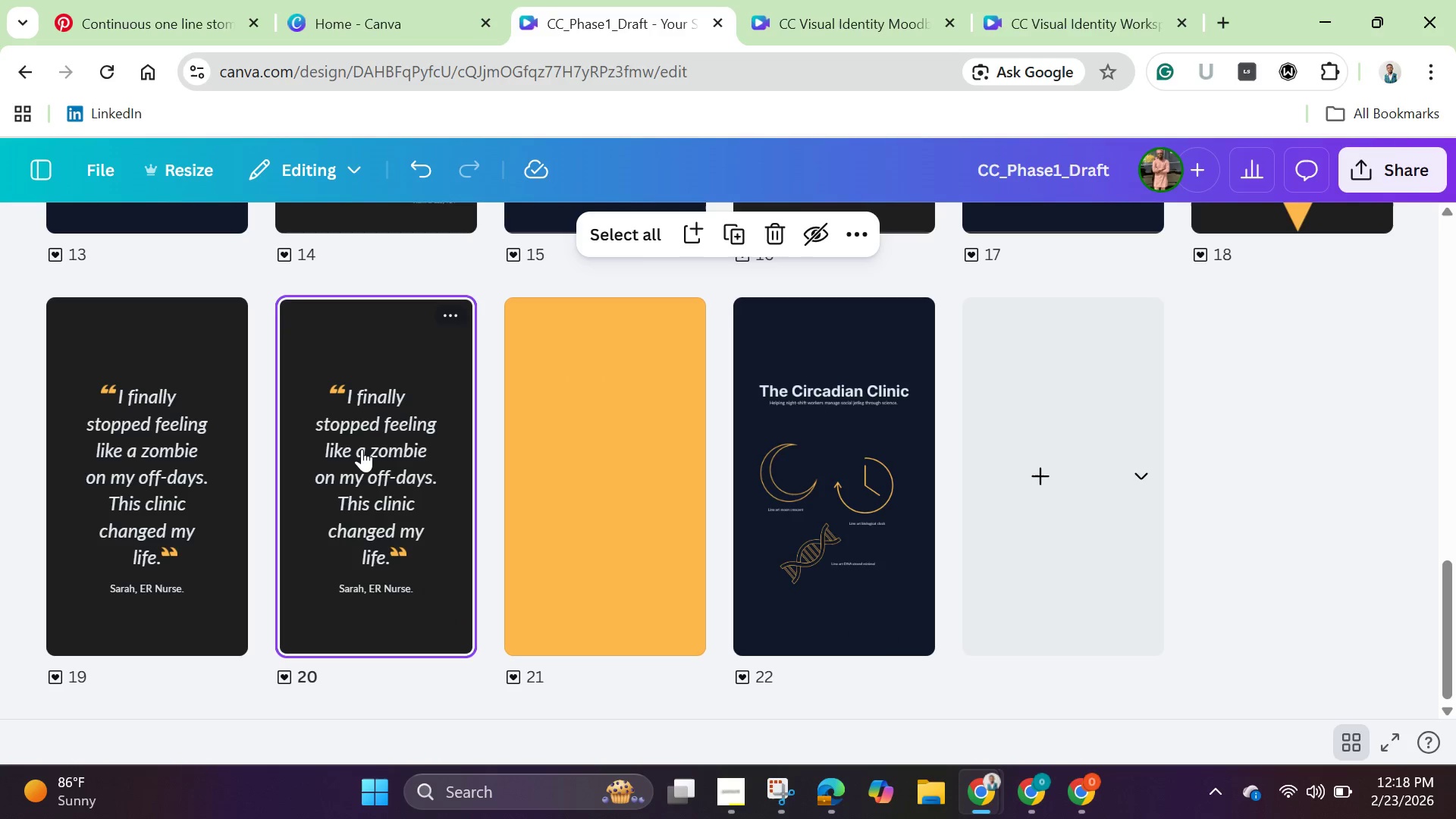 
double_click([362, 449])
 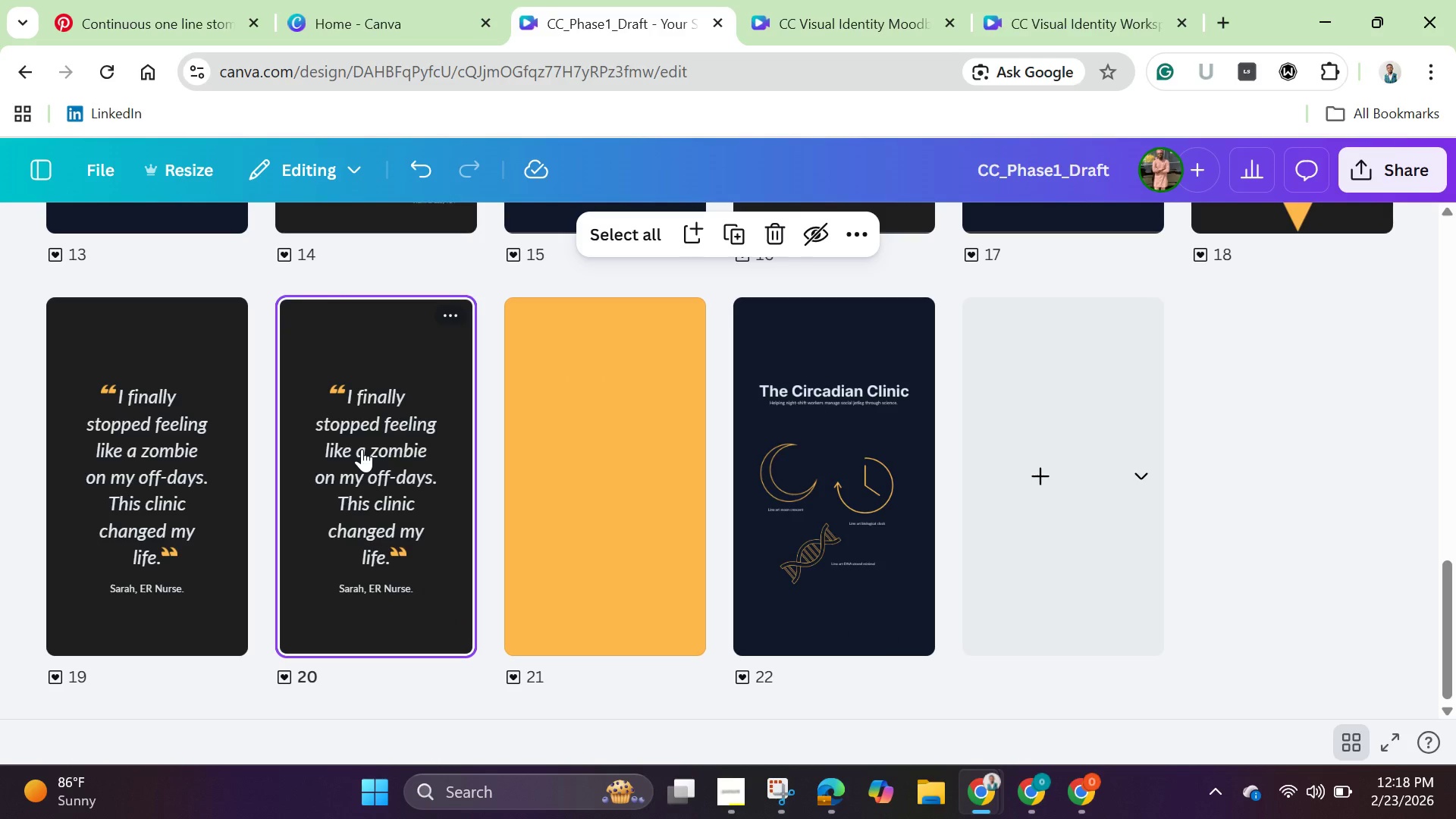 
triple_click([362, 449])
 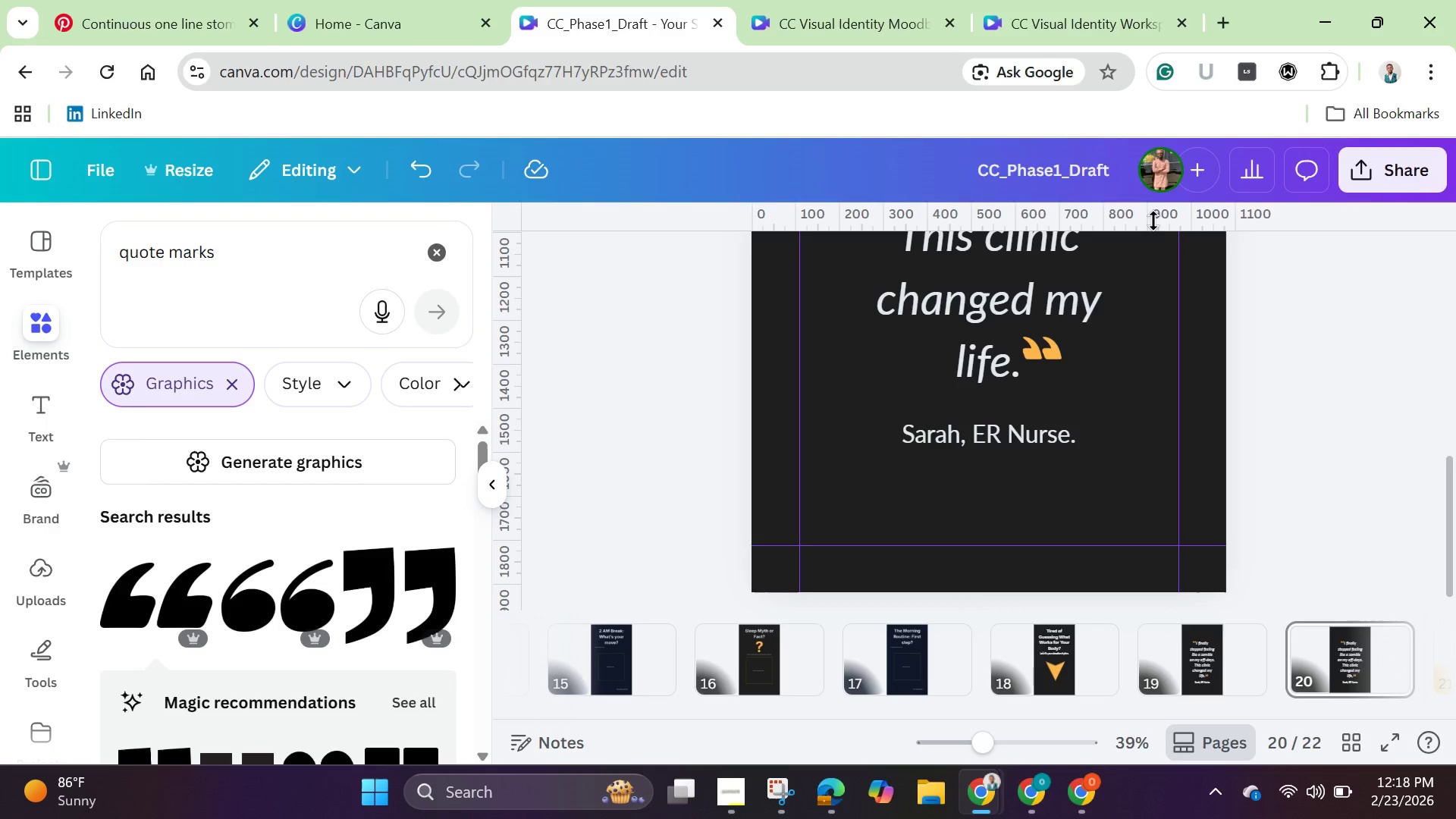 
left_click([1210, 341])
 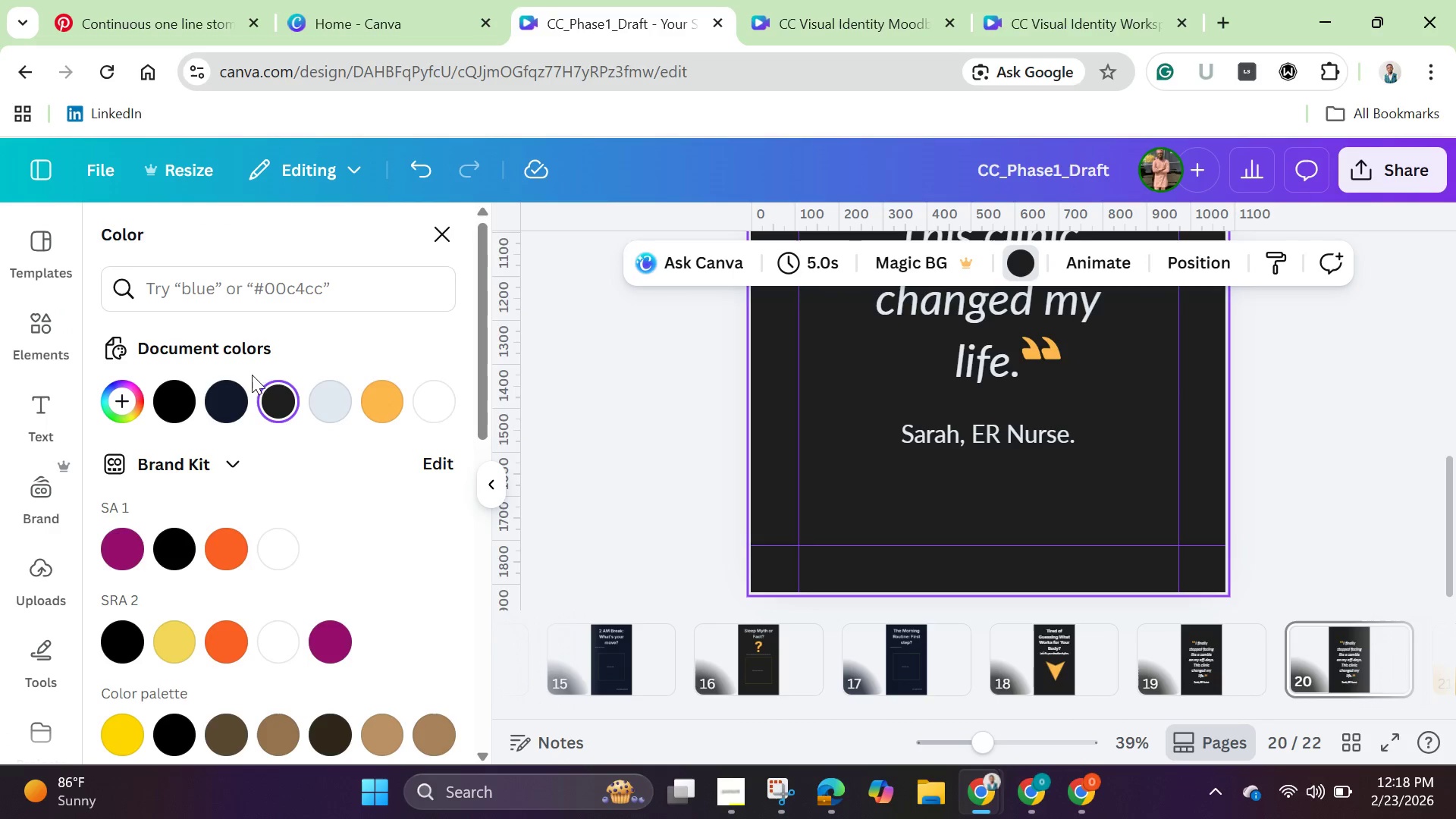 
left_click([240, 402])
 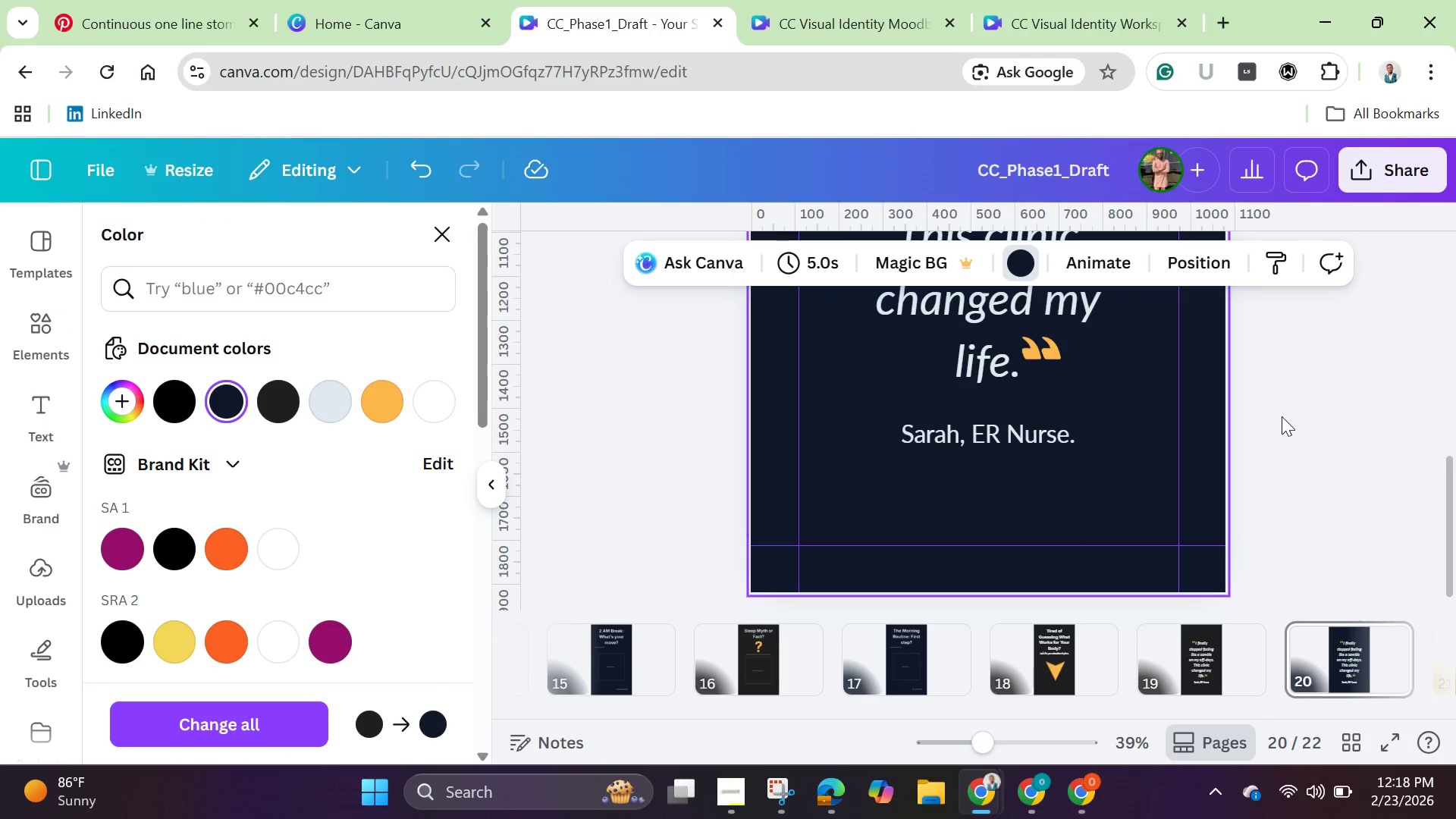 
left_click([1282, 416])
 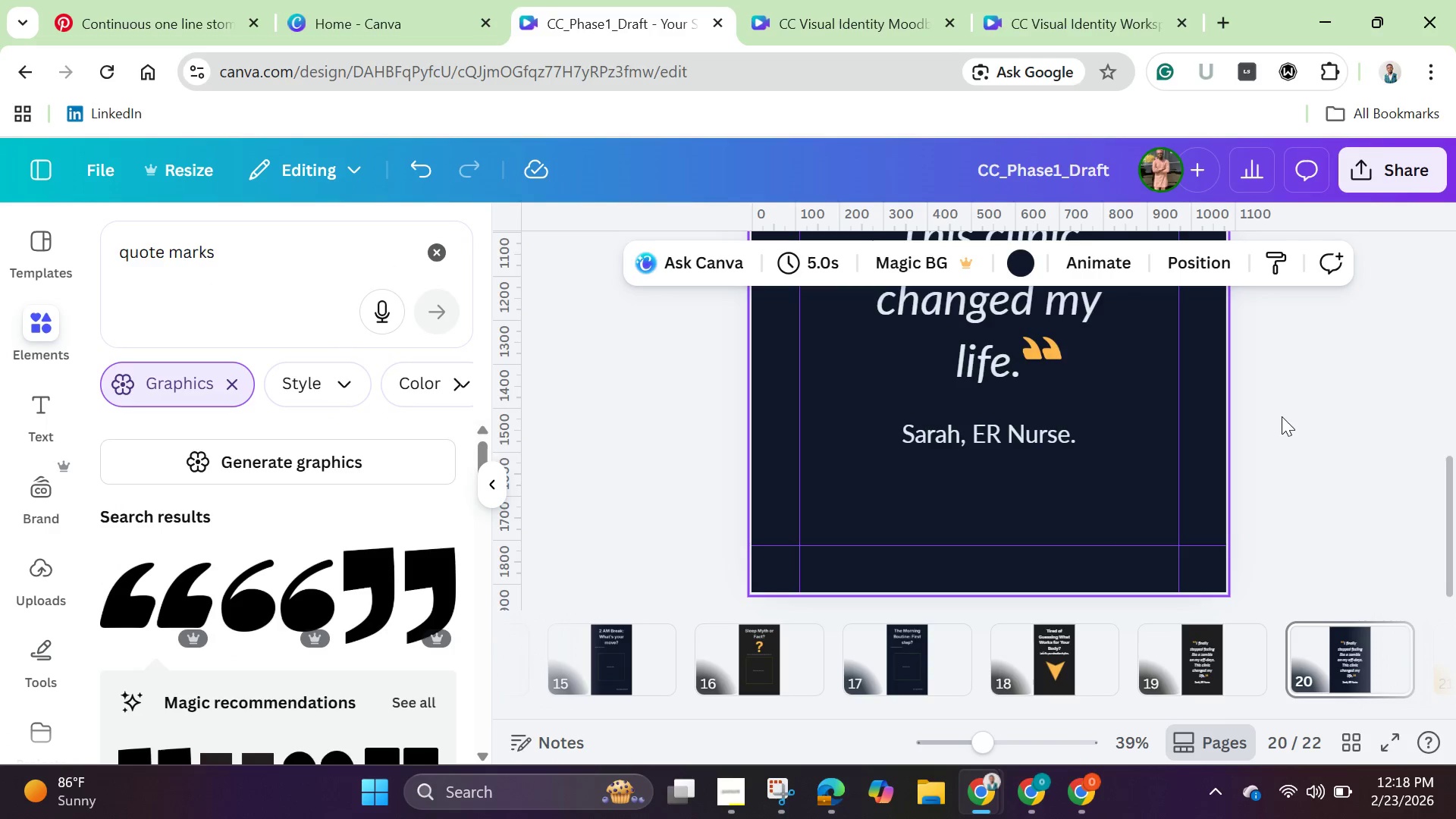 
scroll: coordinate [1282, 416], scroll_direction: up, amount: 2.0
 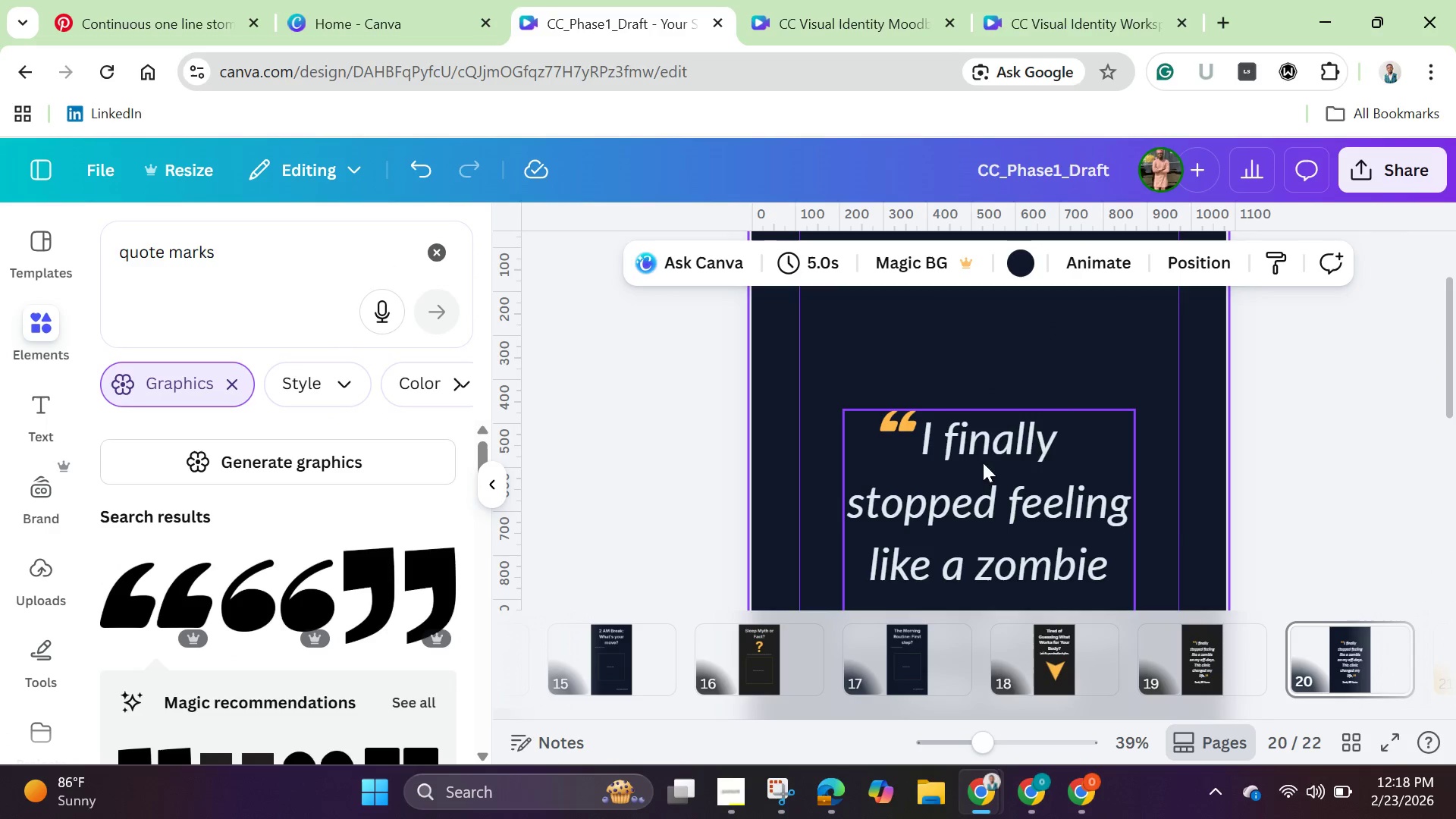 
left_click([972, 490])
 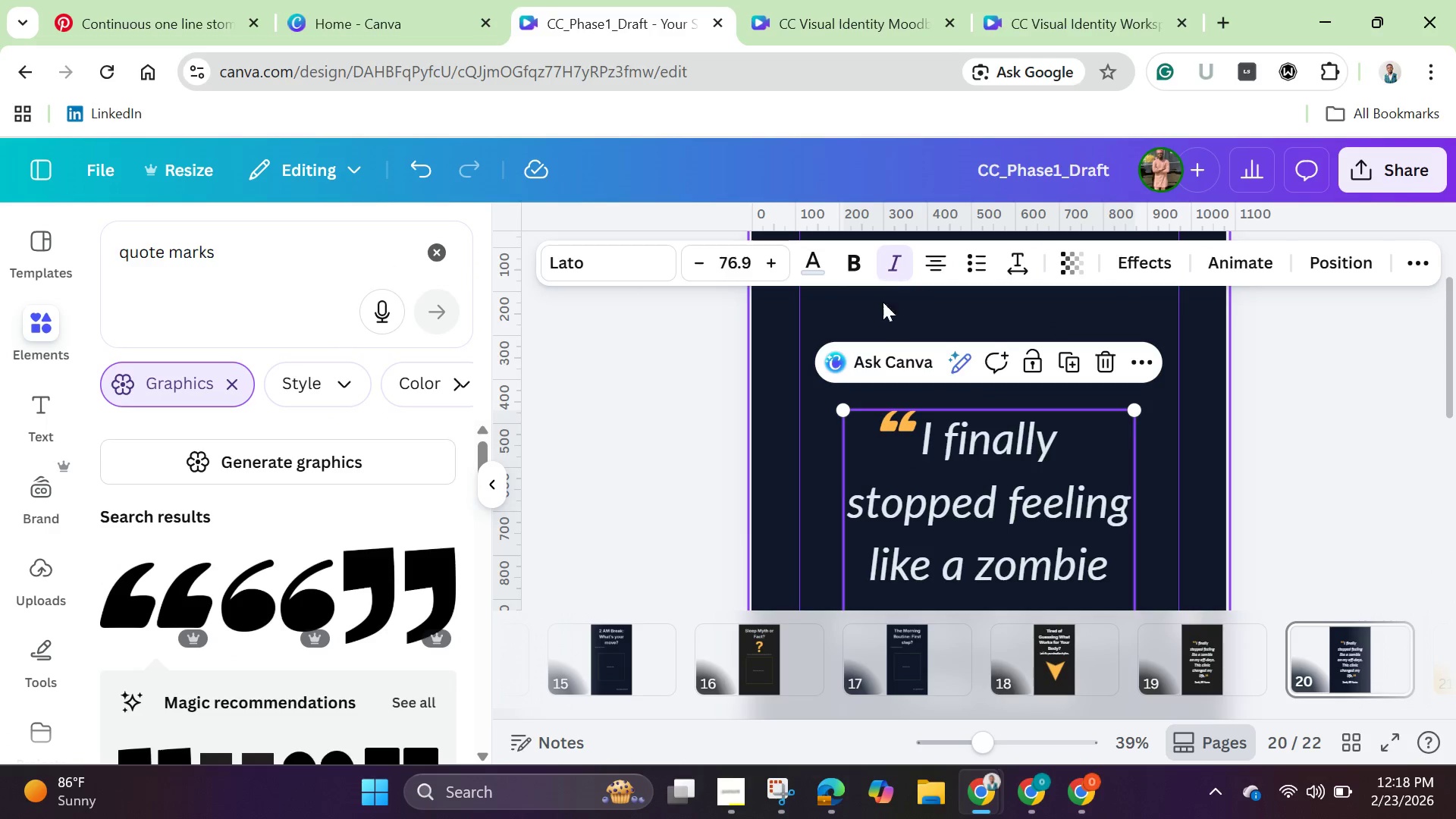 
left_click([887, 271])
 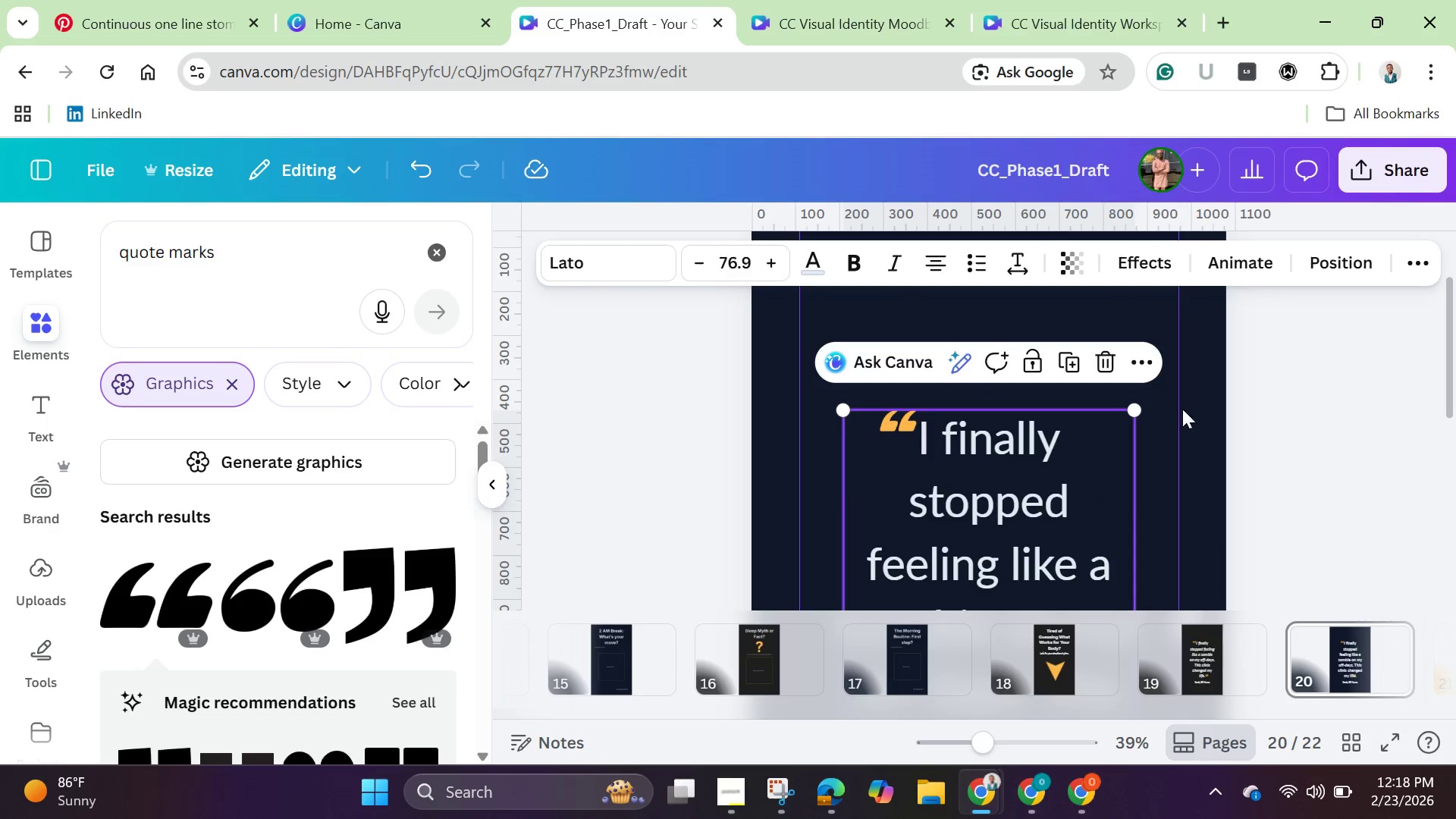 
left_click([1168, 394])
 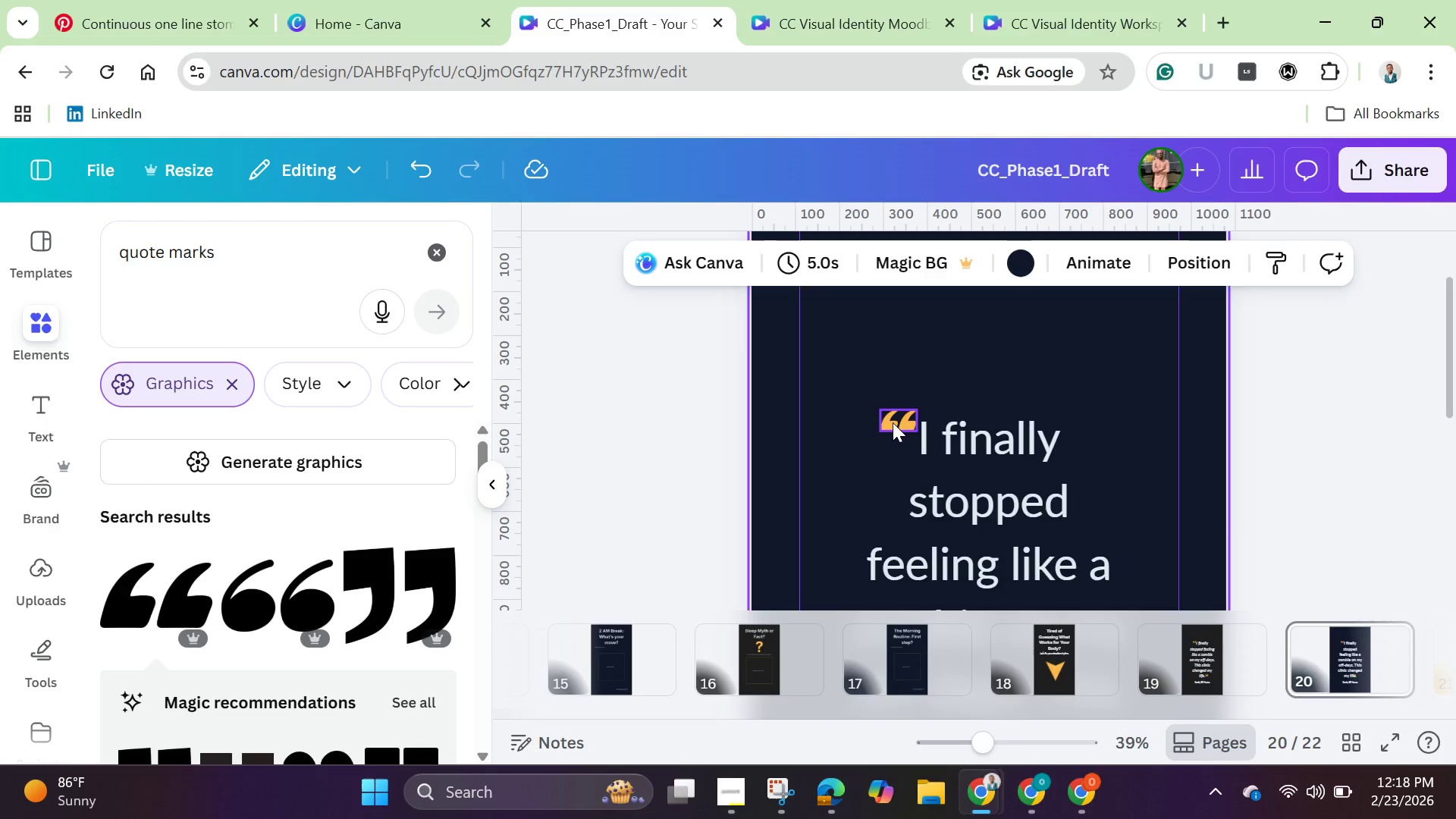 
left_click([890, 419])
 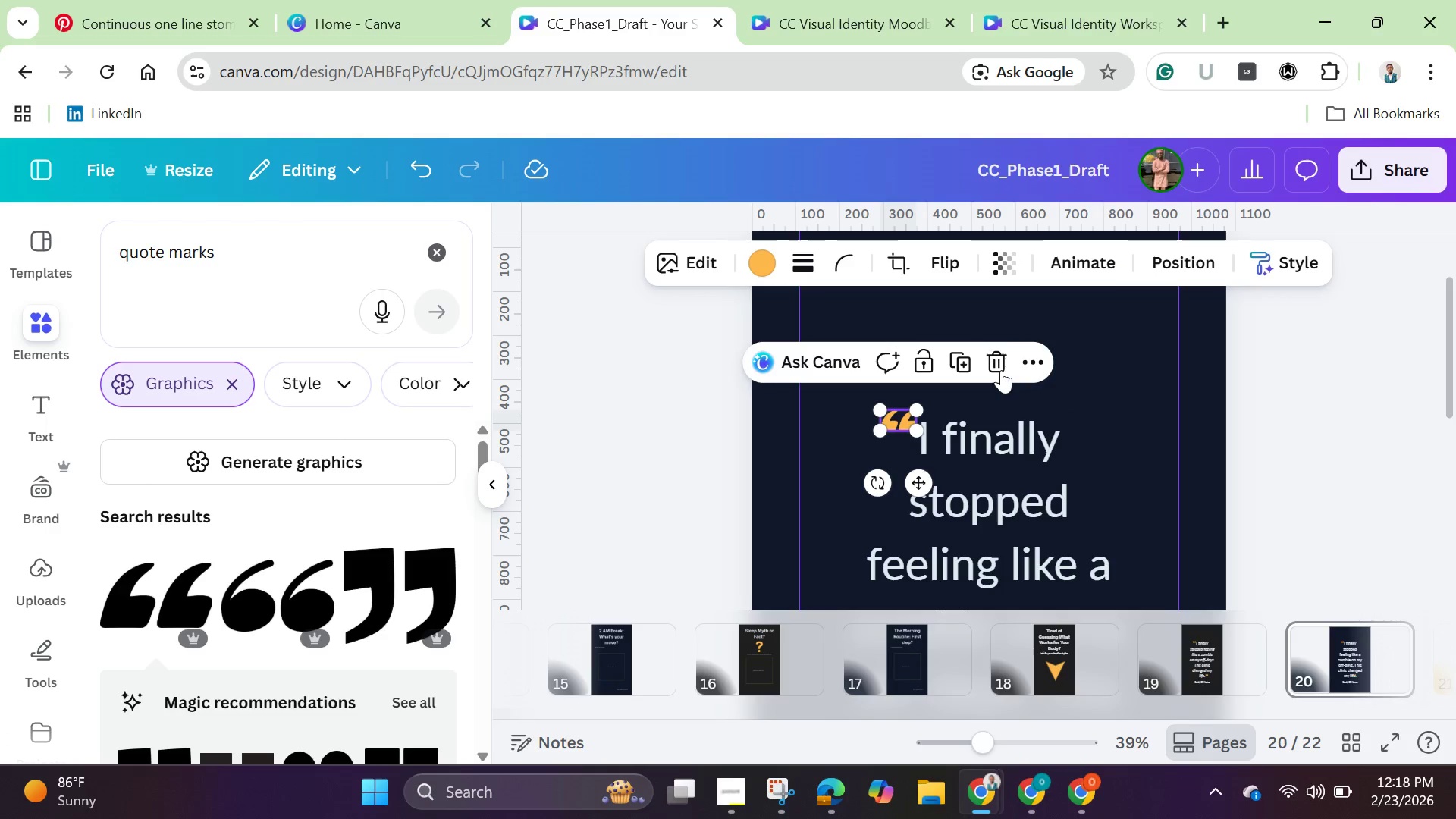 
left_click([1001, 369])
 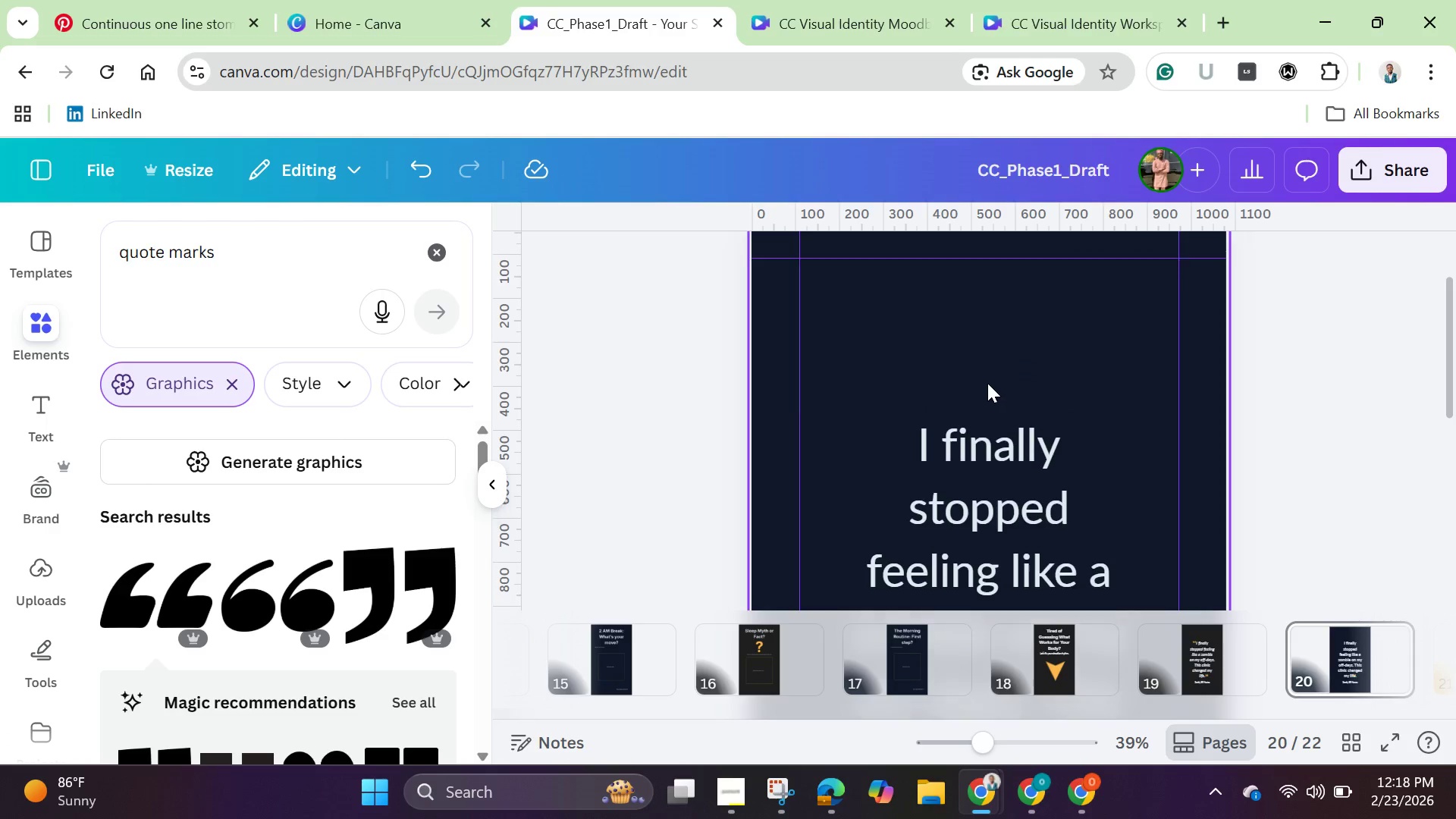 
scroll: coordinate [987, 383], scroll_direction: up, amount: 2.0
 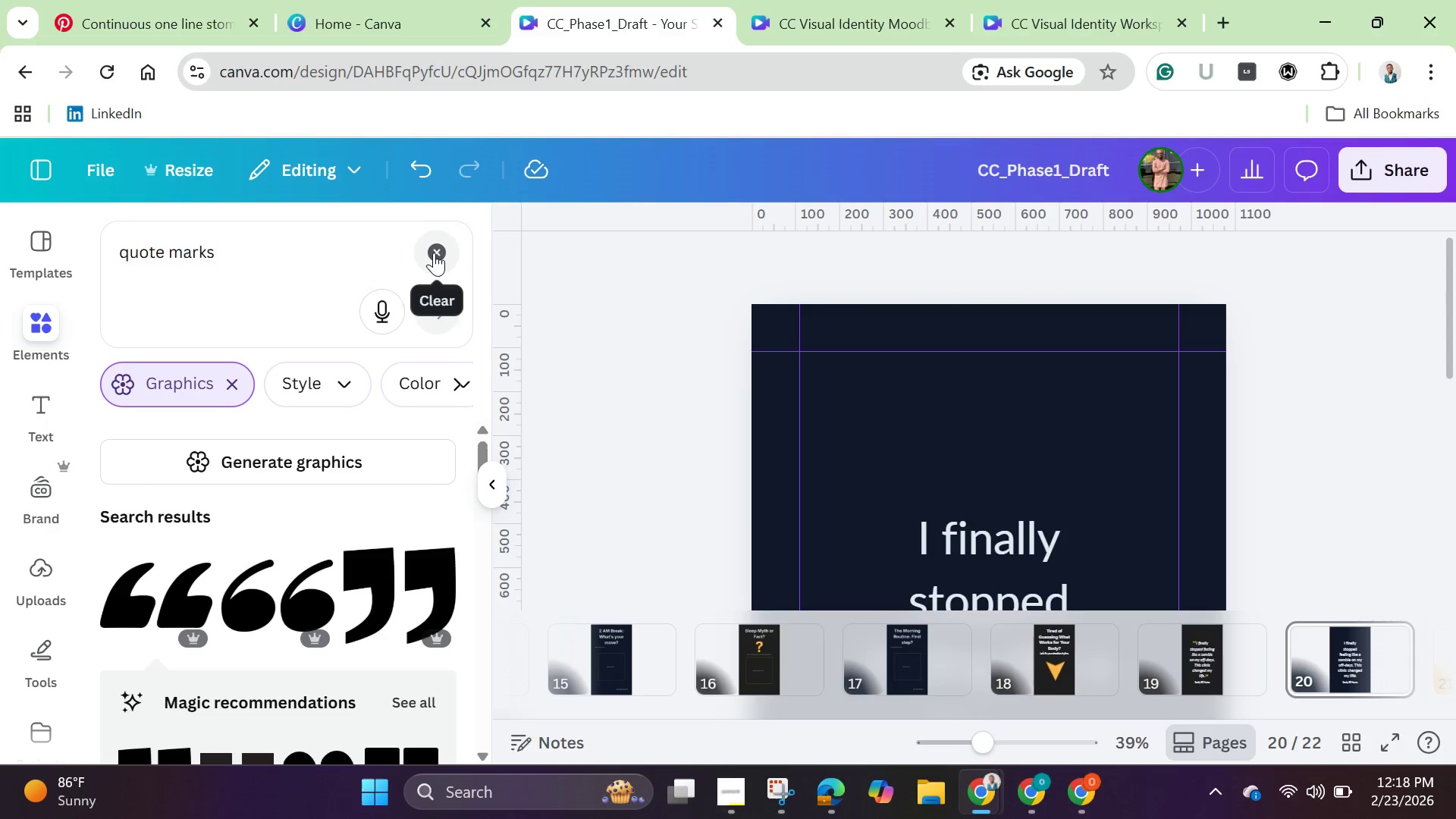 
double_click([275, 266])
 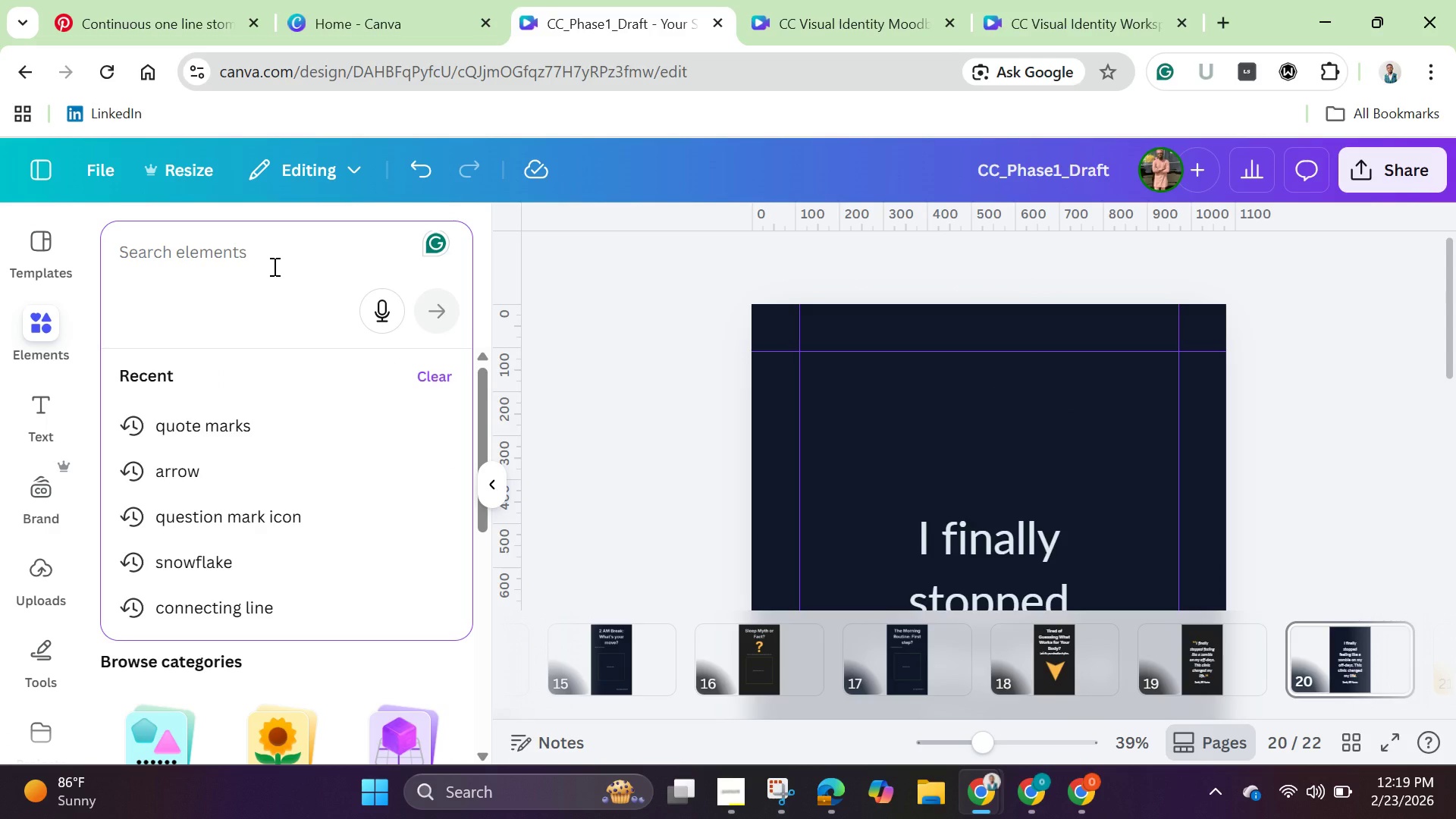 
key(1)
 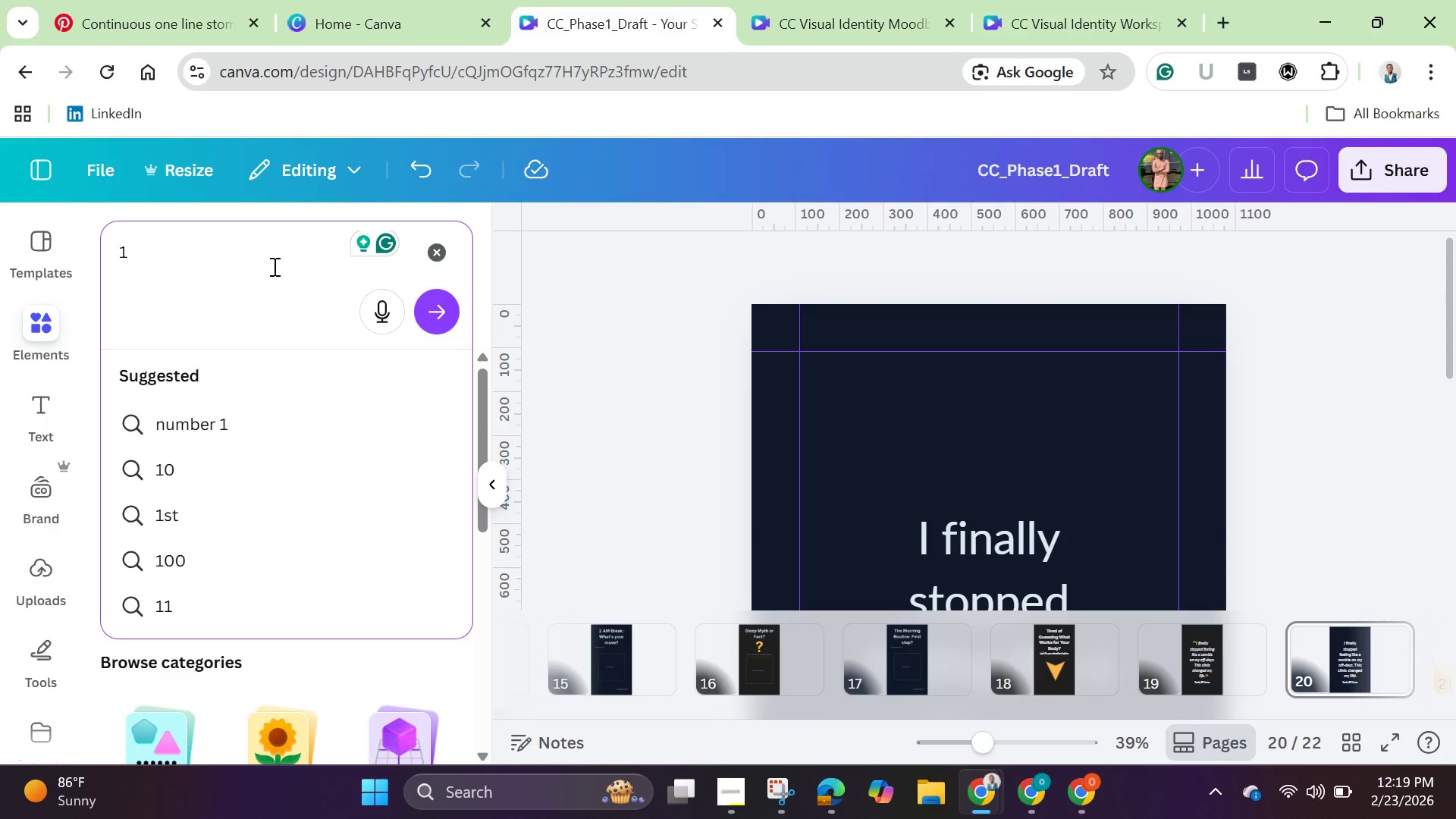 
key(Enter)
 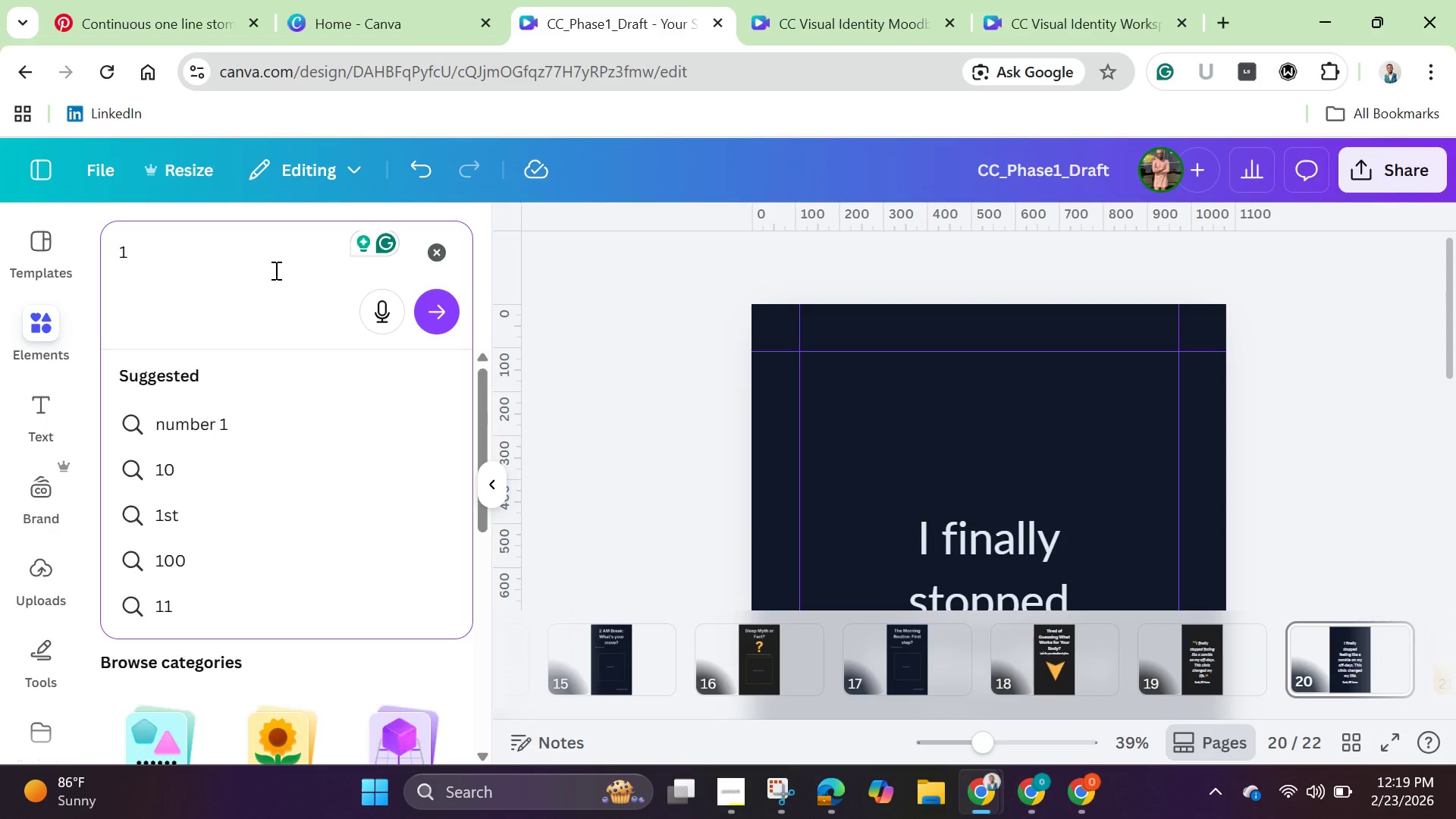 
key(Enter)
 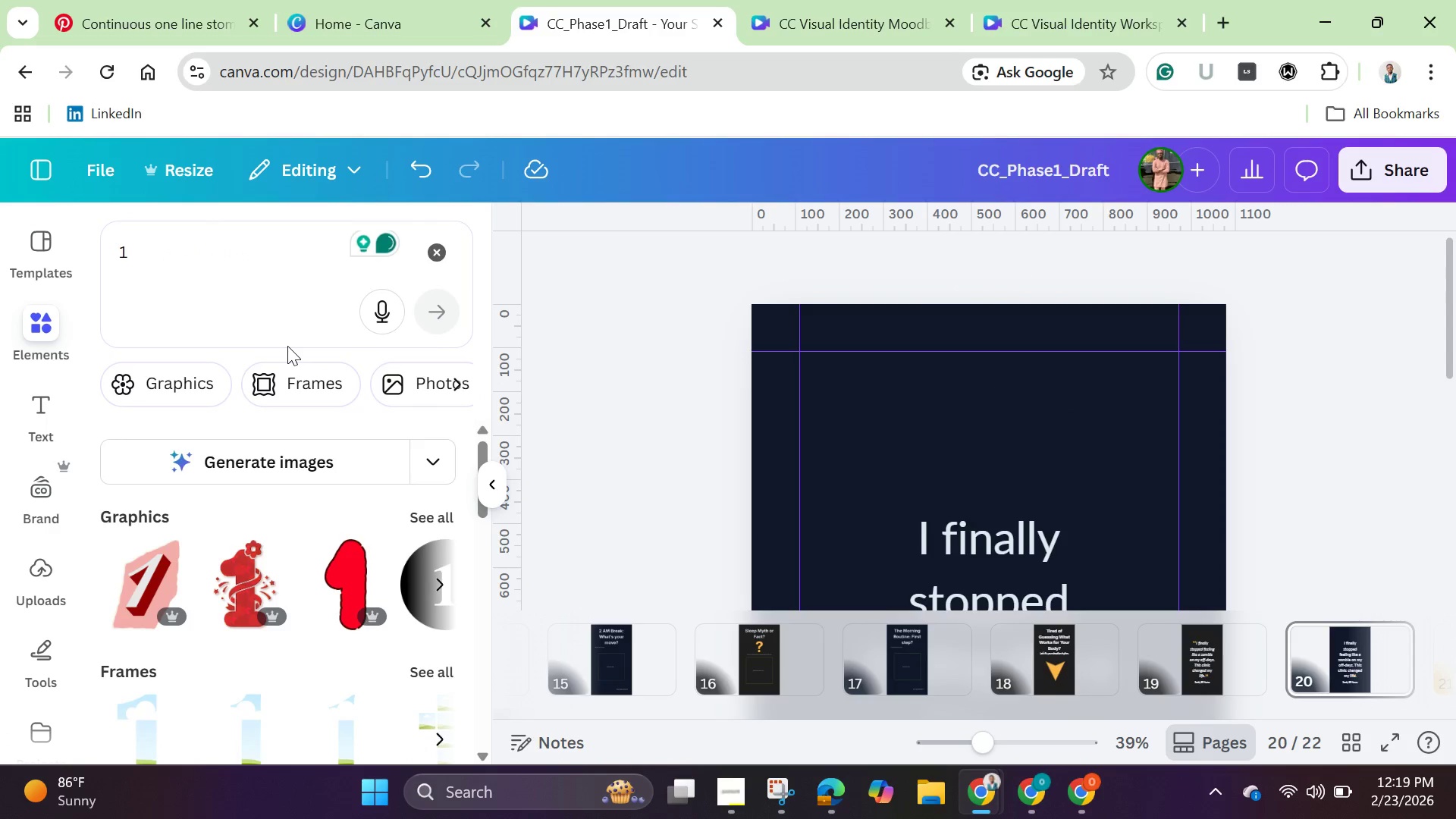 
wait(8.23)
 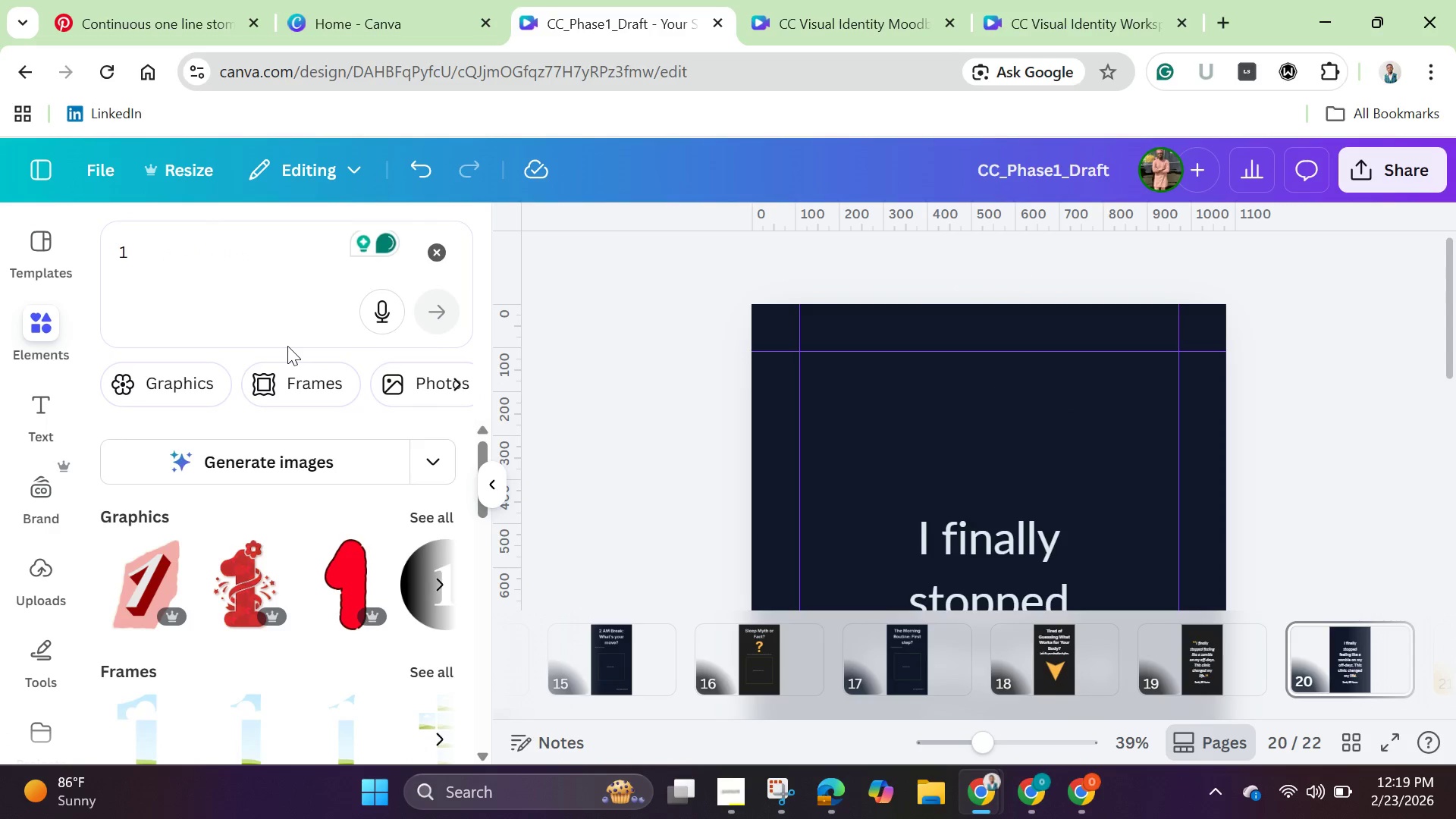 
left_click([421, 513])
 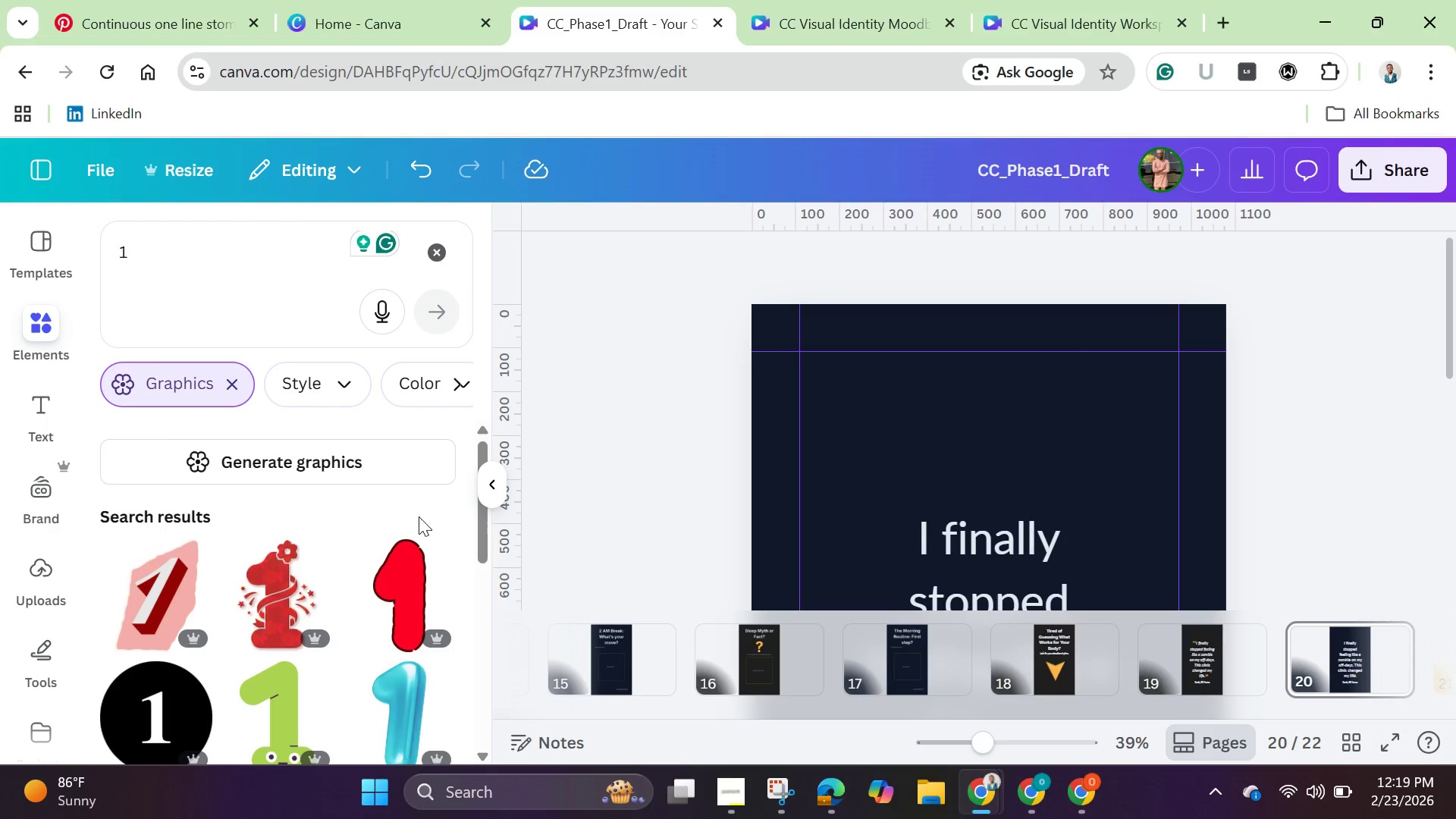 
scroll: coordinate [186, 616], scroll_direction: down, amount: 3.0
 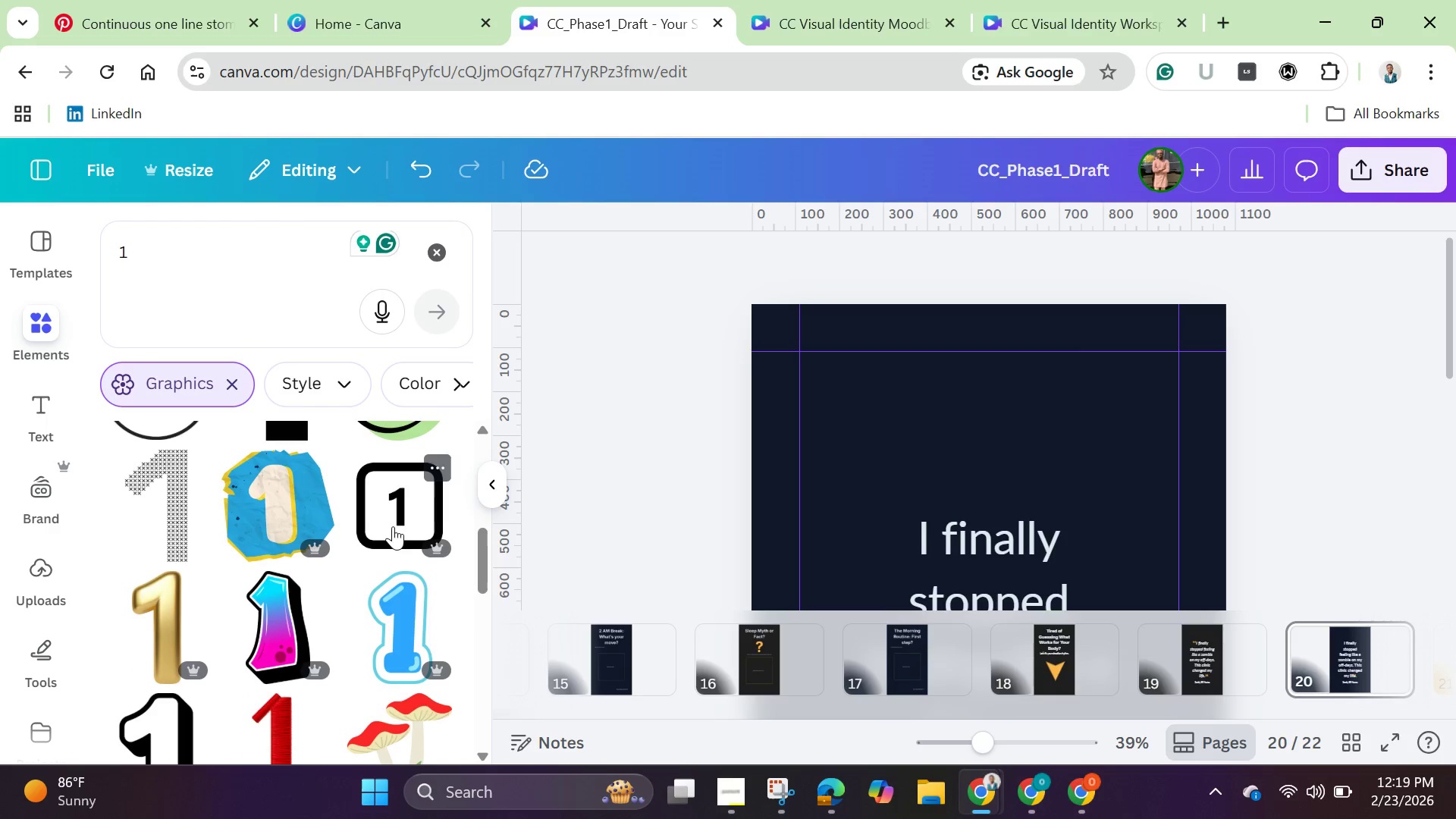 
left_click([390, 516])
 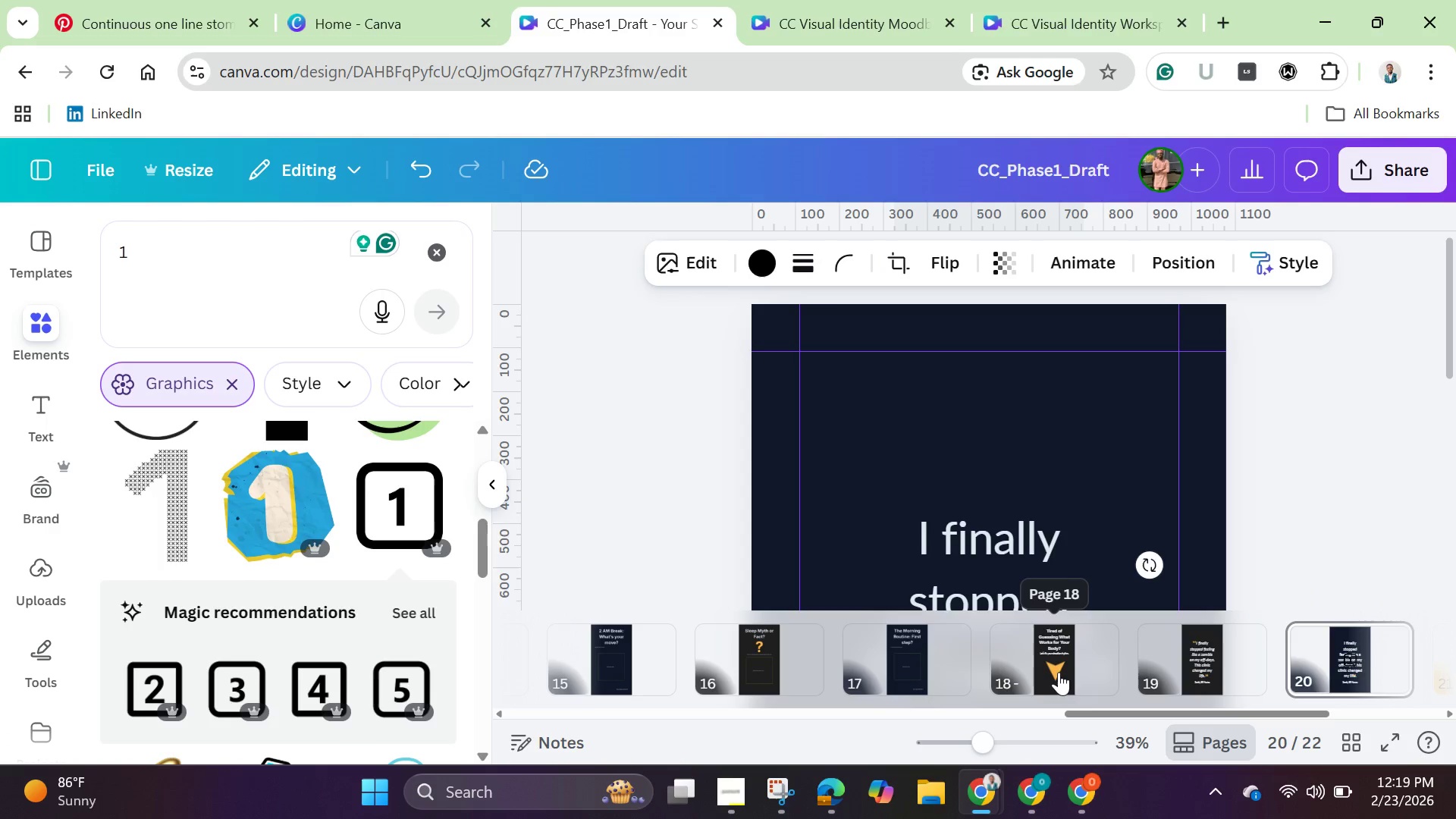 
wait(5.64)
 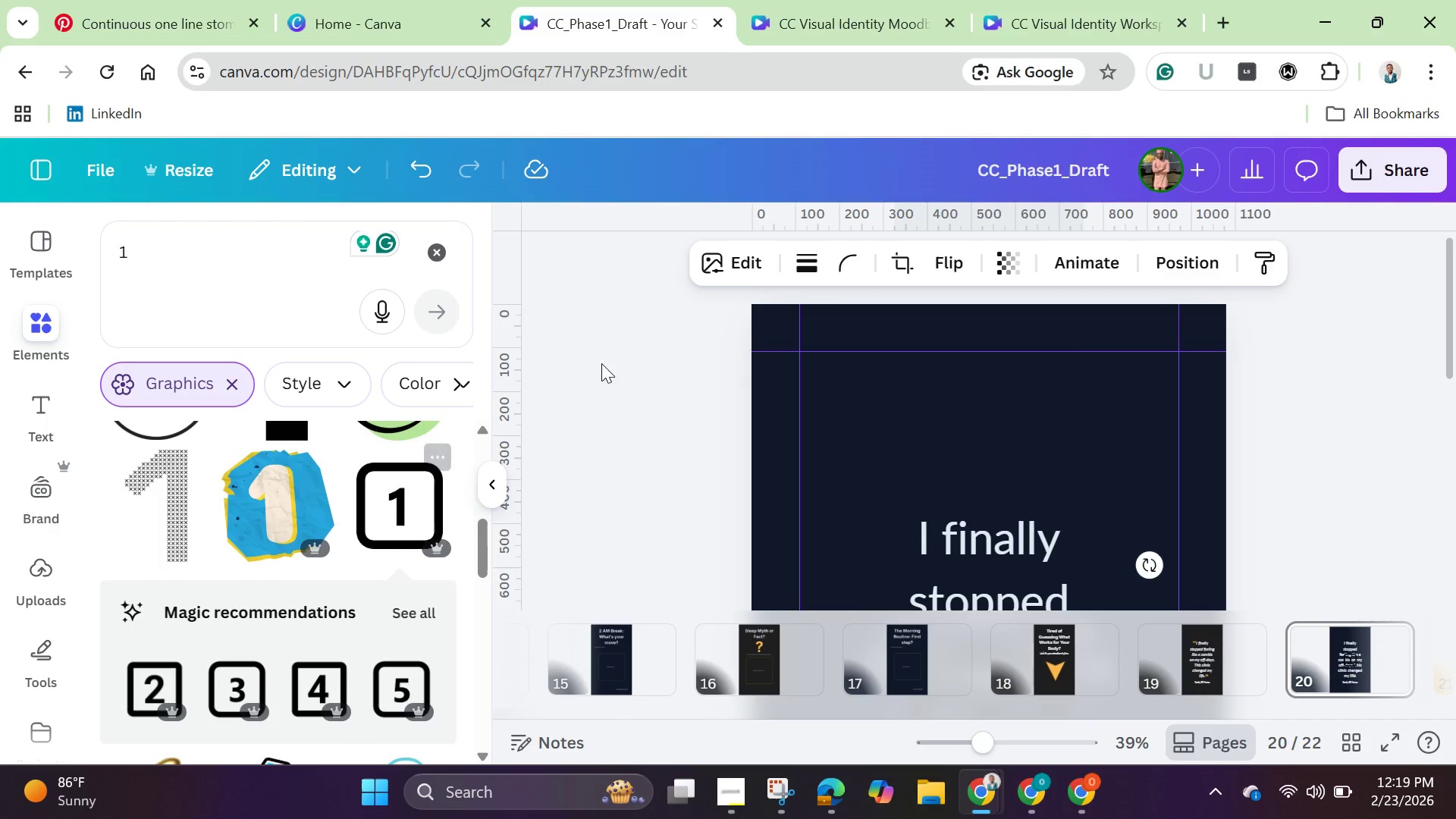 
left_click([1071, 482])
 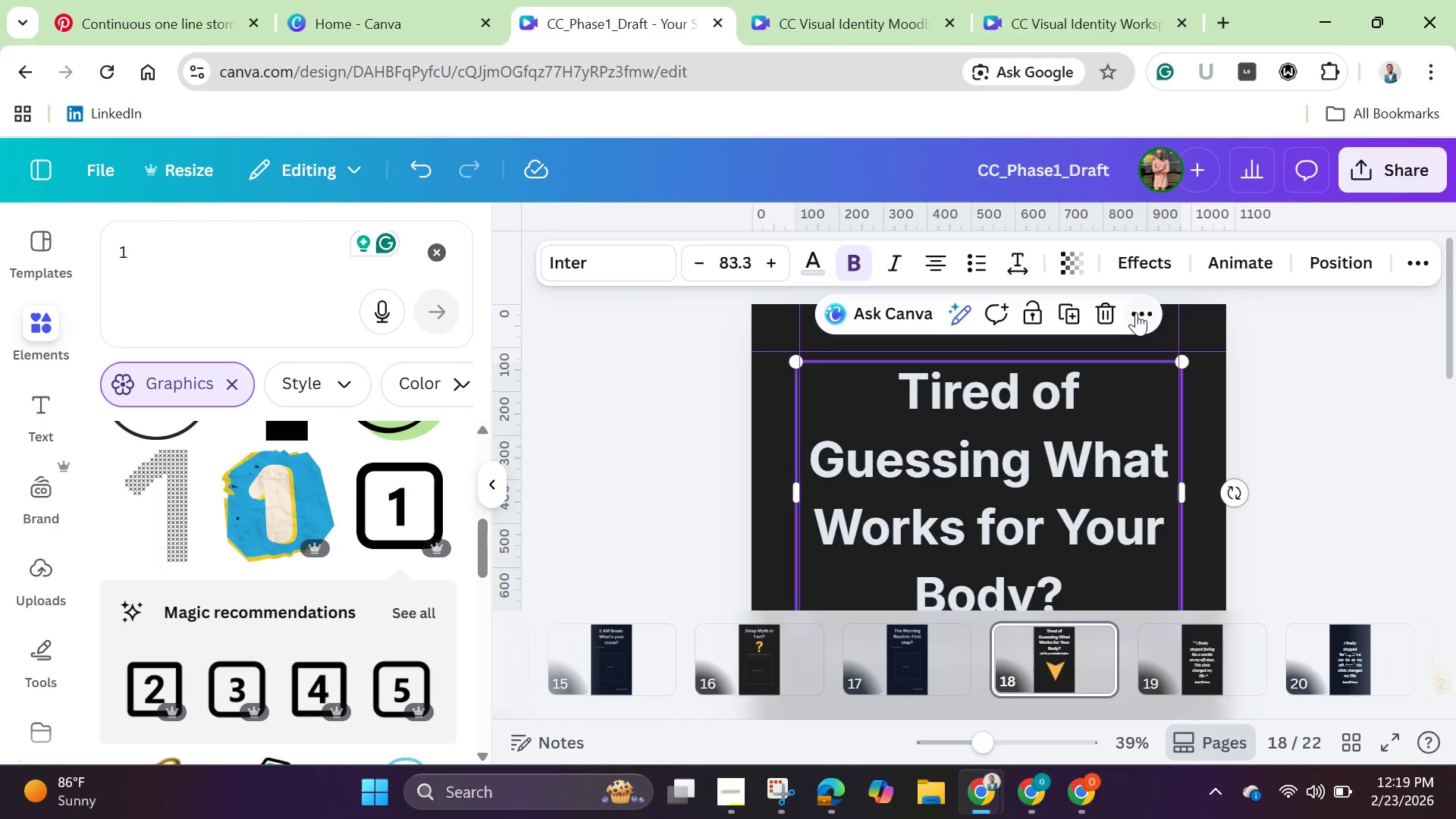 
left_click([1134, 312])
 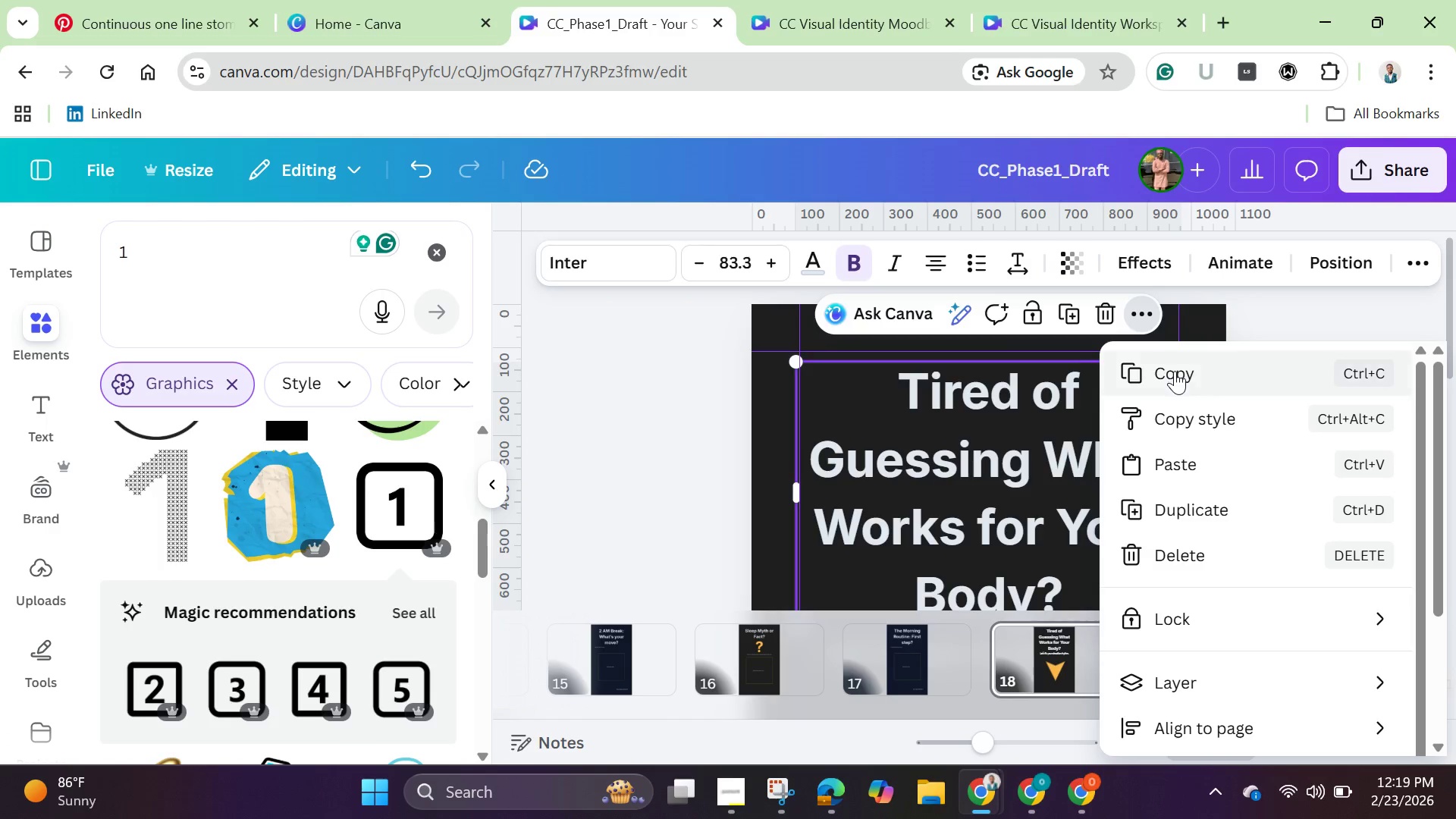 
left_click([1175, 371])
 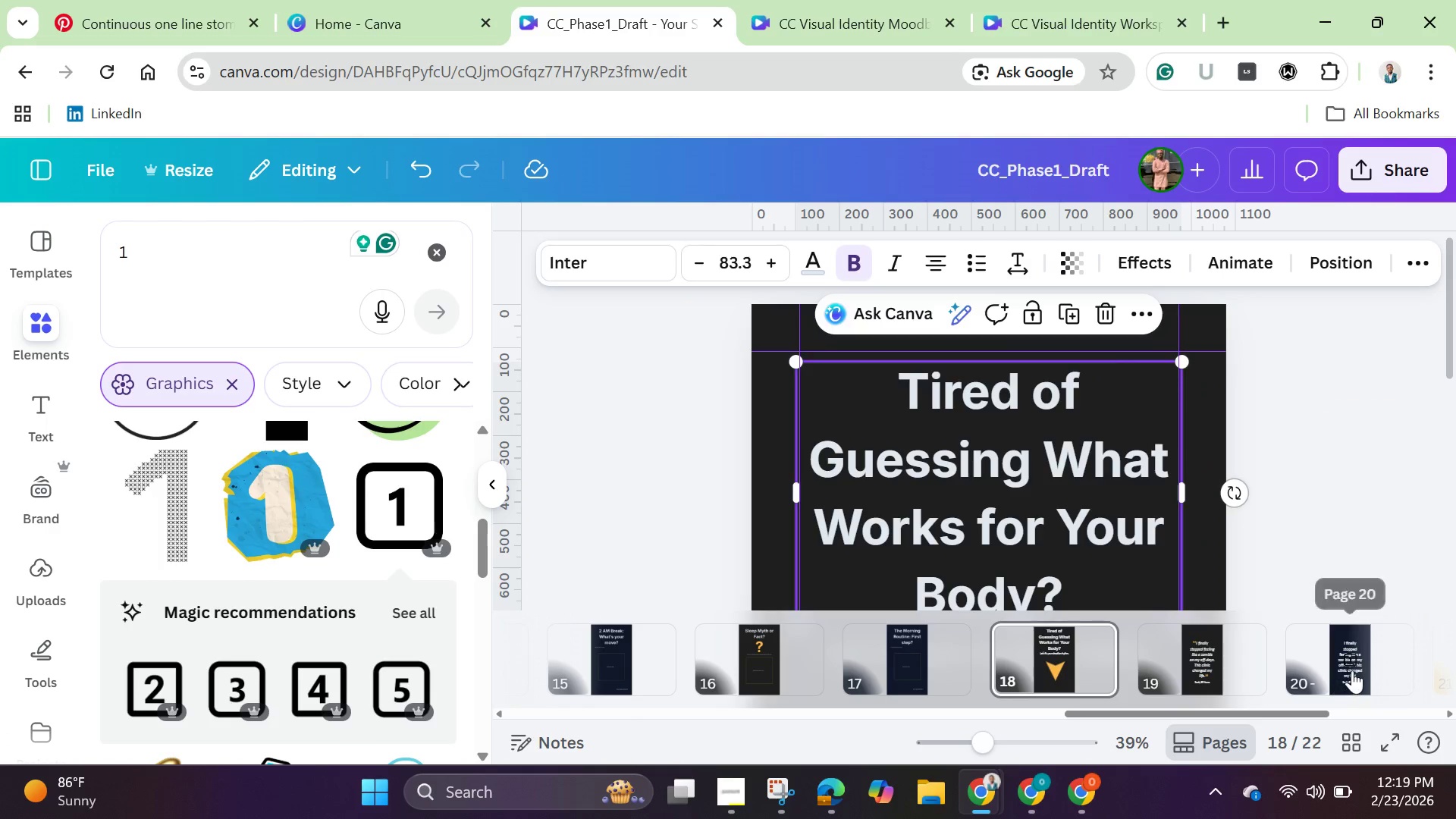 
left_click([1352, 670])
 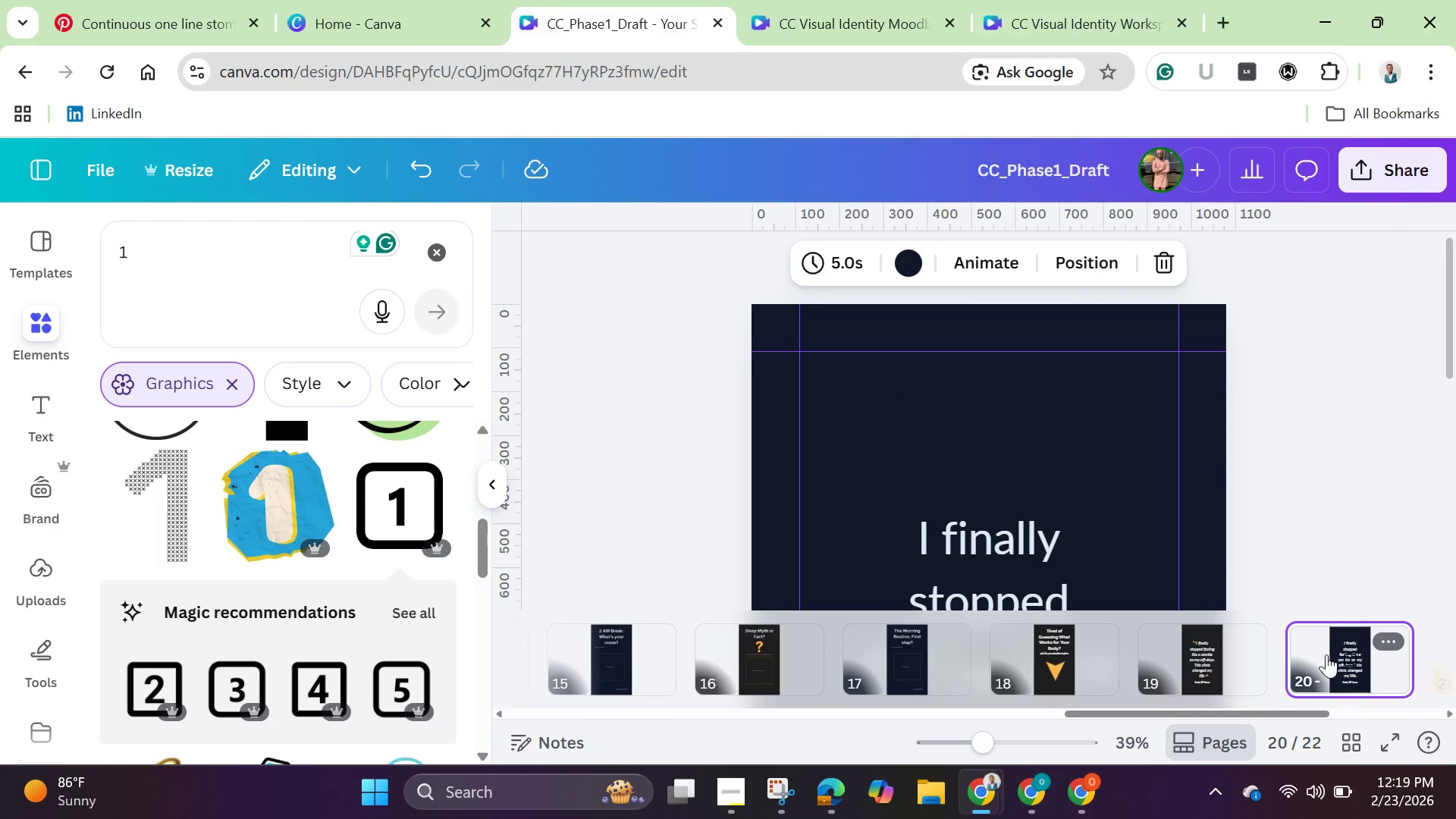 
scroll: coordinate [1325, 654], scroll_direction: up, amount: 2.0
 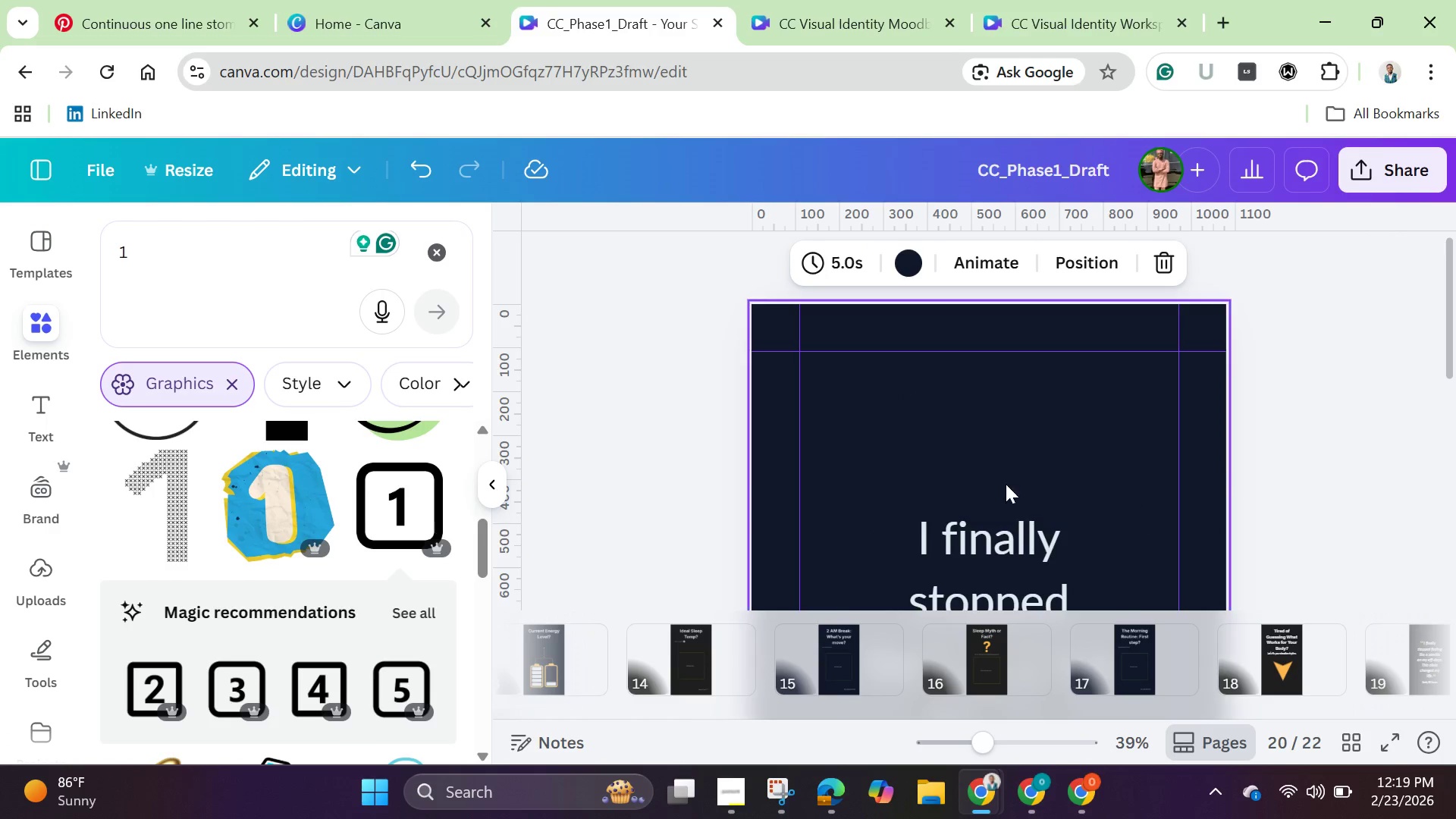 
left_click([976, 436])
 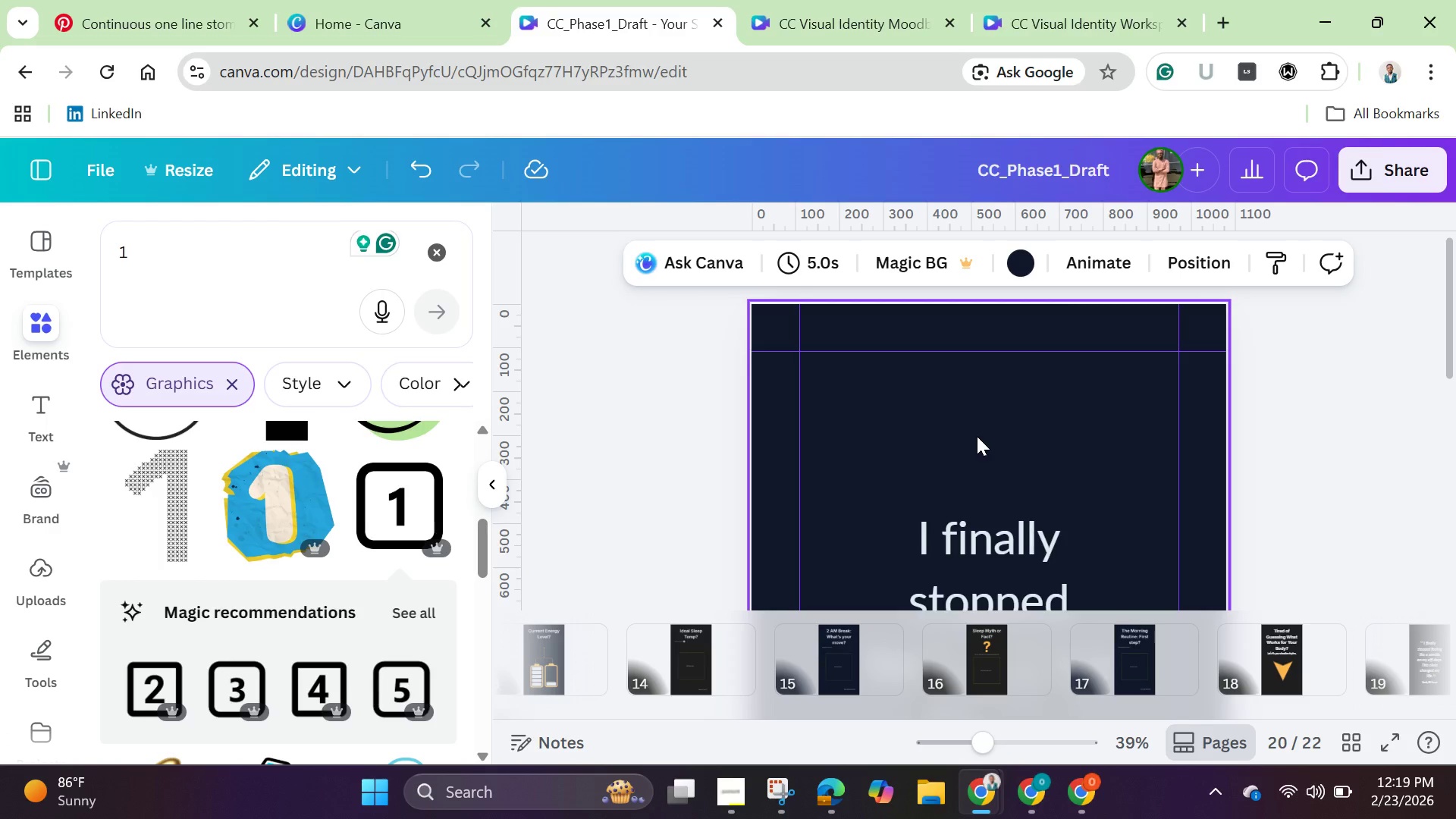 
key(Control+V)
 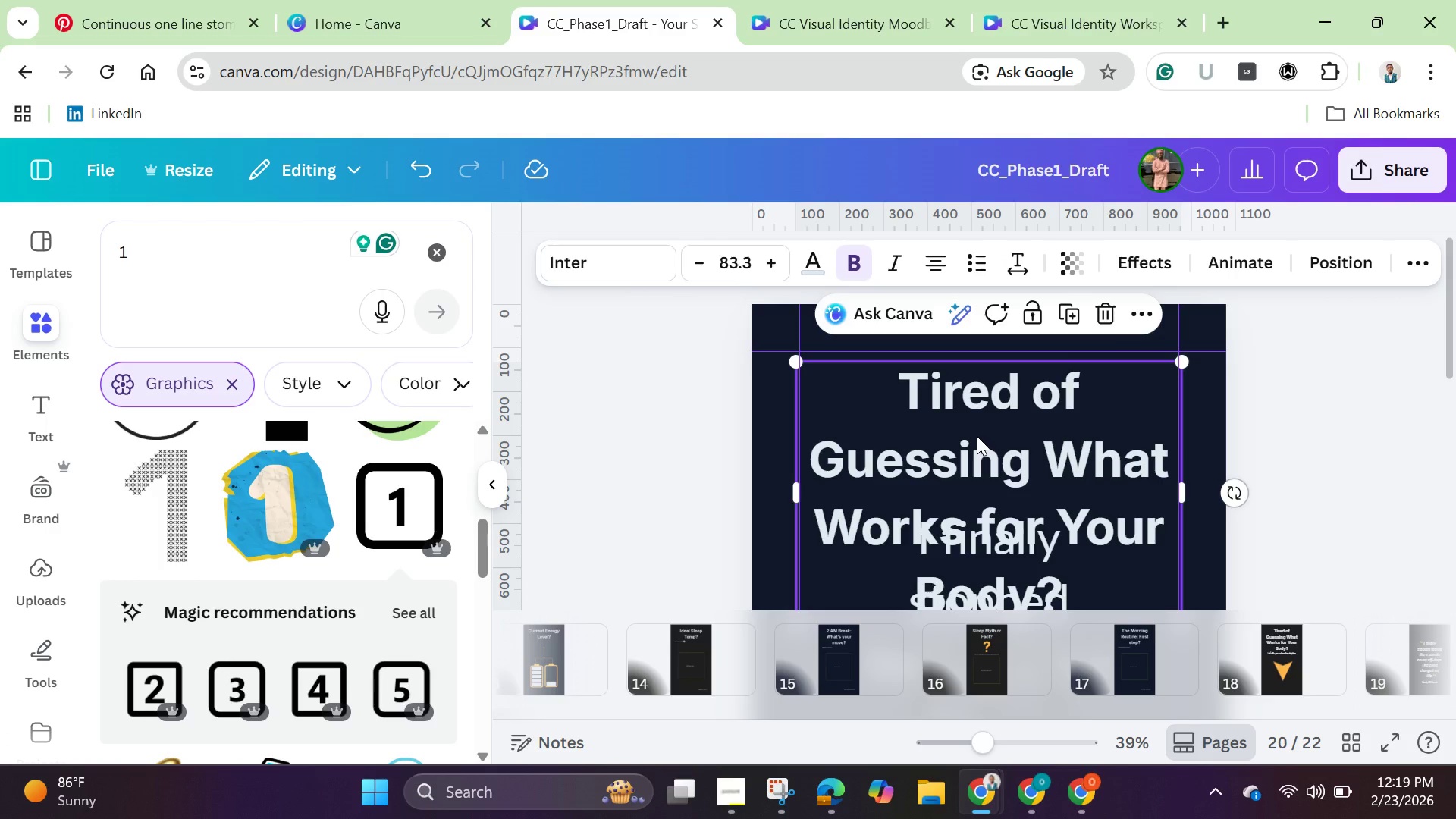 
left_click([977, 436])
 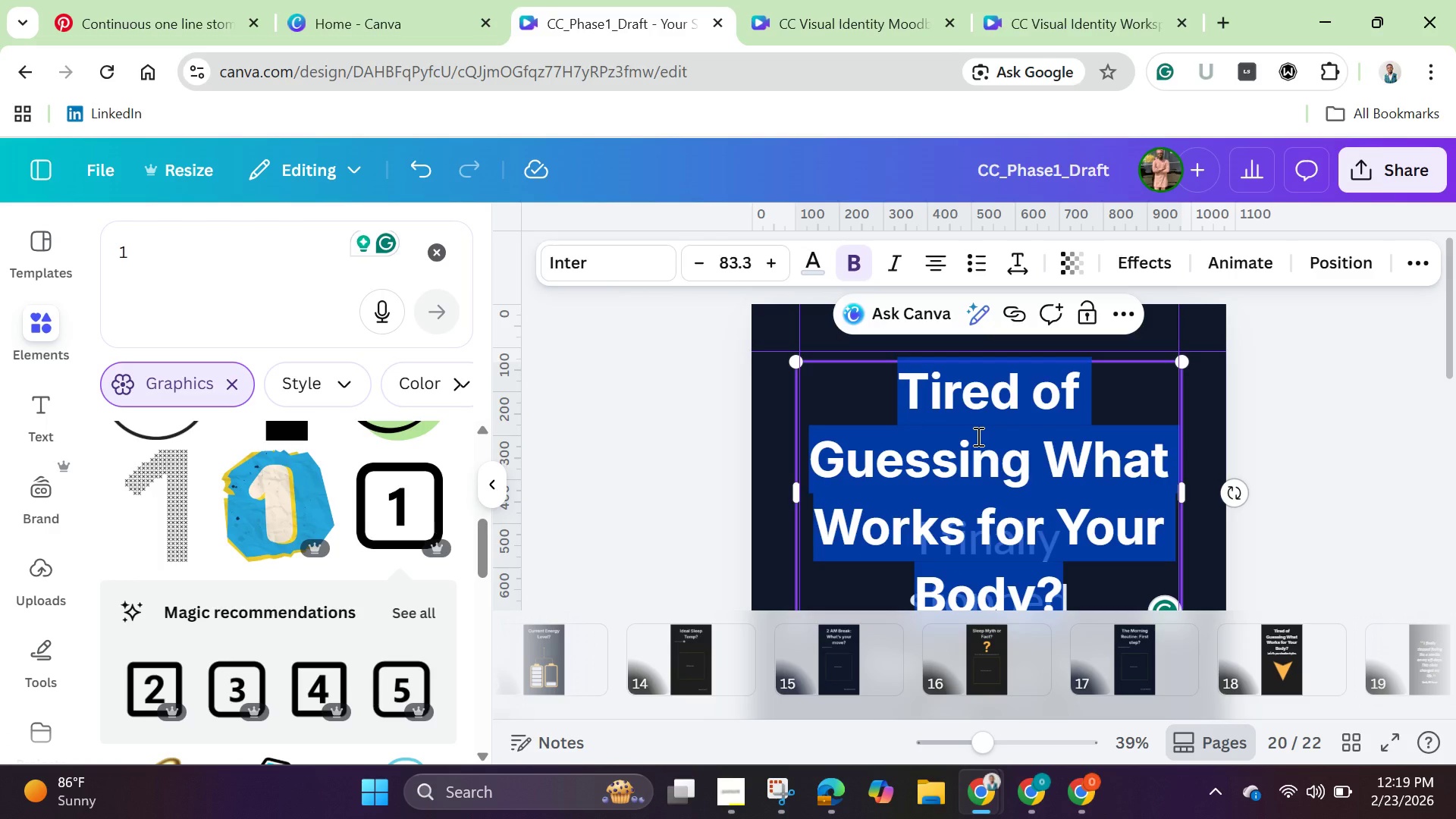 
key(Backspace)
 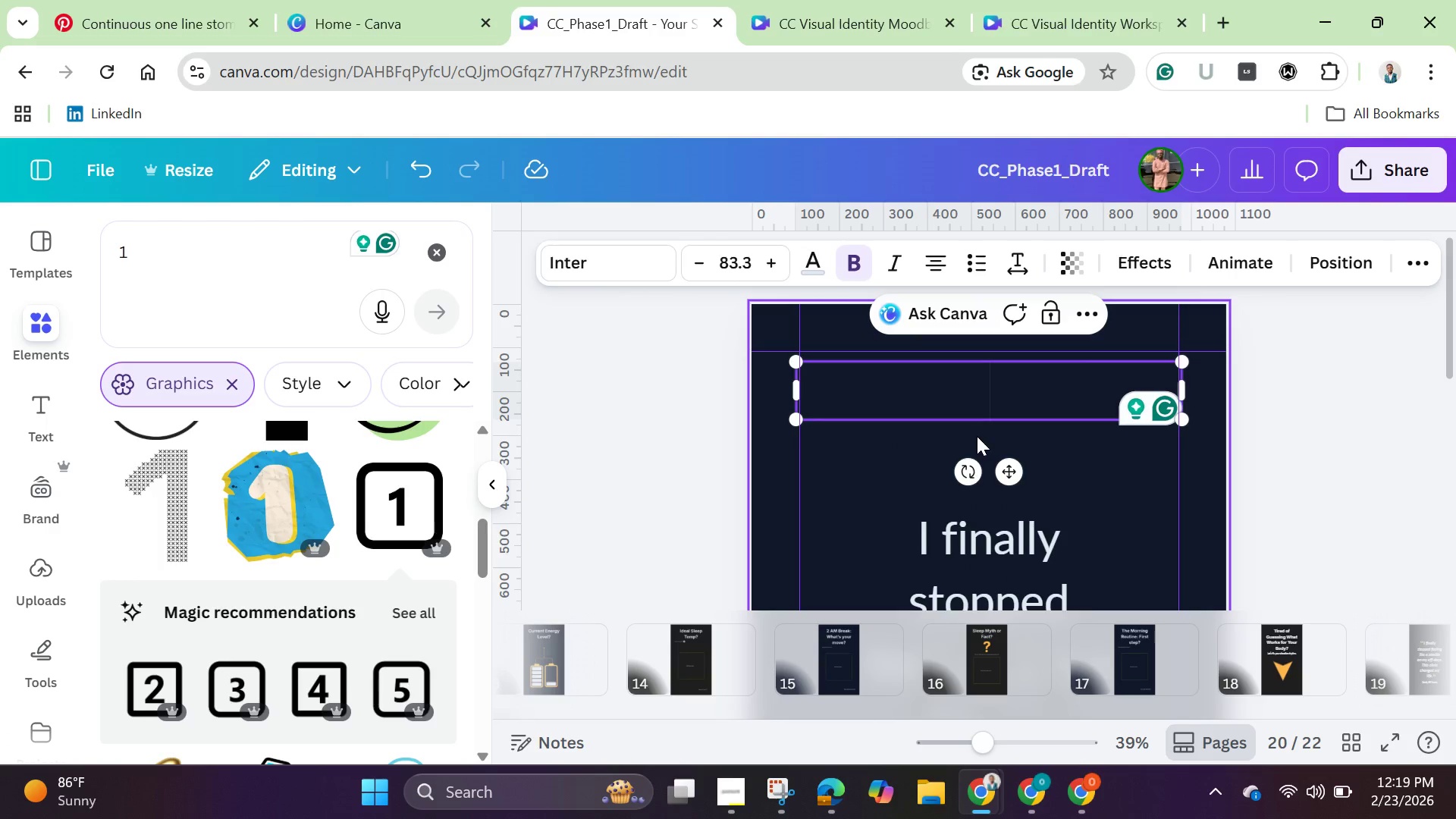 
type(Your First Session)
 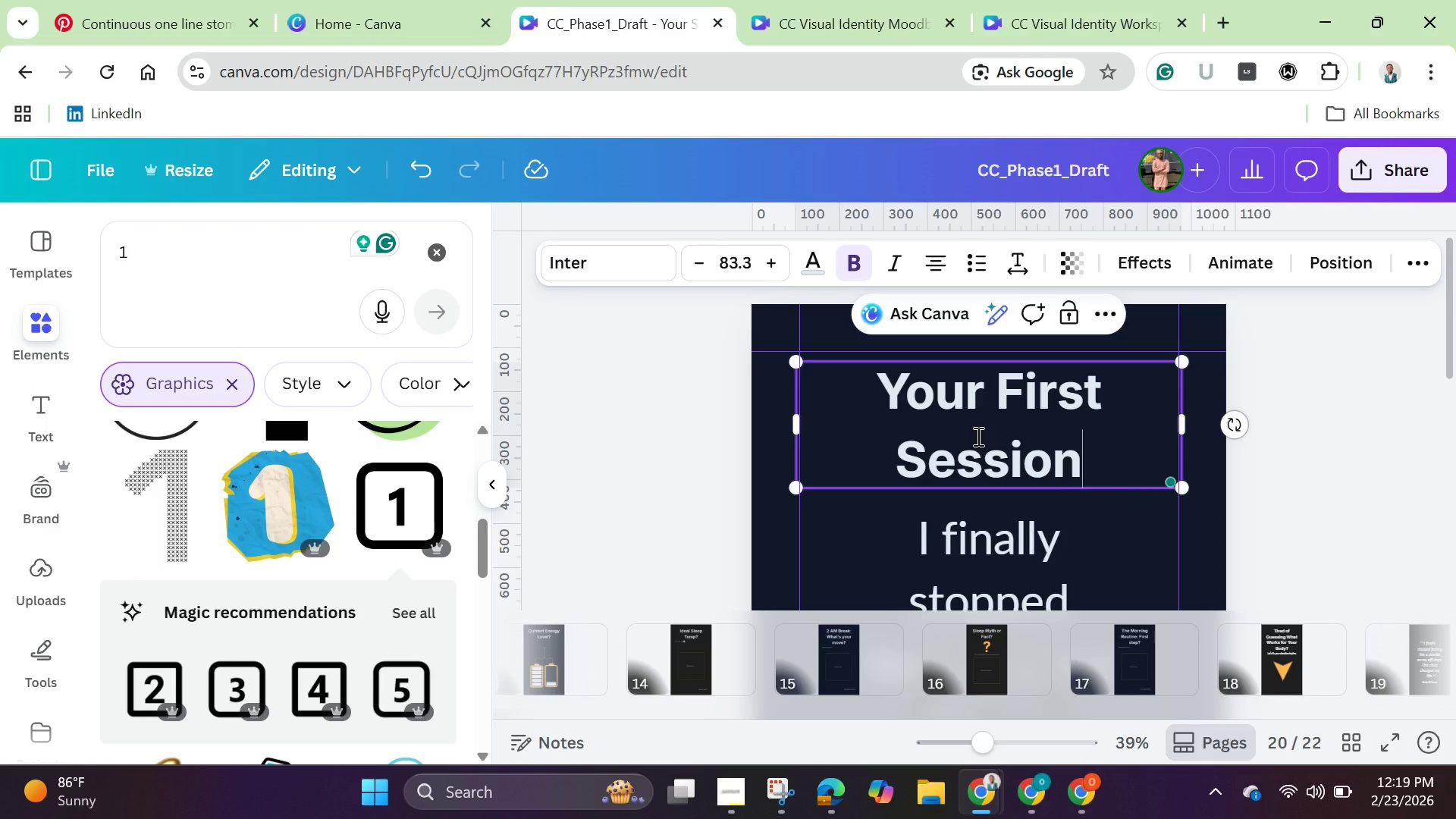 
wait(7.91)
 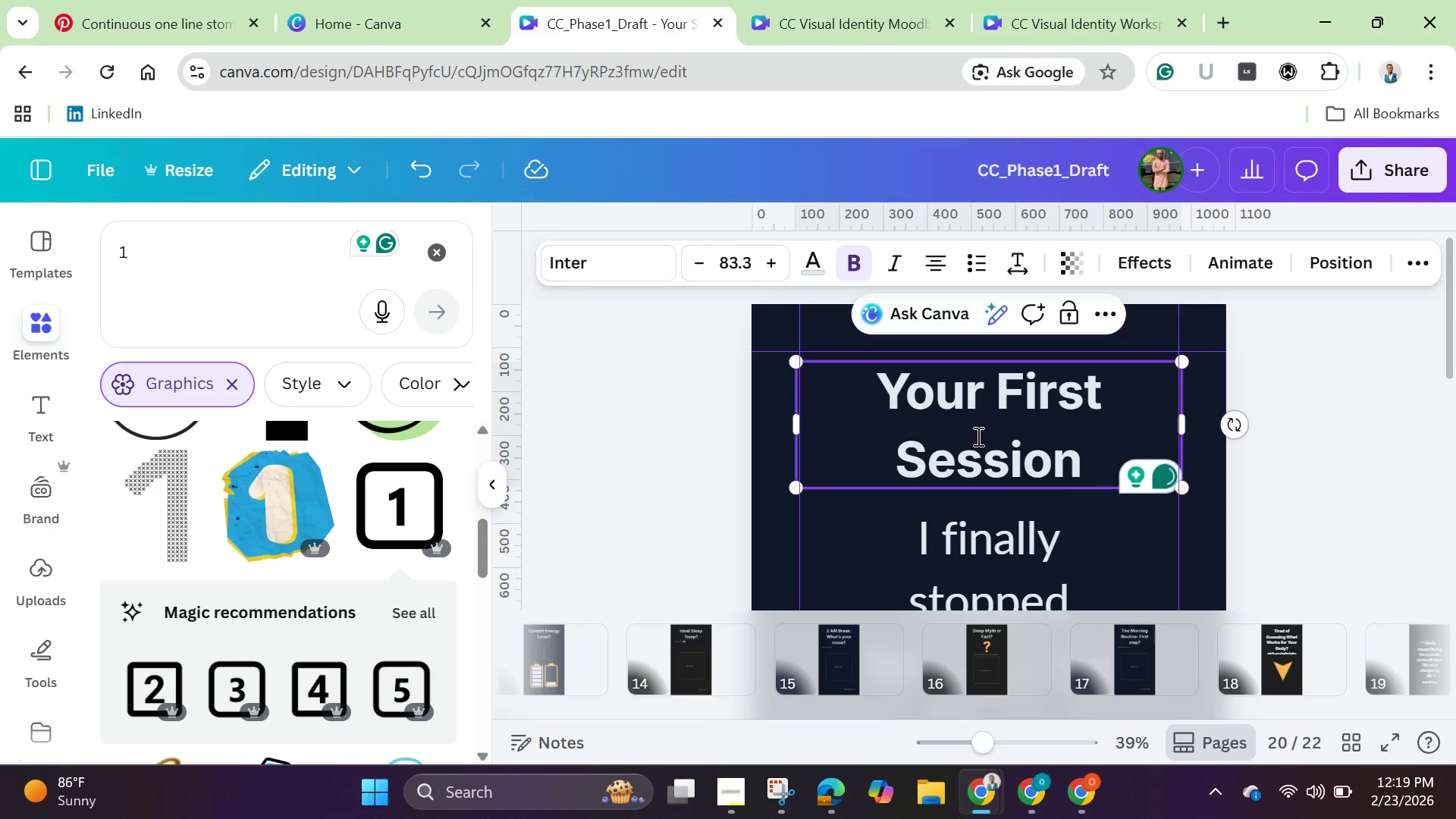 
left_click([1265, 388])
 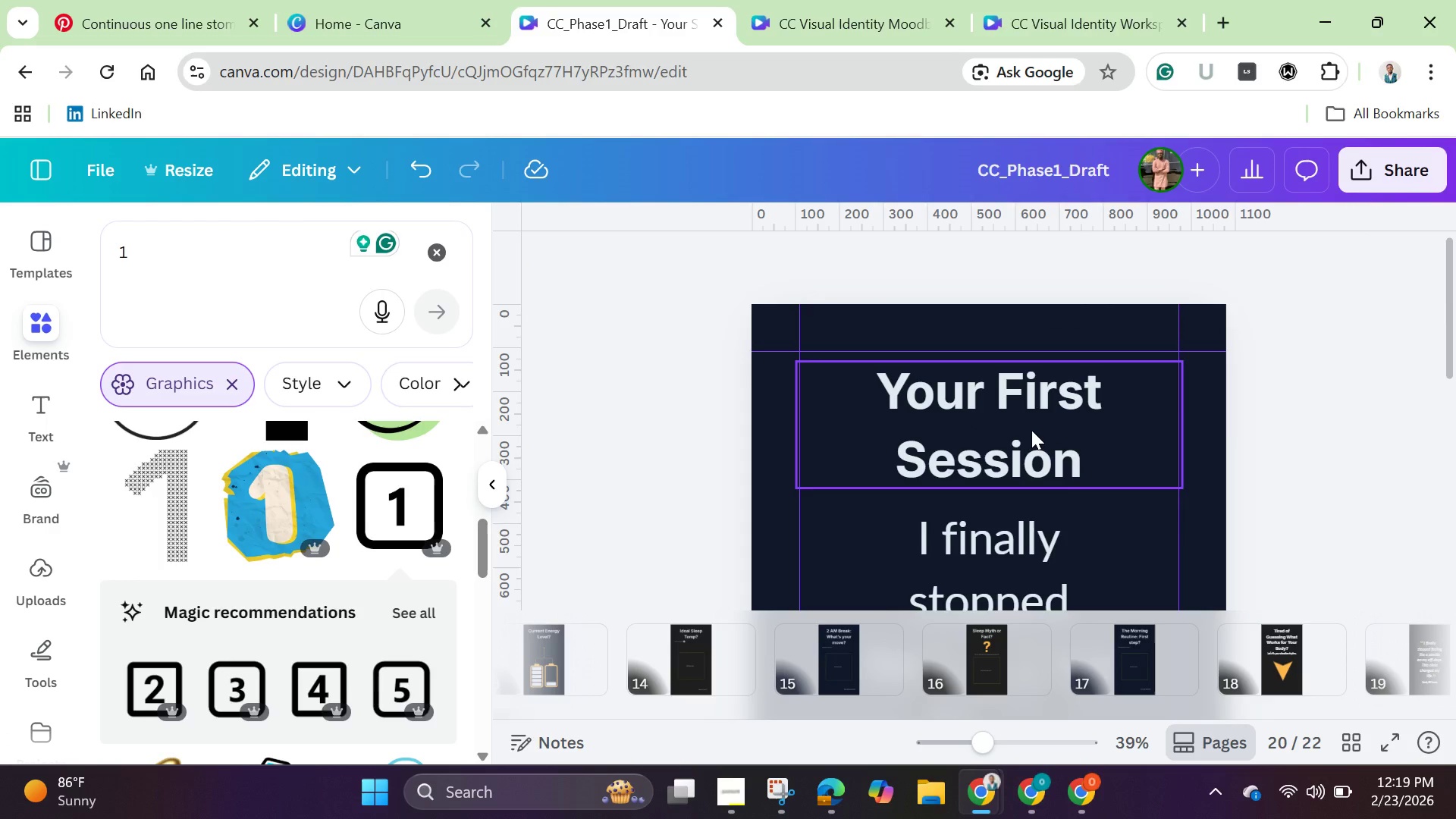 
left_click([1031, 430])
 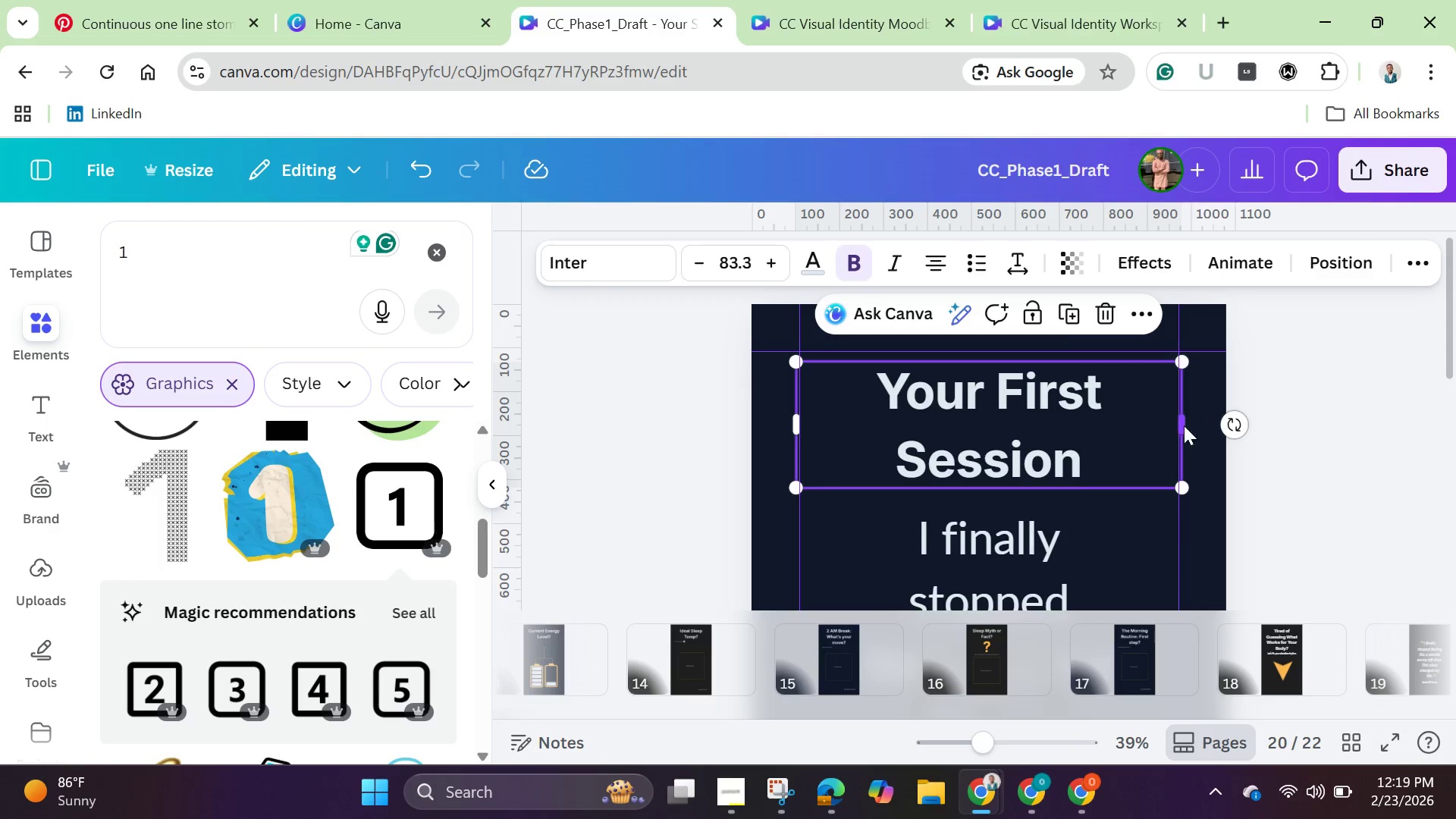 
left_click_drag(start_coordinate=[1184, 425], to_coordinate=[1159, 429])
 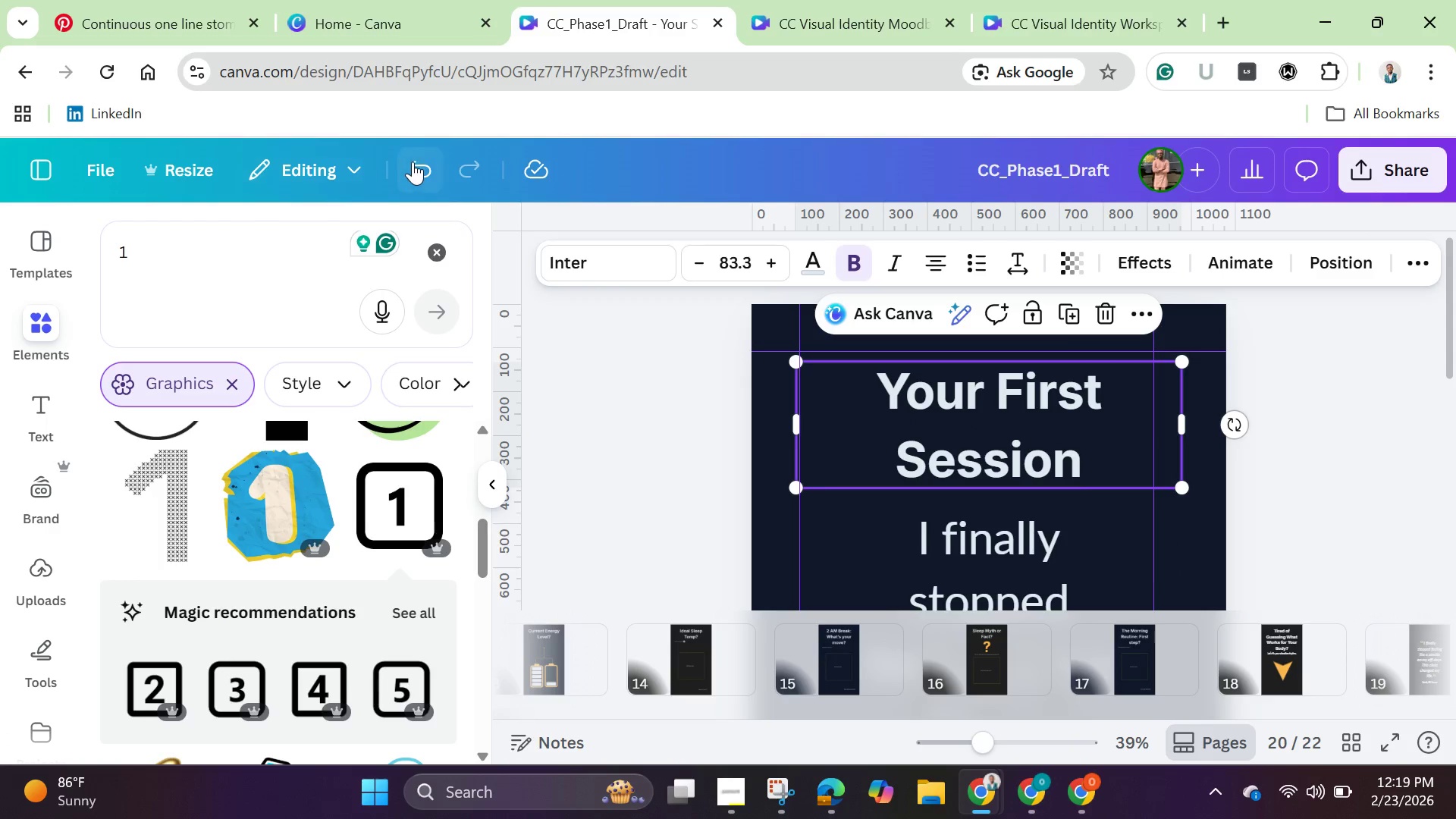 
left_click([416, 162])
 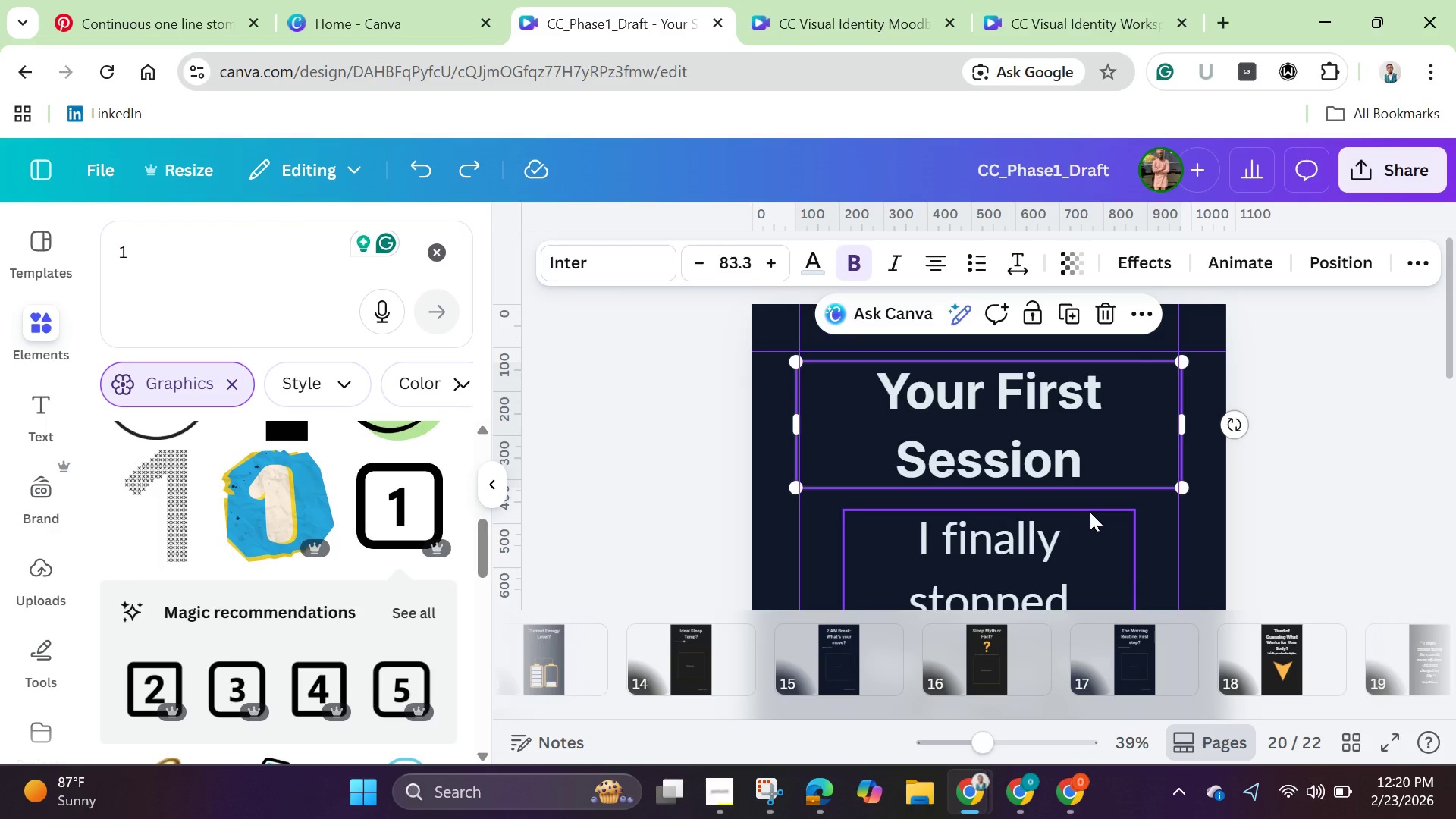 
scroll: coordinate [1090, 512], scroll_direction: down, amount: 1.0
 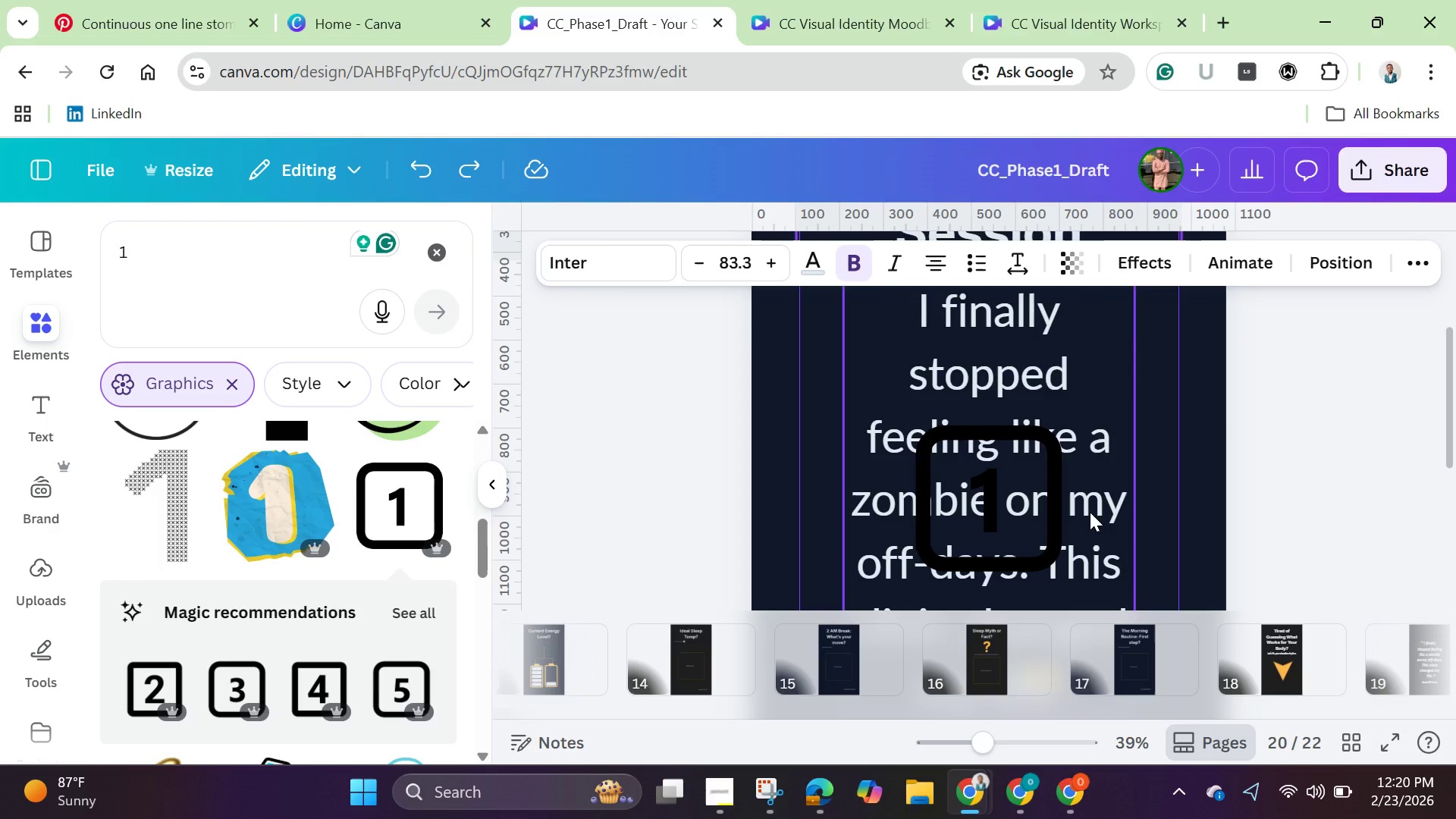 
wait(10.16)
 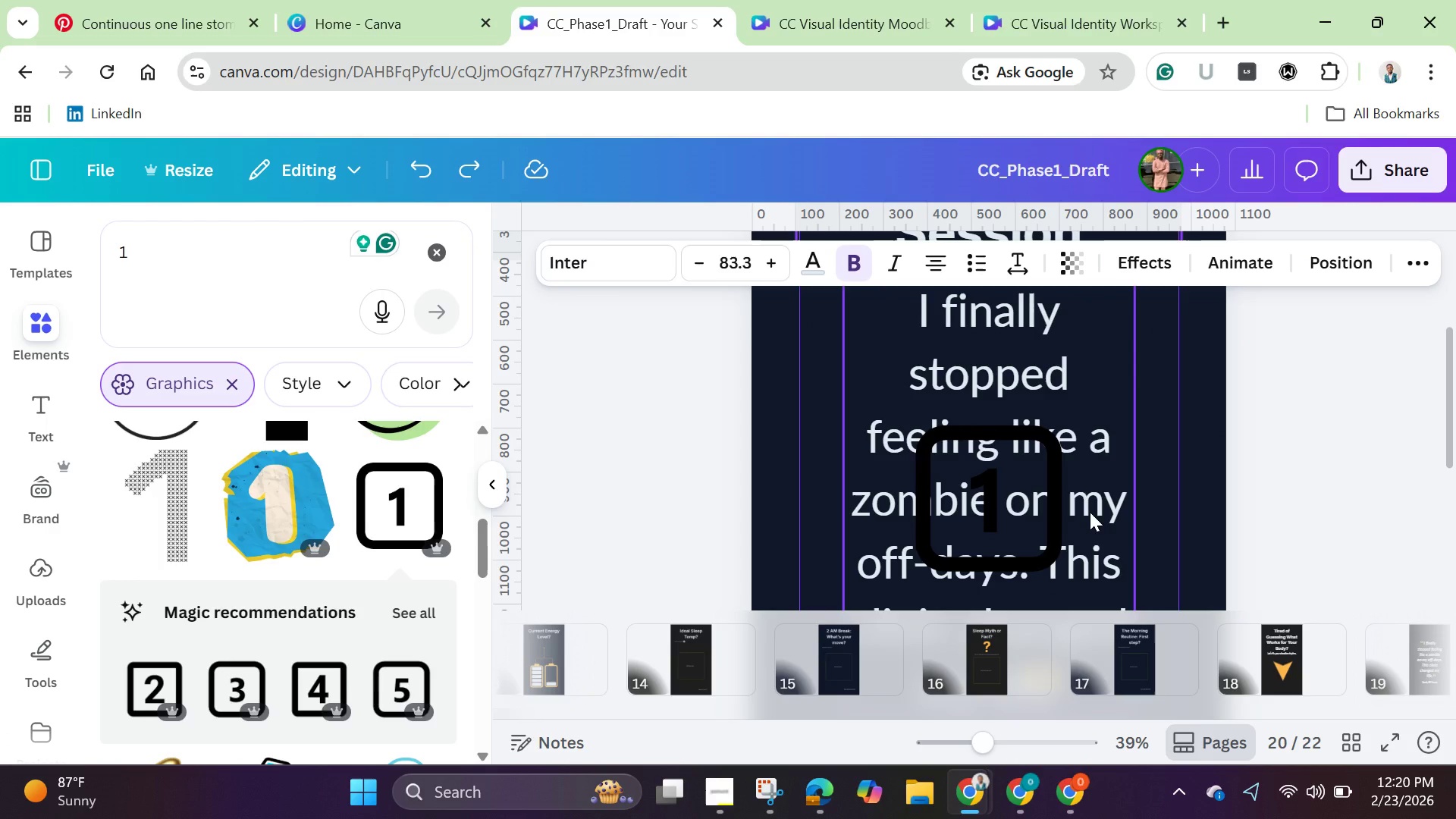 
left_click([1048, 459])
 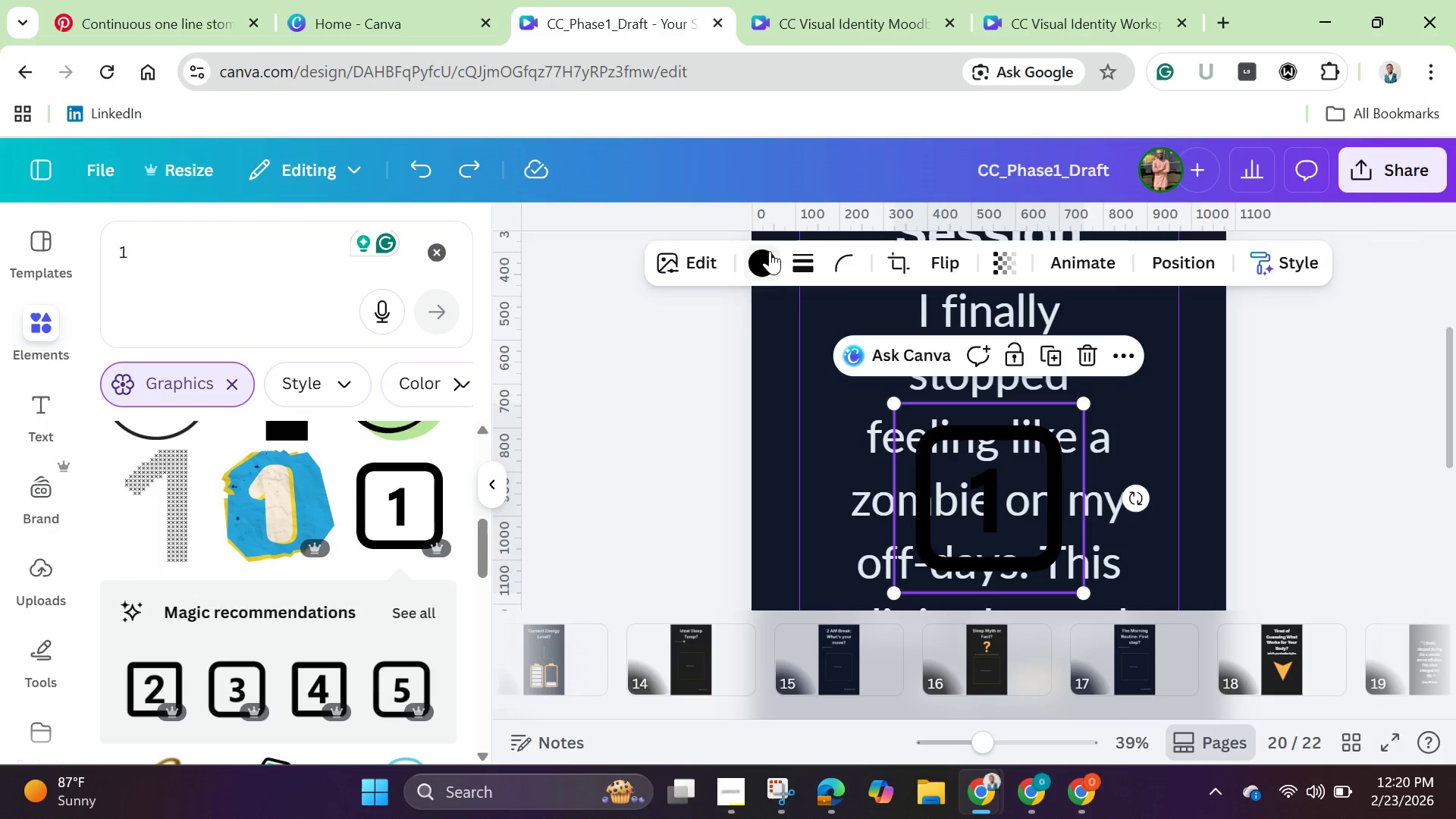 
left_click([770, 251])
 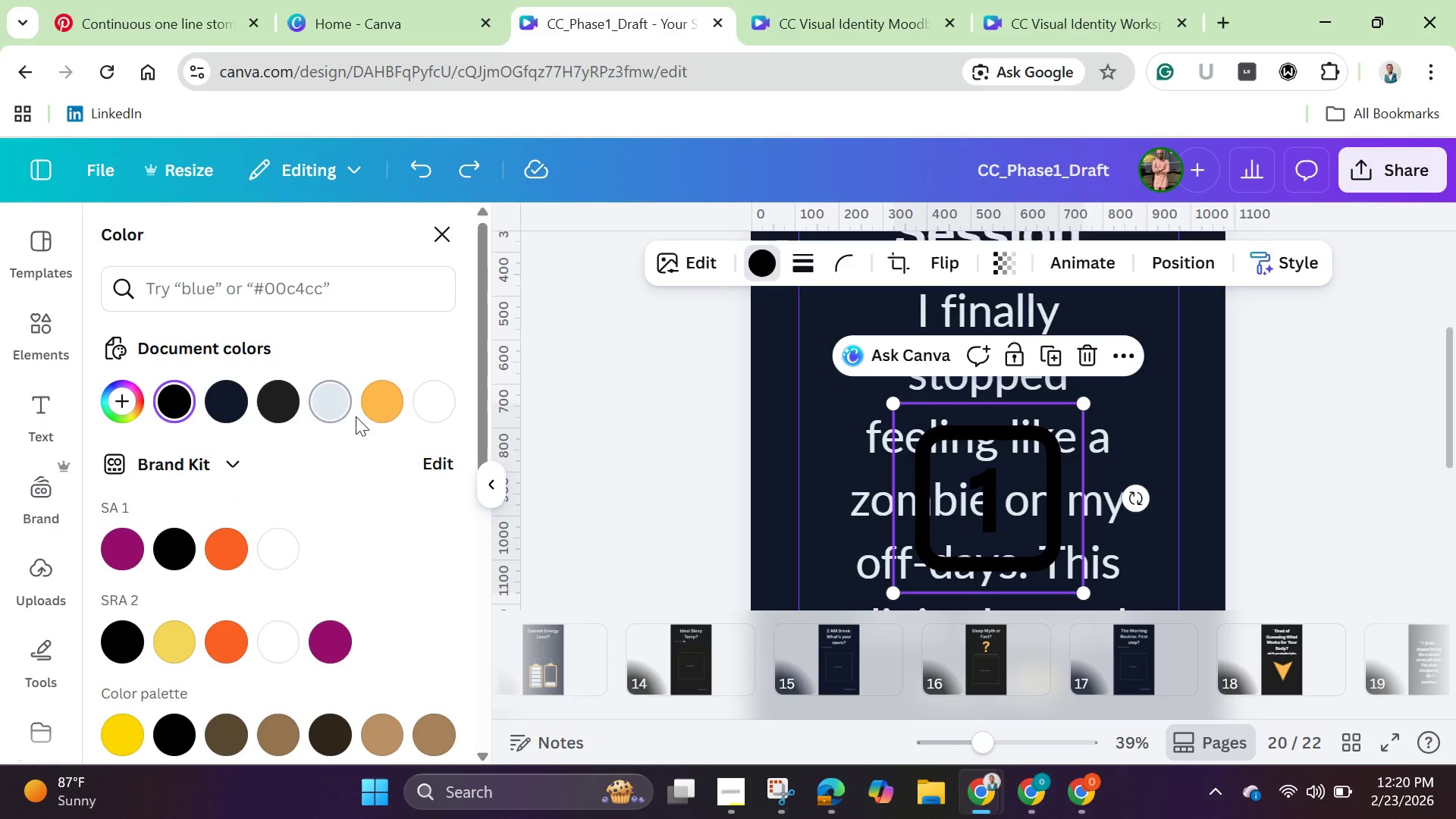 
left_click([371, 413])
 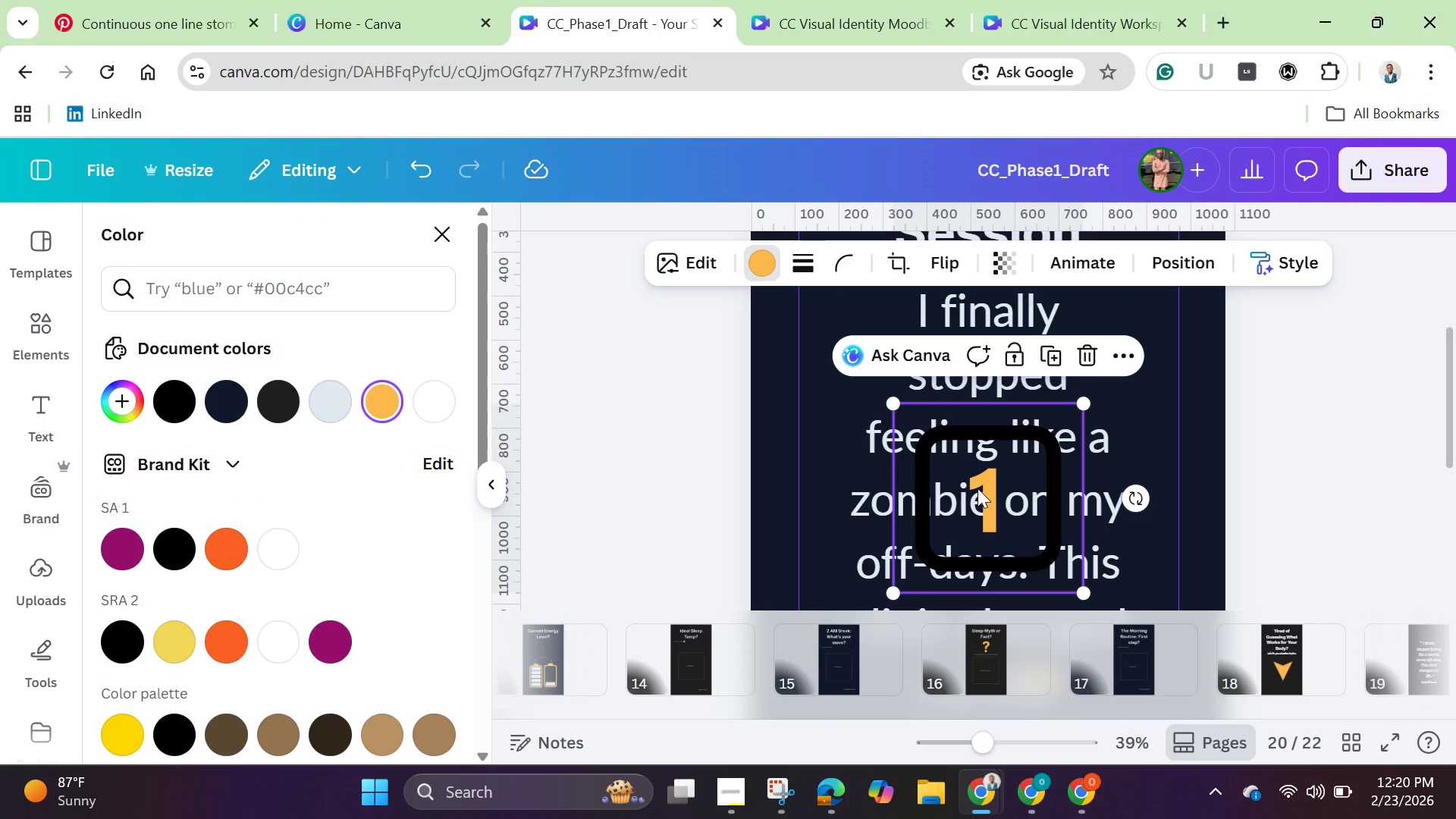 
left_click_drag(start_coordinate=[977, 488], to_coordinate=[977, 446])
 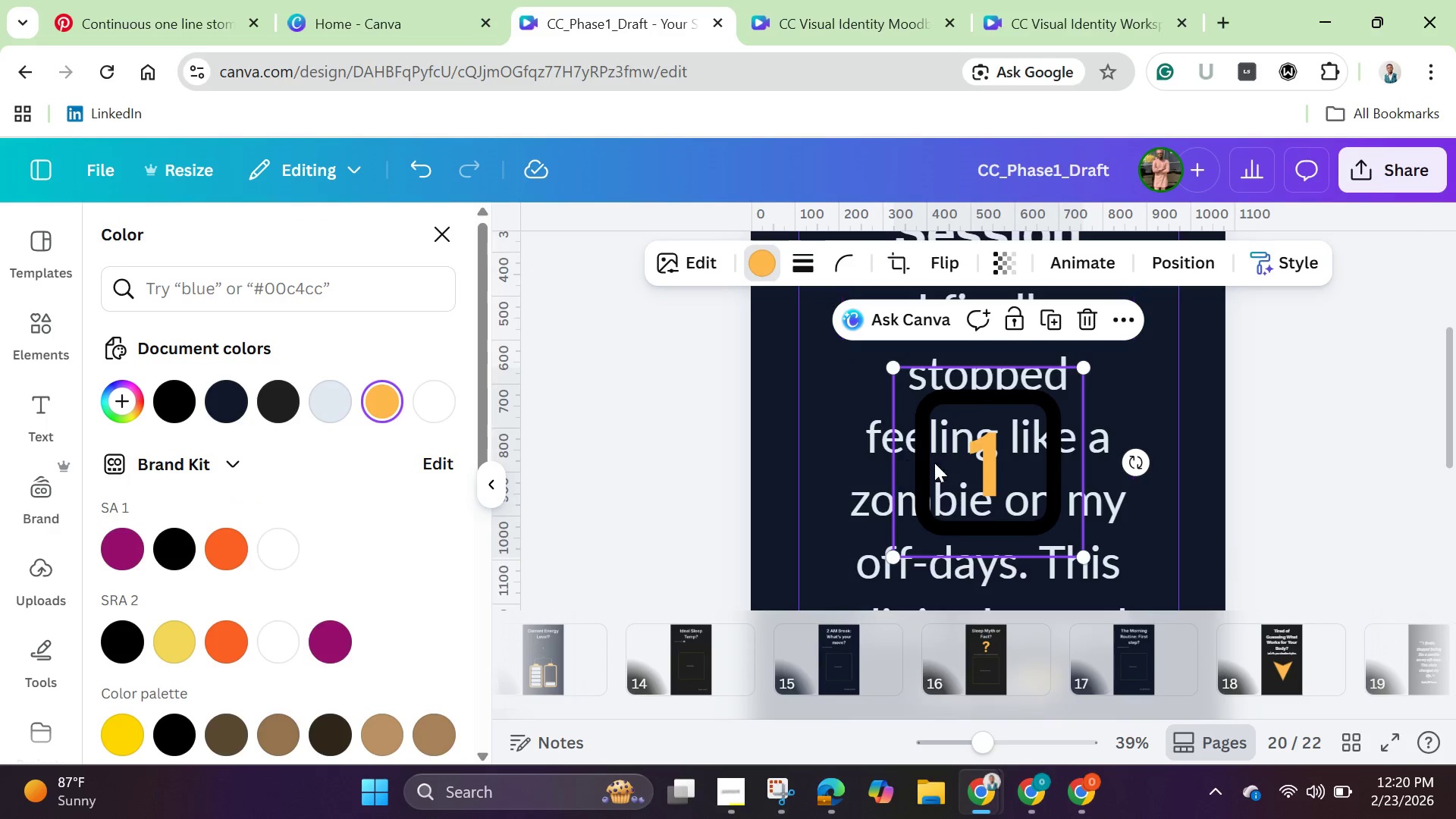 
left_click([934, 463])
 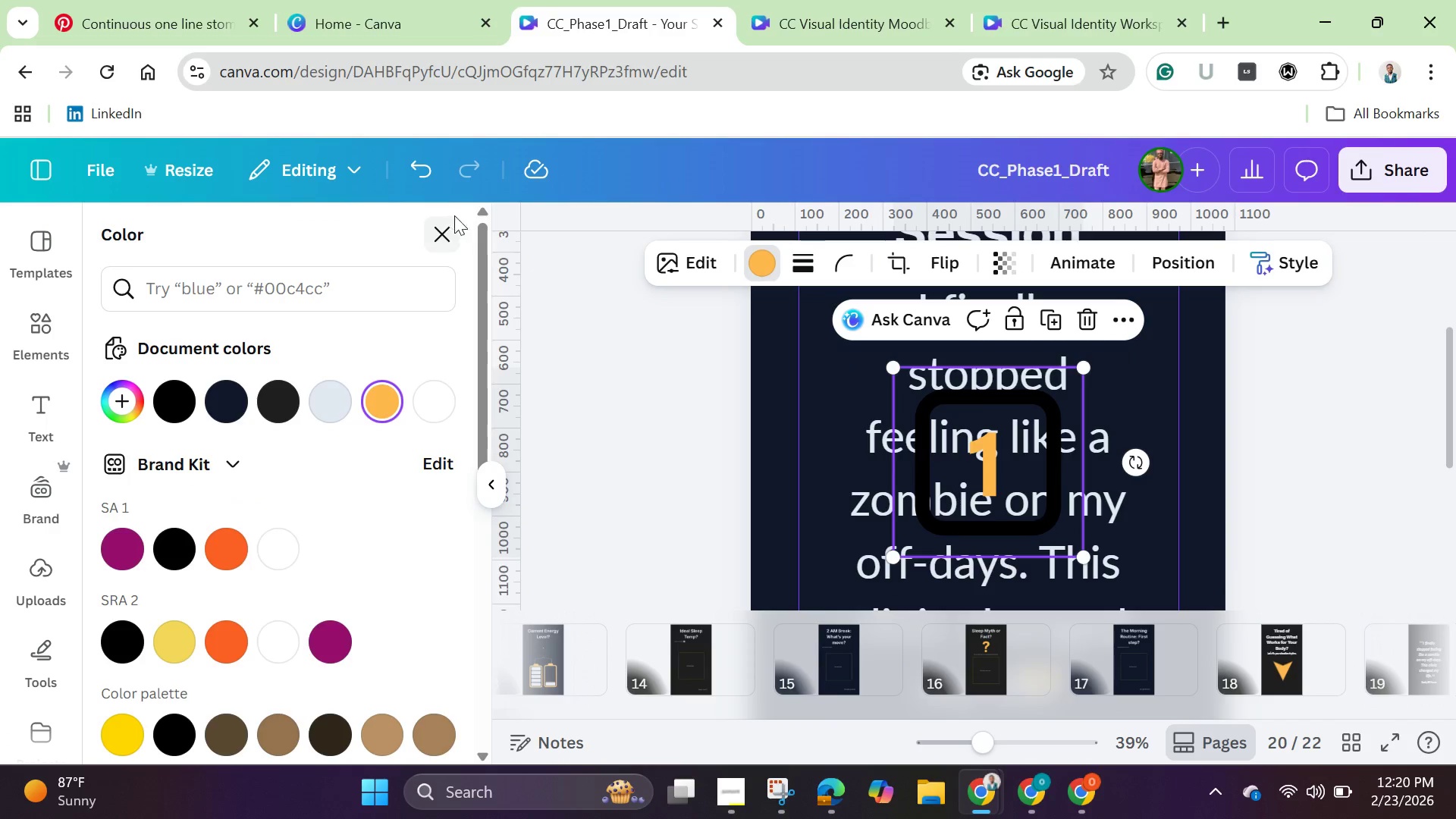 
left_click([452, 234])
 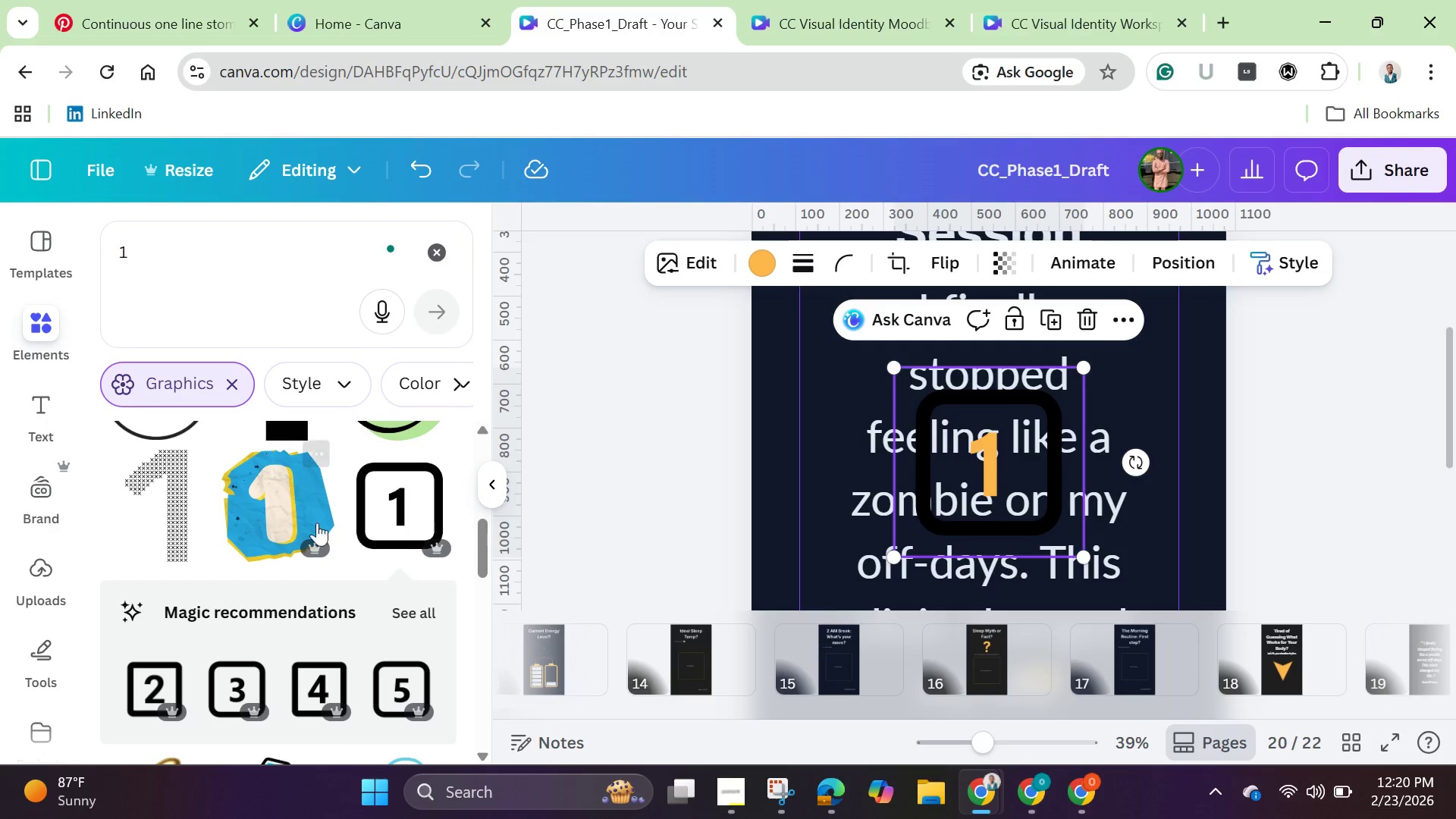 
scroll: coordinate [331, 541], scroll_direction: up, amount: 3.0
 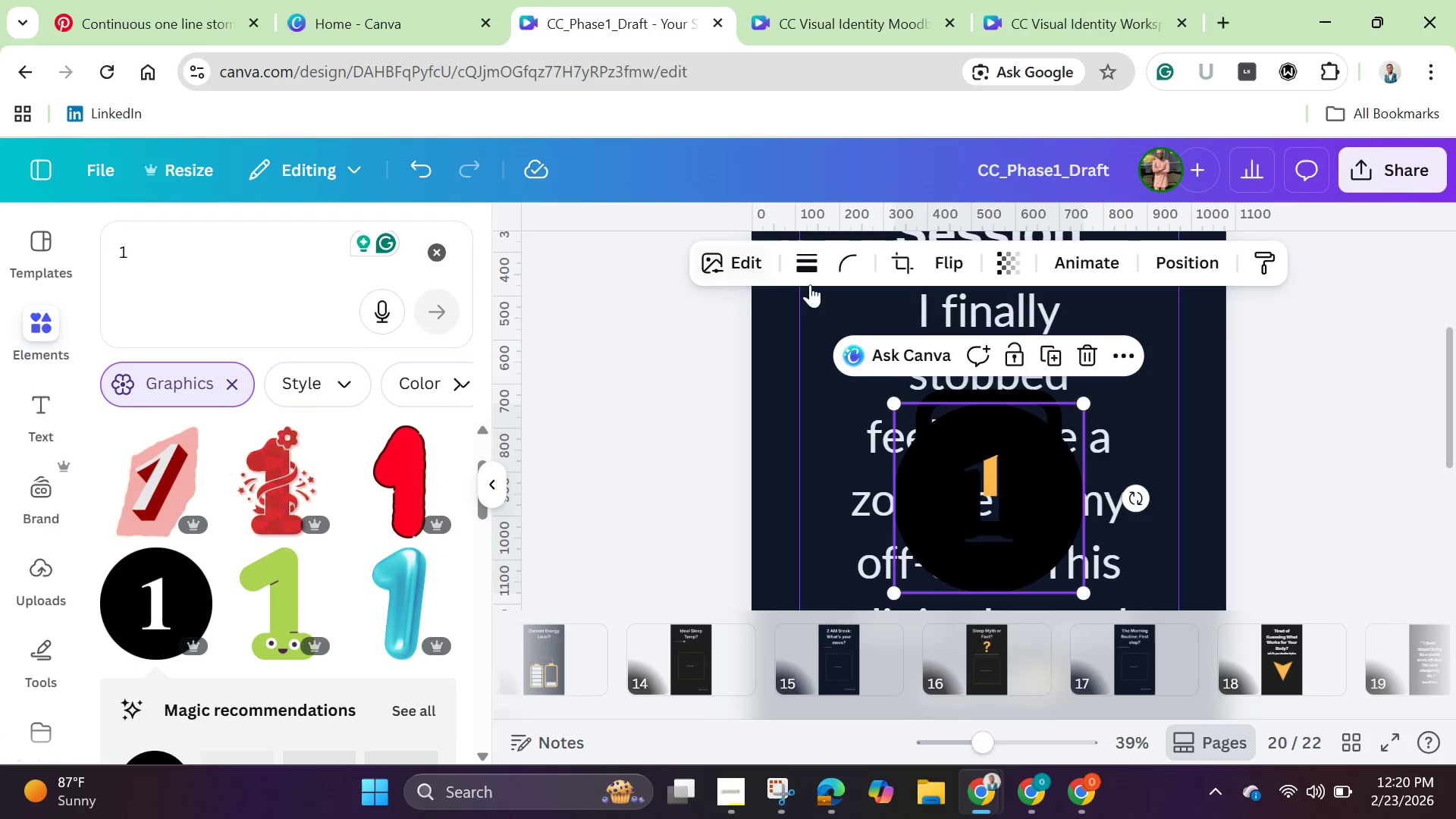 
left_click_drag(start_coordinate=[1015, 534], to_coordinate=[1082, 476])
 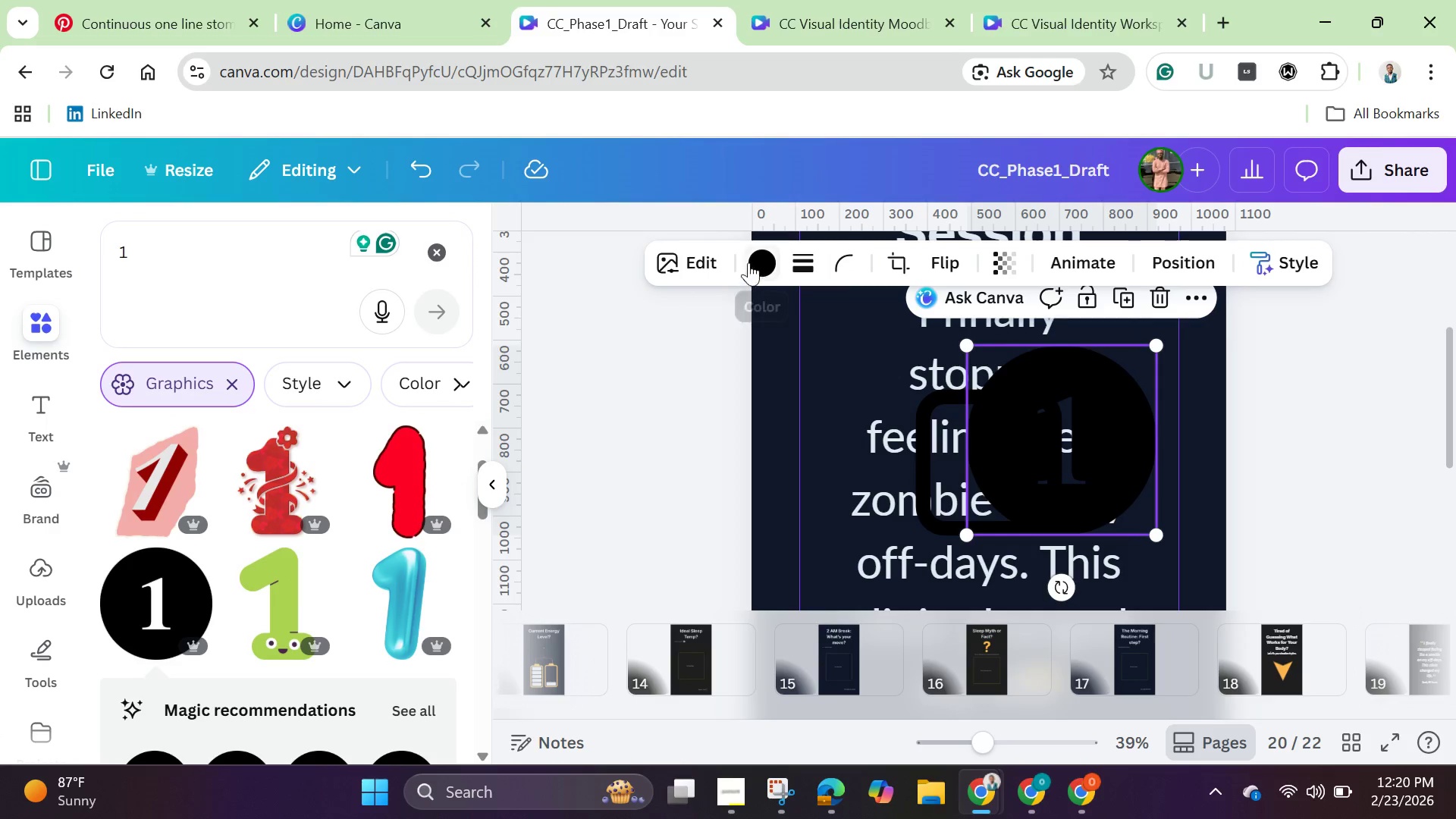 
left_click([756, 258])
 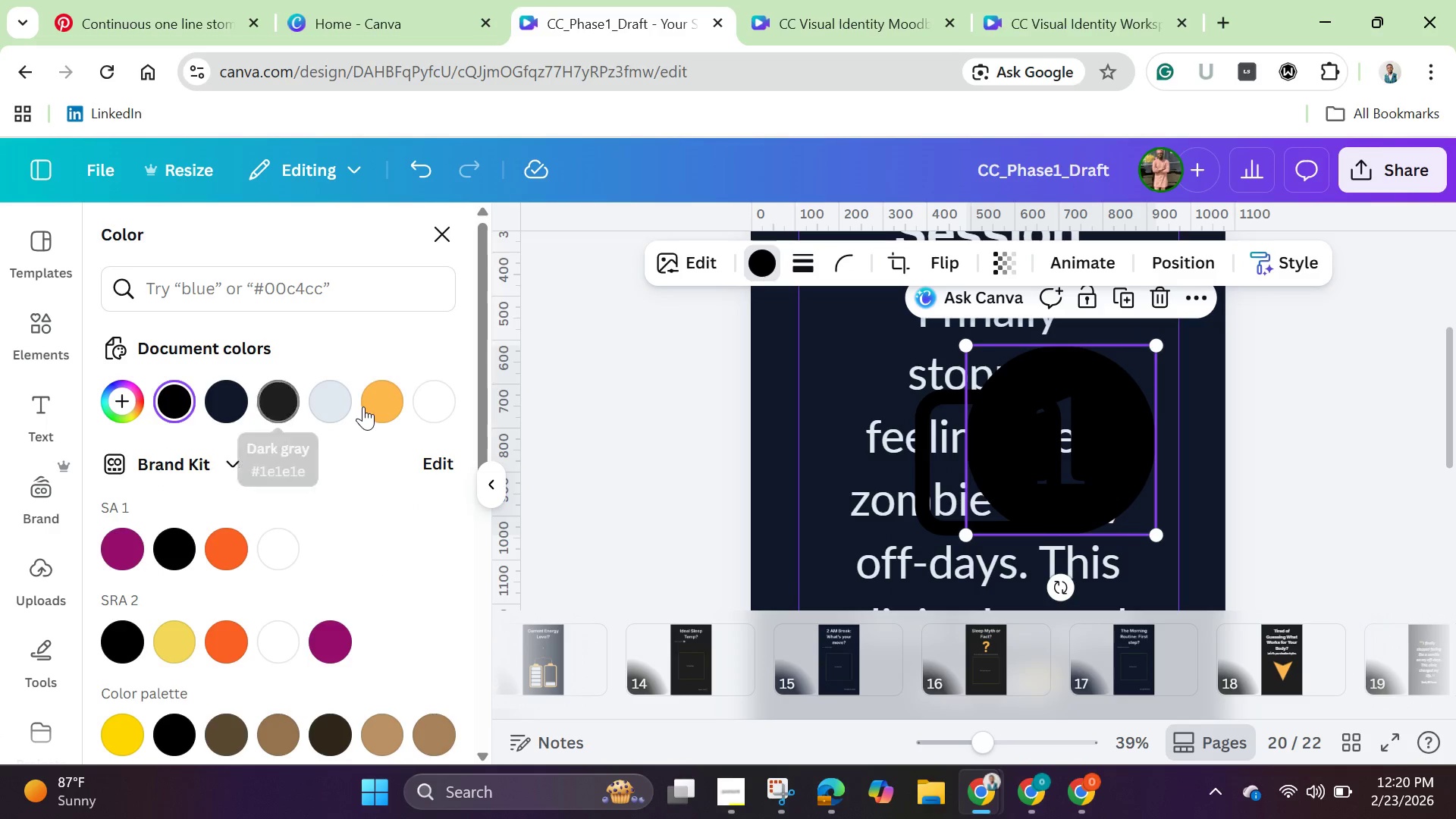 
left_click([398, 406])
 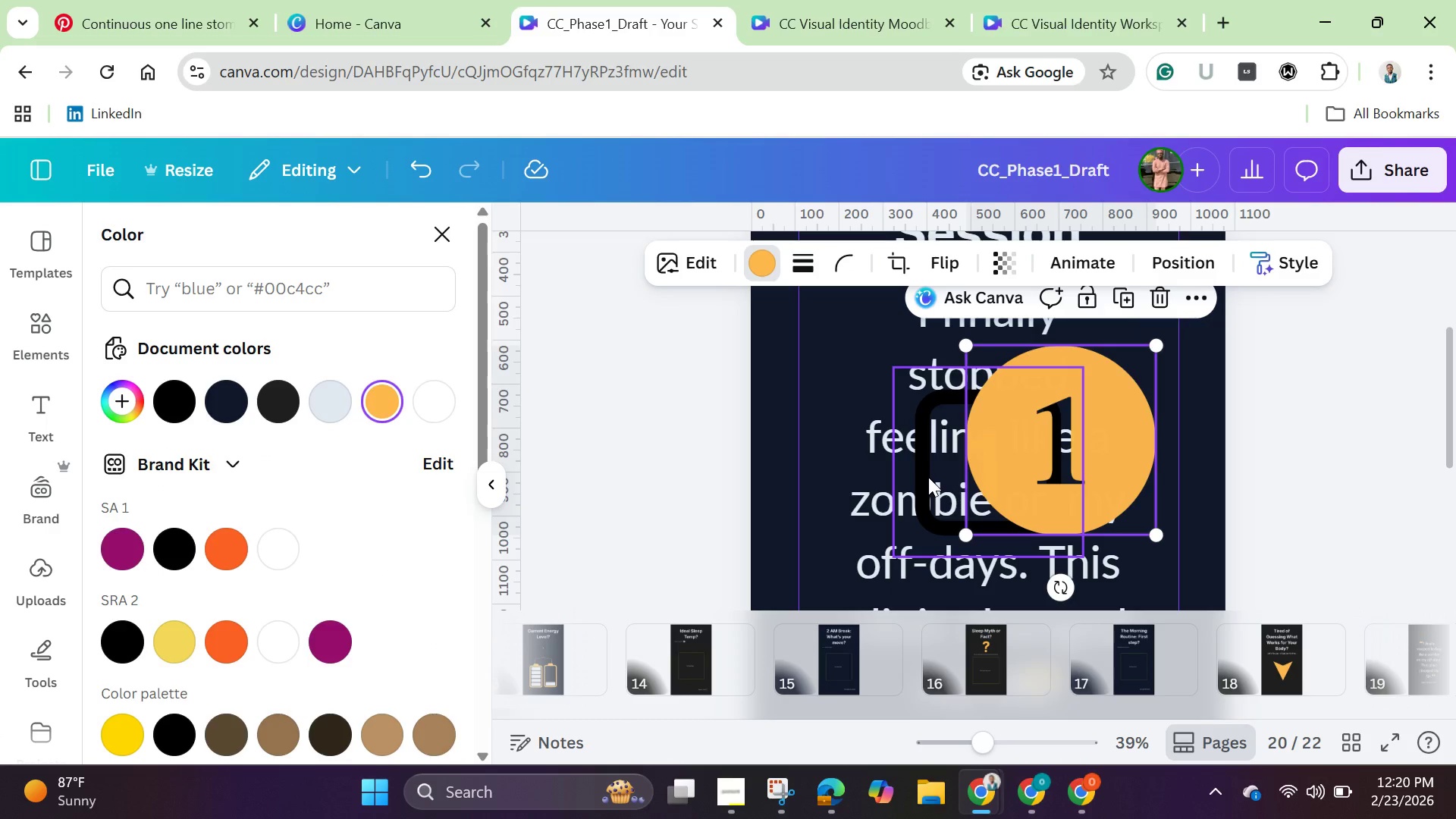 
left_click([928, 477])
 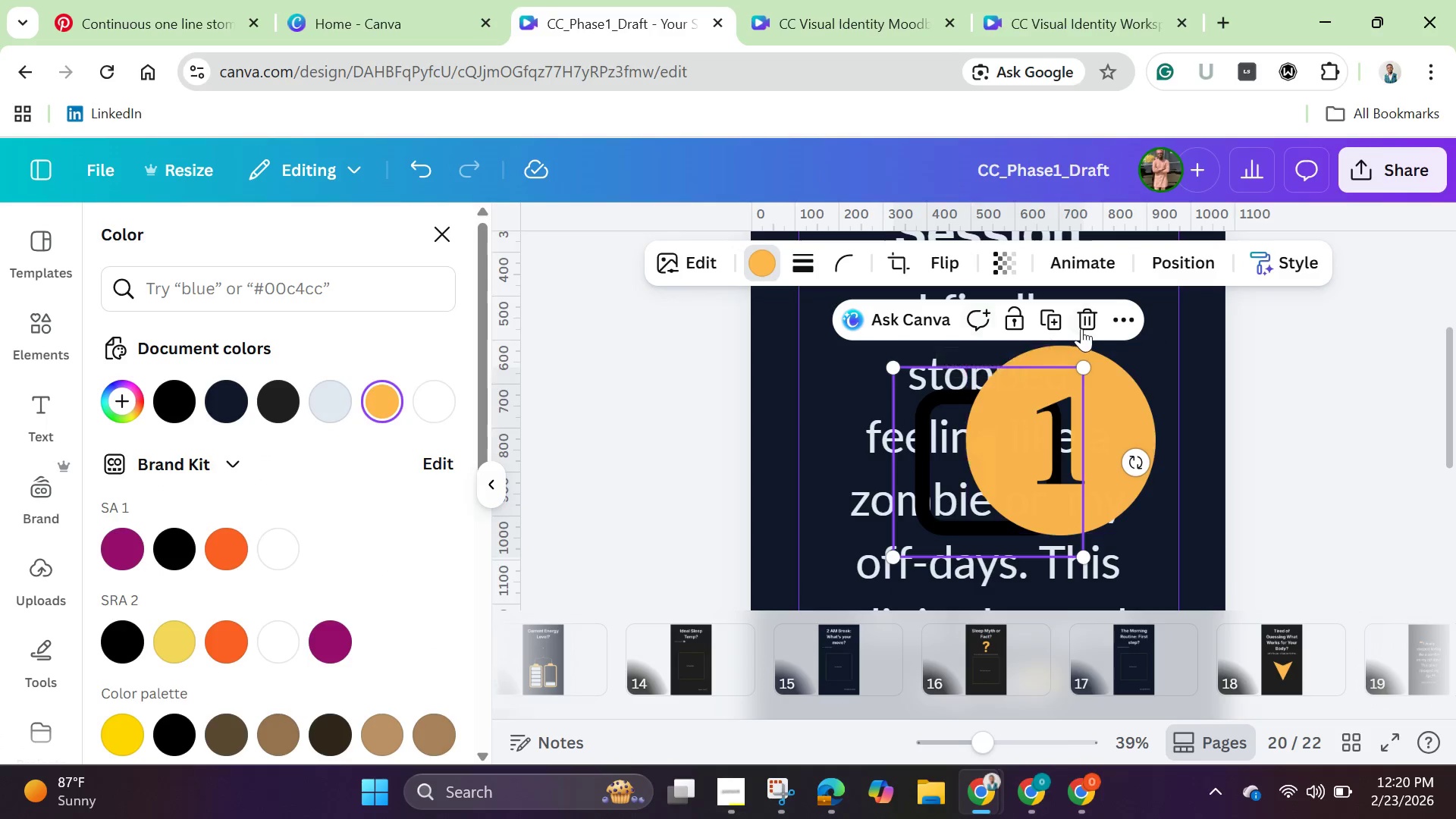 
left_click([1096, 313])
 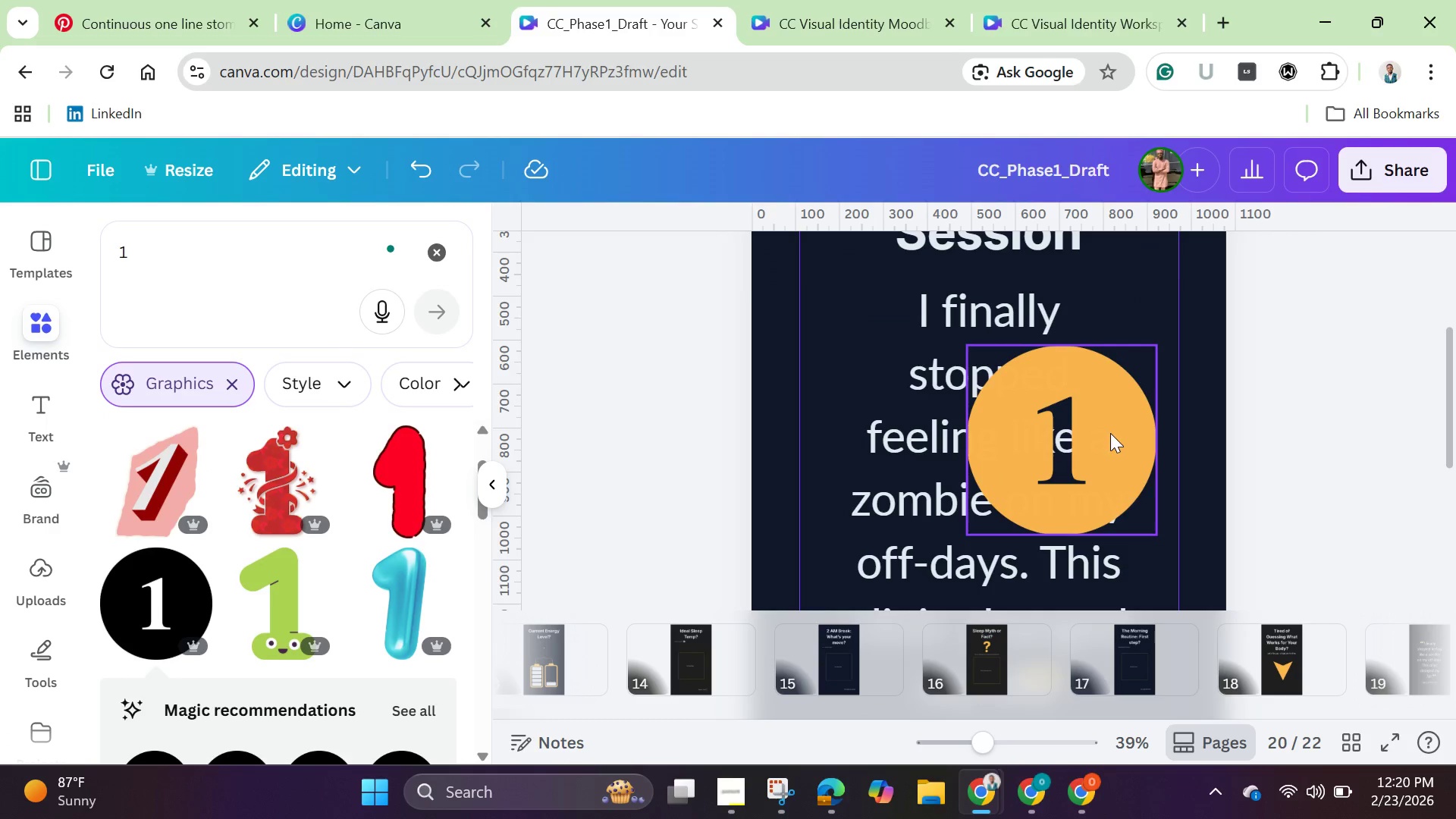 
left_click_drag(start_coordinate=[1119, 438], to_coordinate=[1043, 340])
 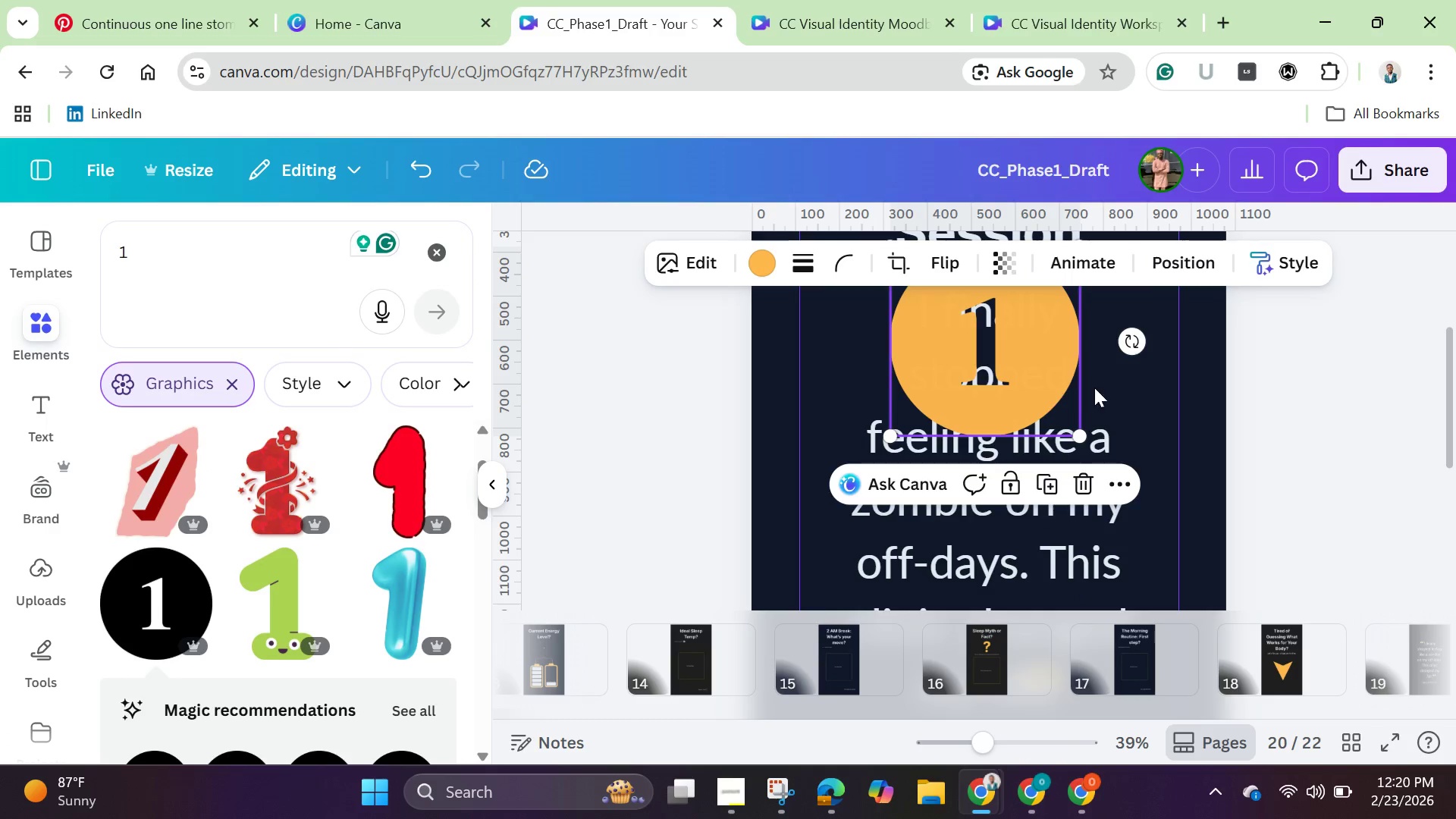 
scroll: coordinate [1113, 401], scroll_direction: up, amount: 1.0
 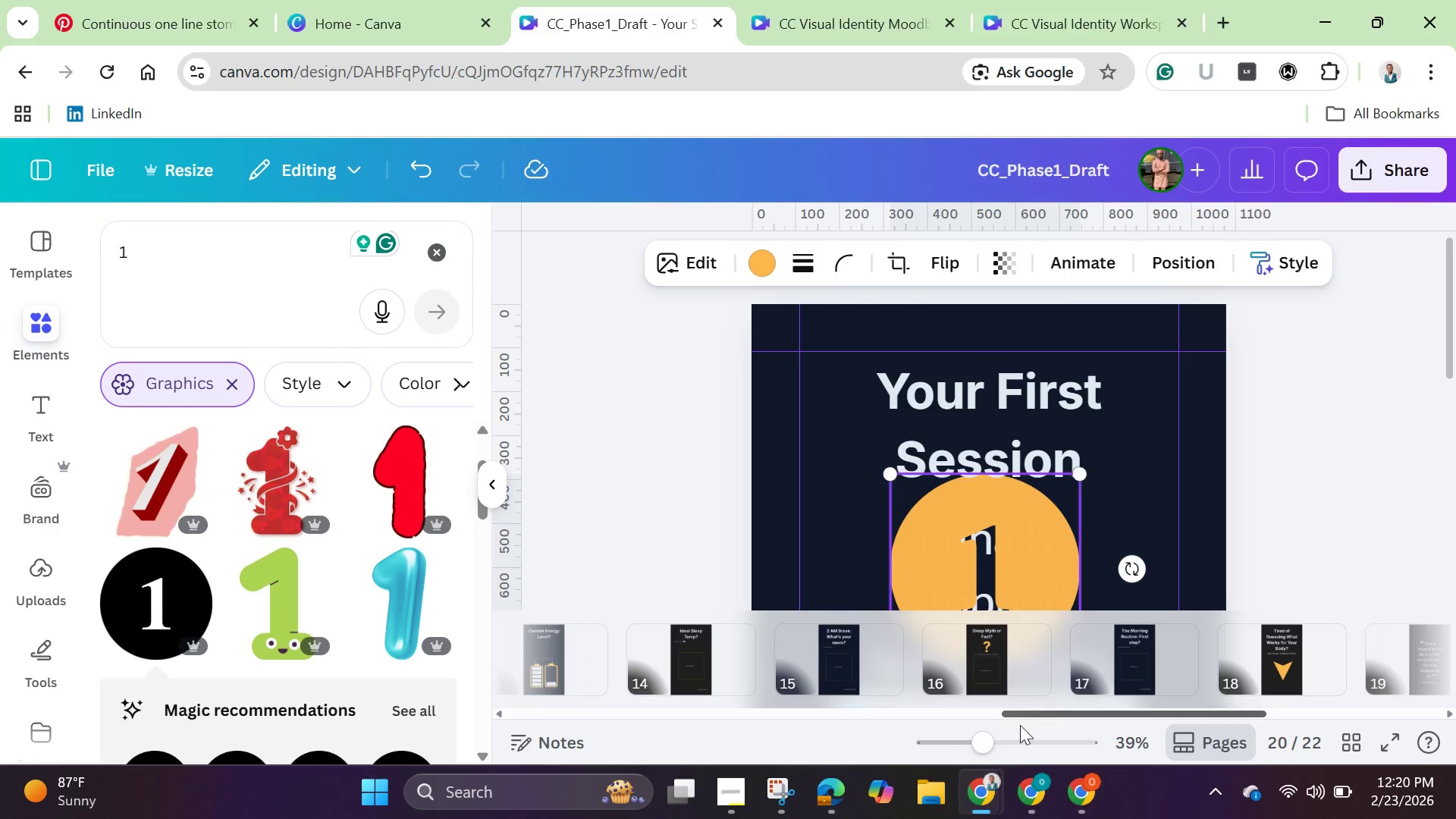 
left_click_drag(start_coordinate=[989, 737], to_coordinate=[937, 708])
 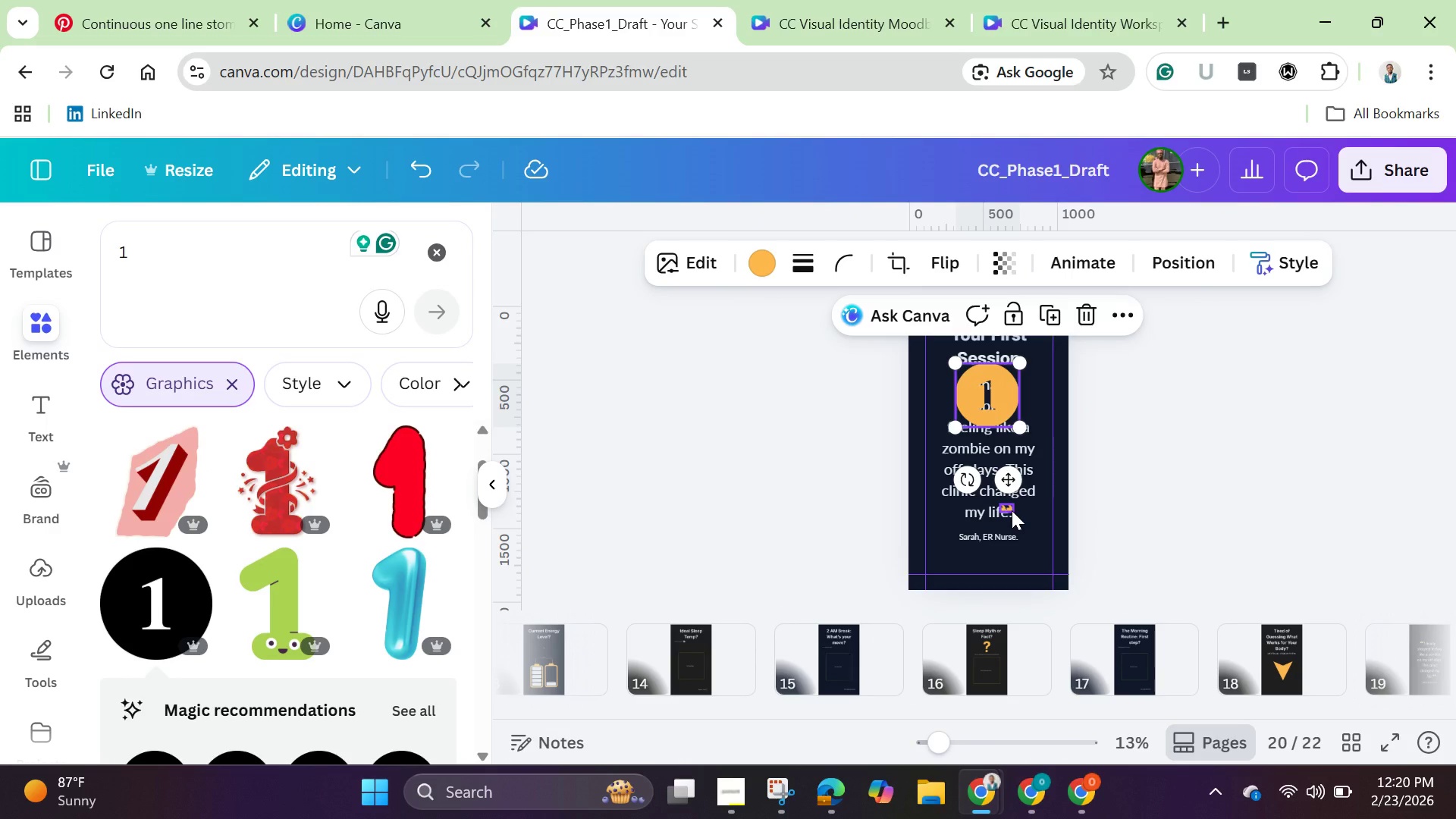 
left_click([1012, 510])
 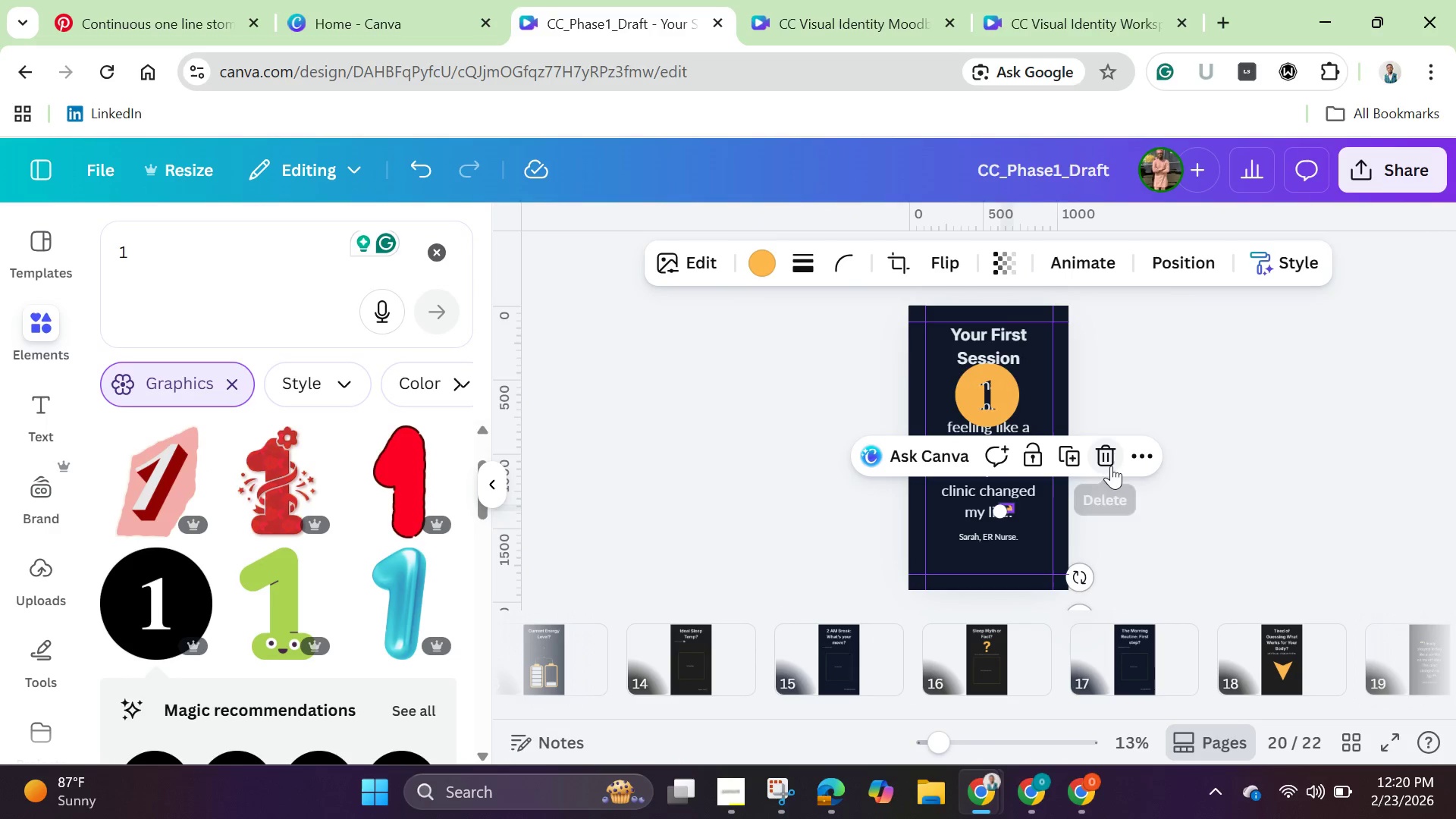 
left_click([1111, 466])
 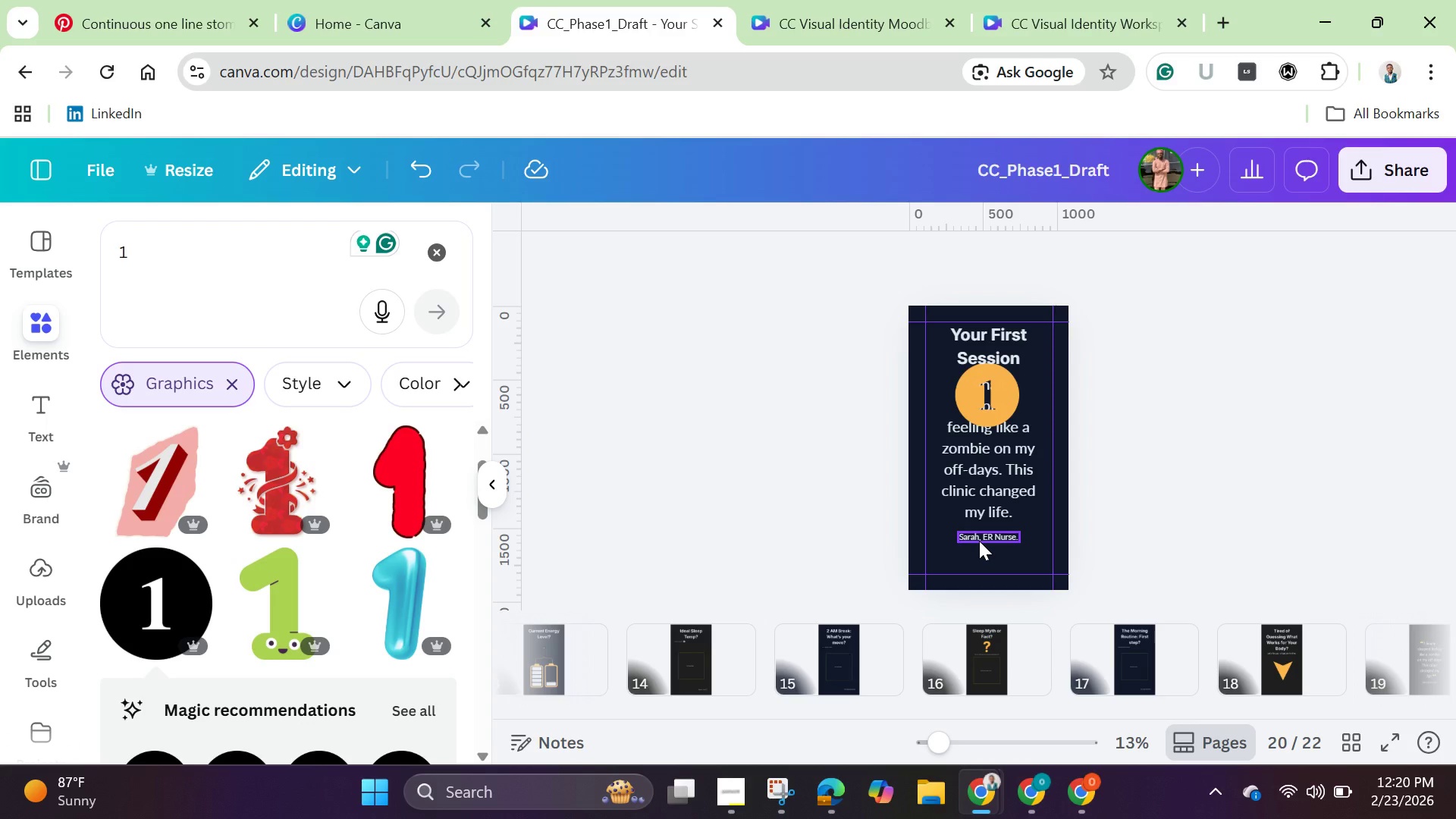 
left_click([979, 541])
 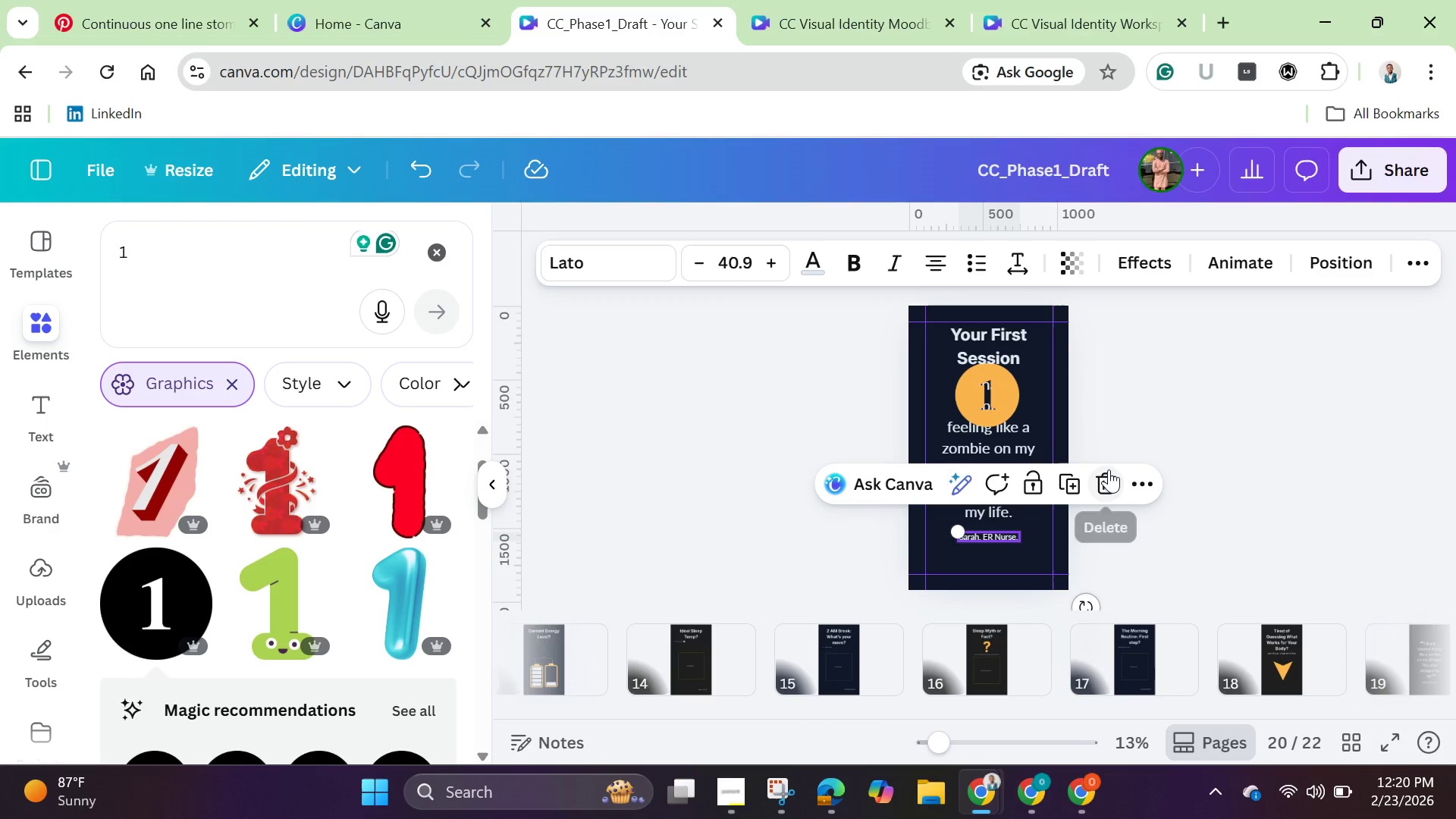 
left_click([1109, 469])
 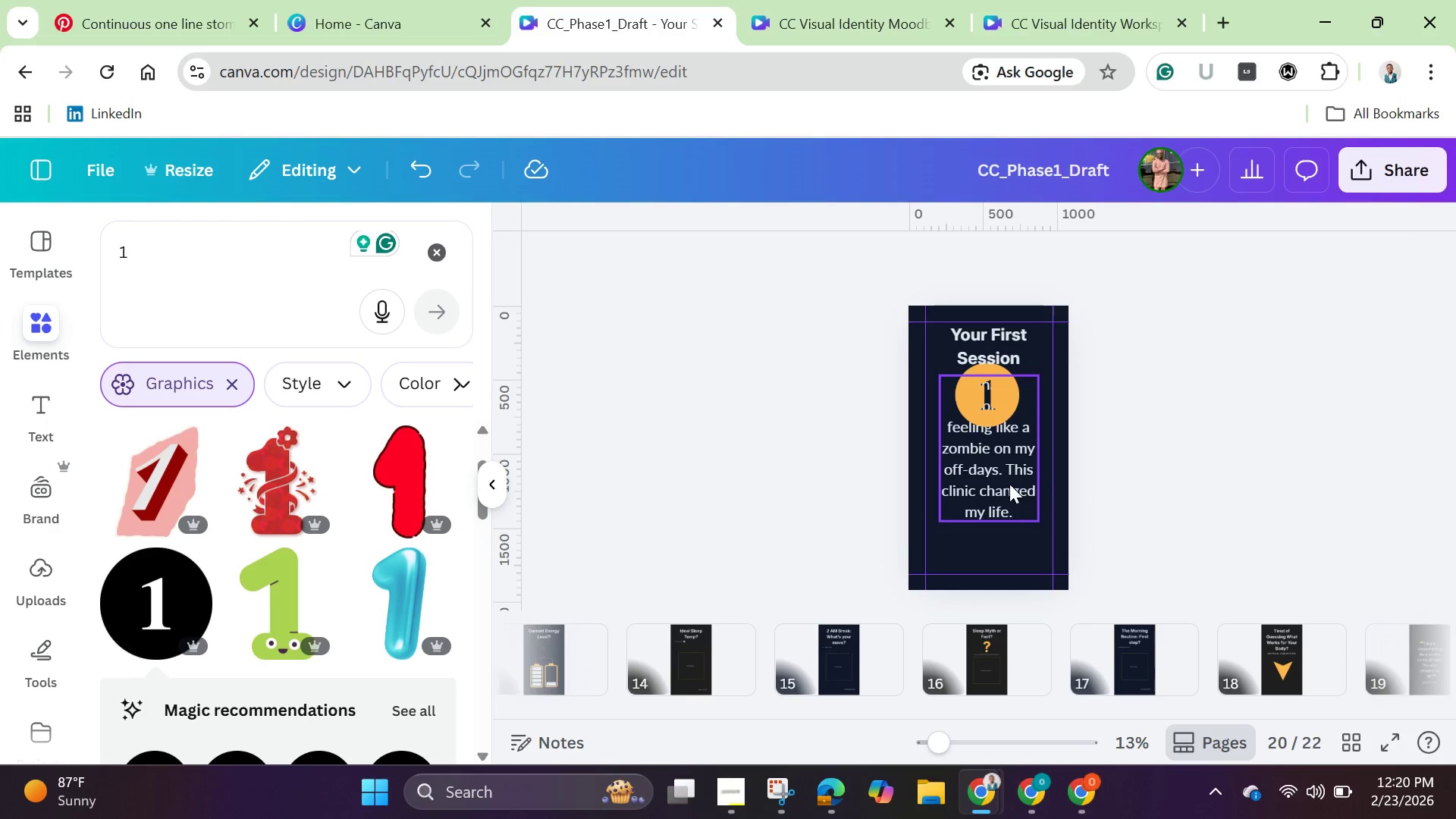 
left_click_drag(start_coordinate=[1009, 484], to_coordinate=[1009, 567])
 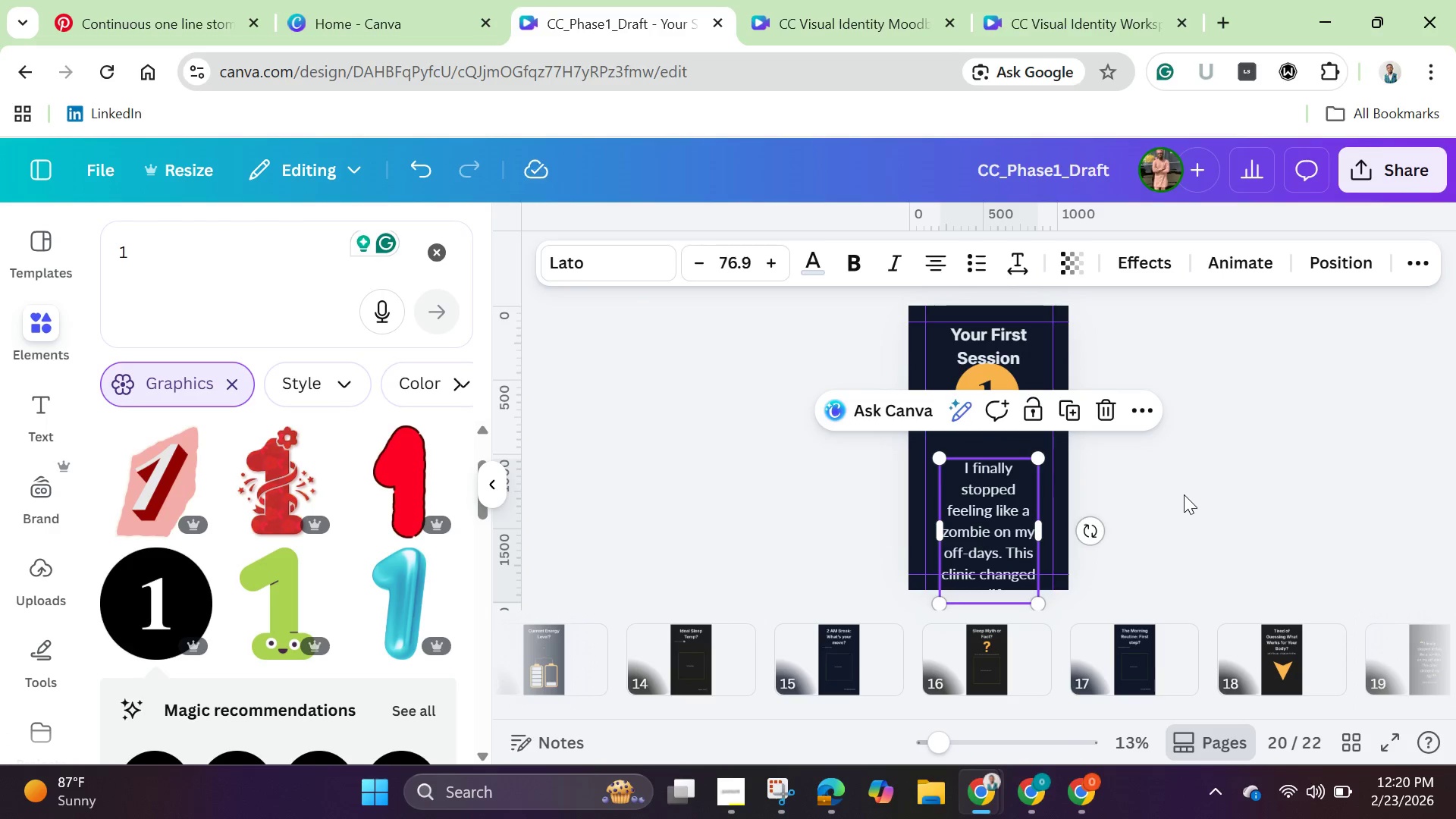 
left_click([1184, 494])
 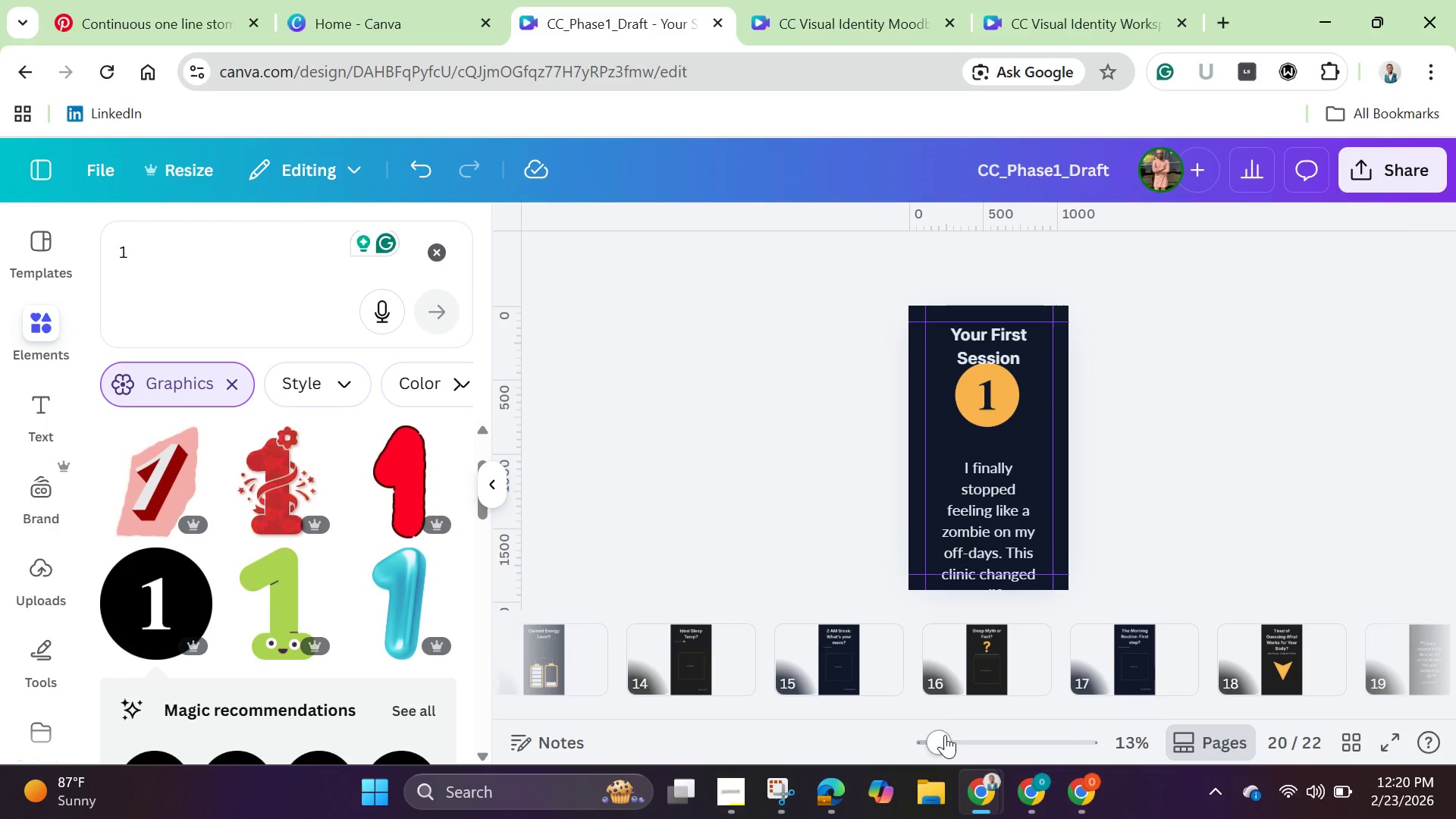 
left_click_drag(start_coordinate=[935, 735], to_coordinate=[987, 740])
 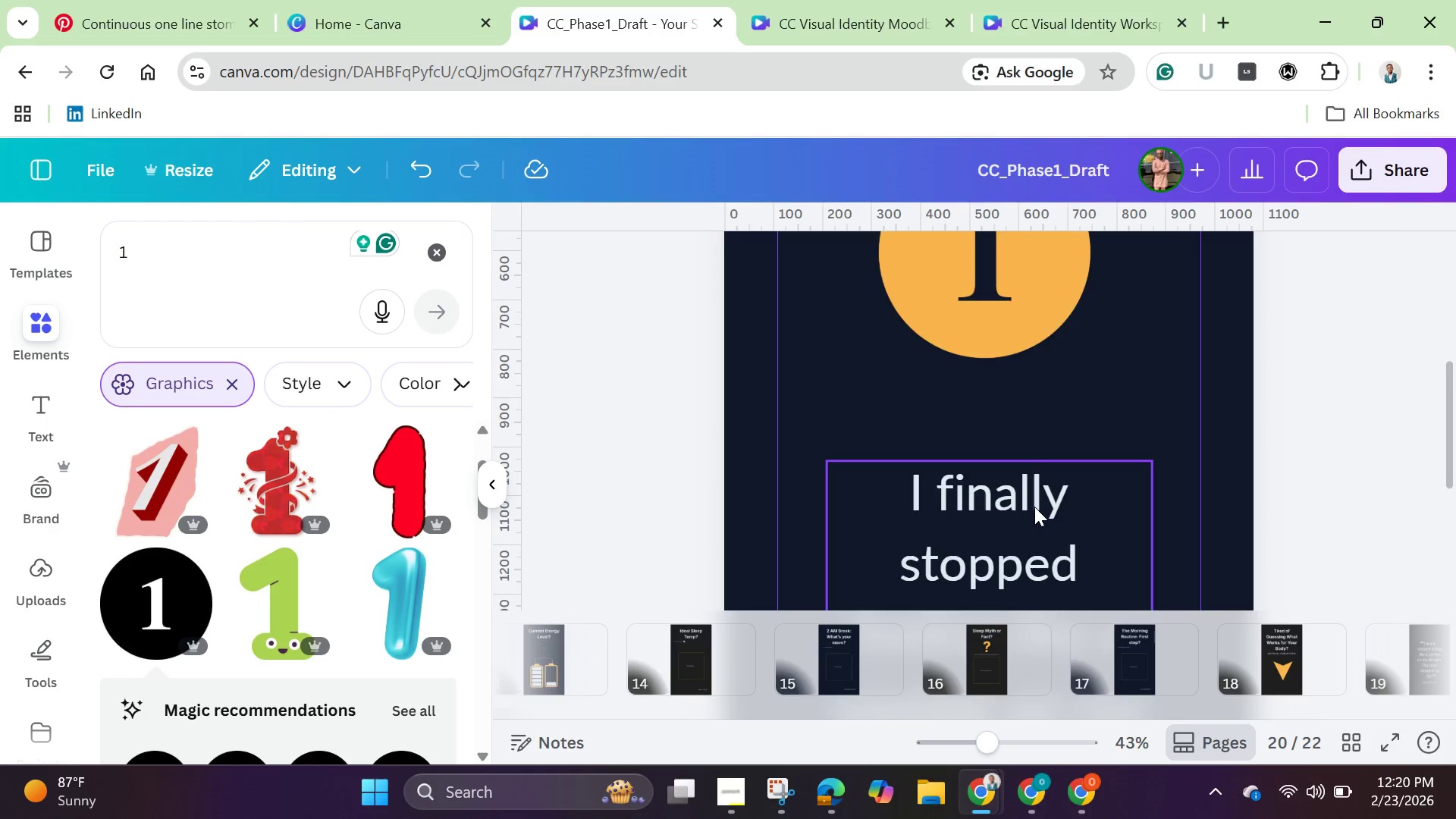 
scroll: coordinate [1034, 507], scroll_direction: up, amount: 2.0
 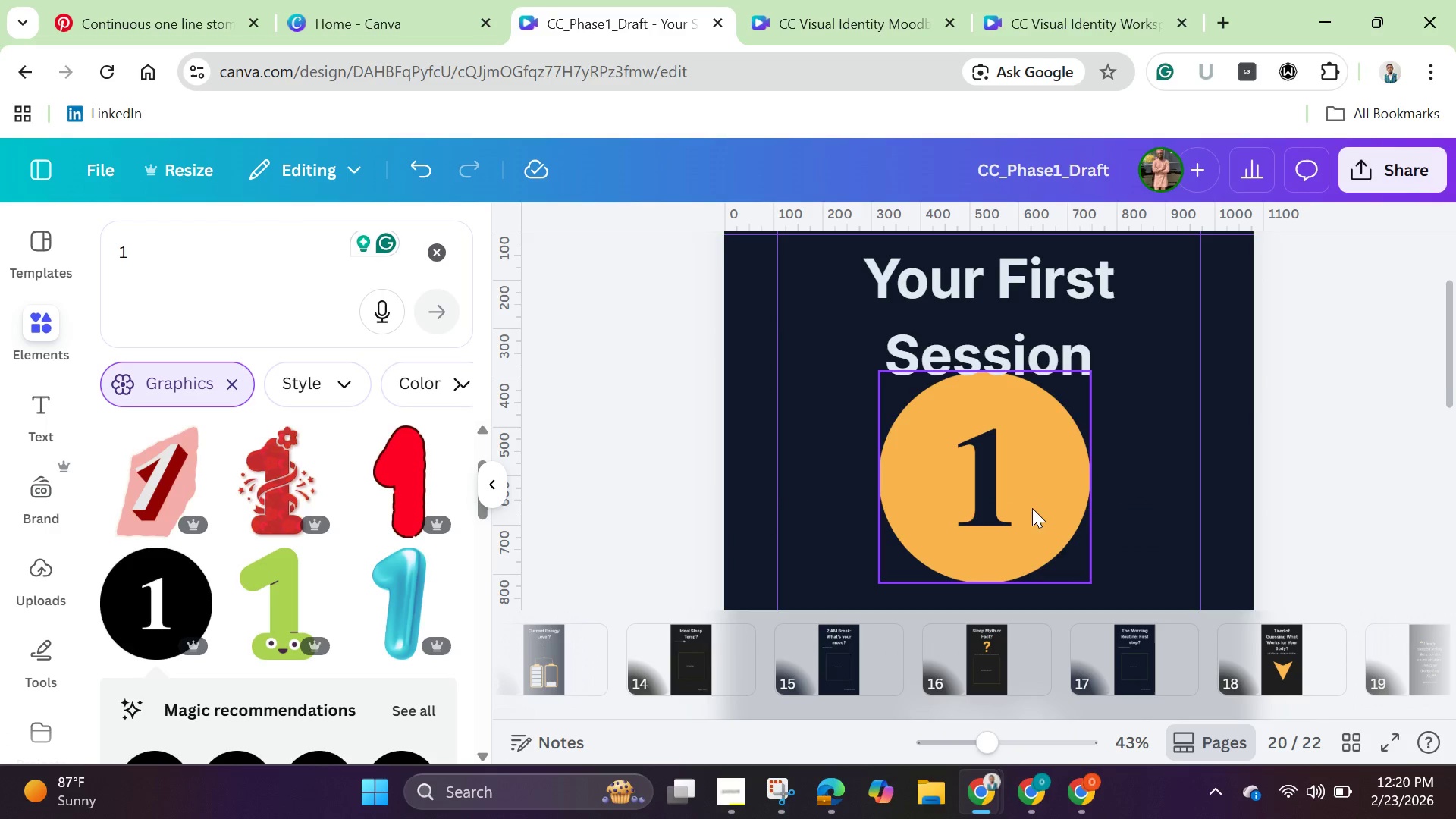 
scroll: coordinate [1032, 508], scroll_direction: down, amount: 1.0
 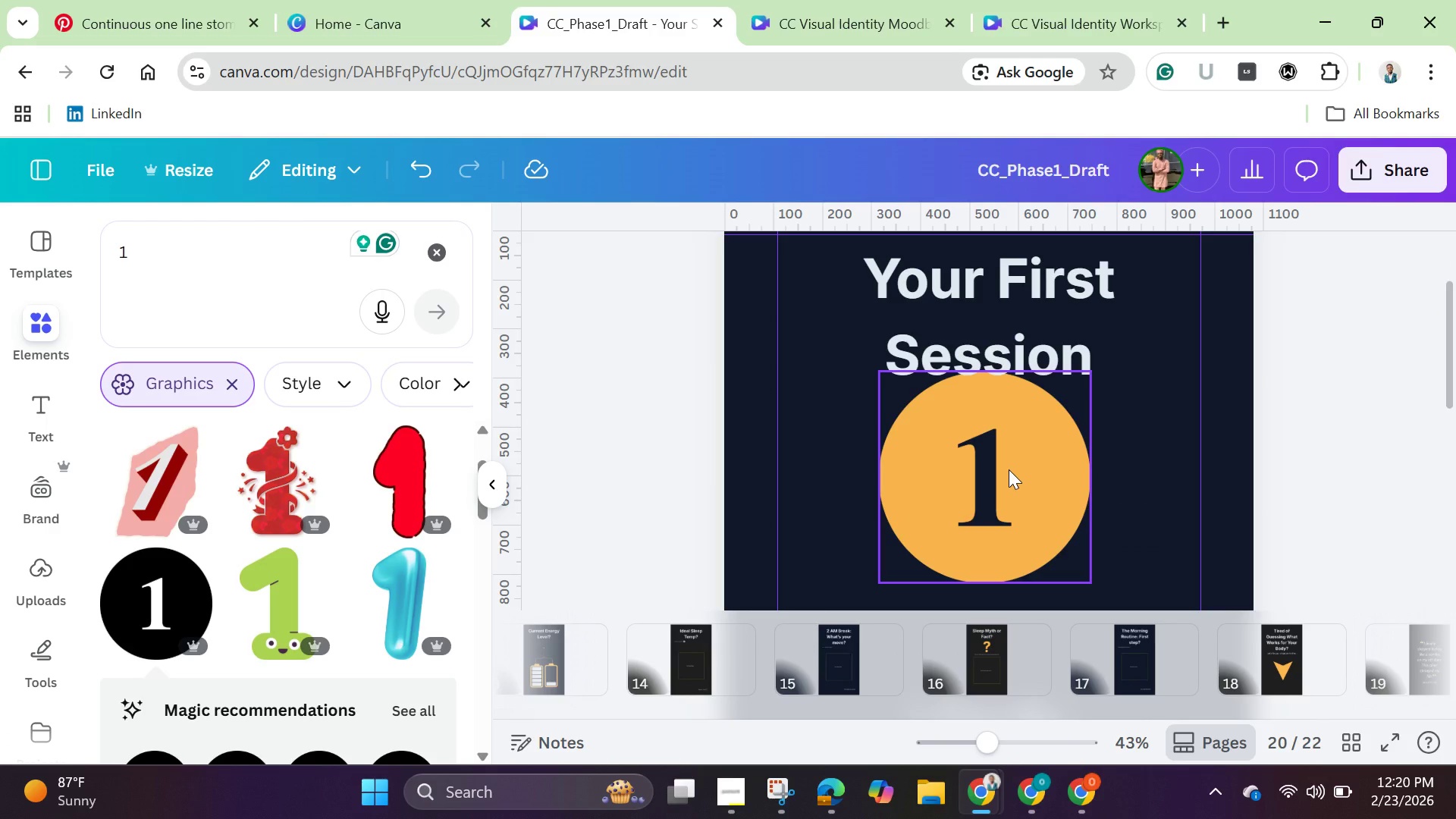 
left_click([1009, 469])
 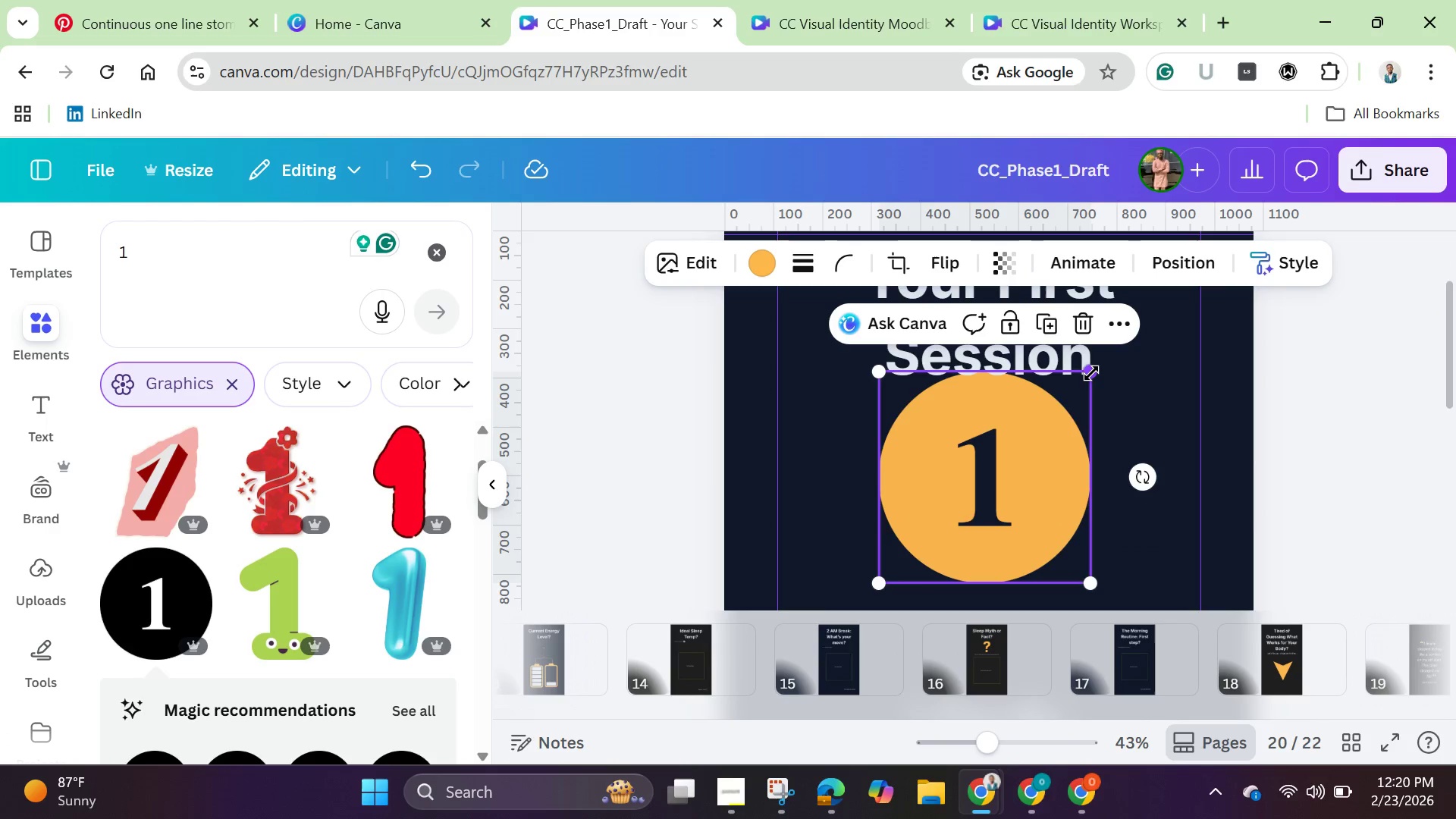 
left_click_drag(start_coordinate=[1091, 372], to_coordinate=[972, 526])
 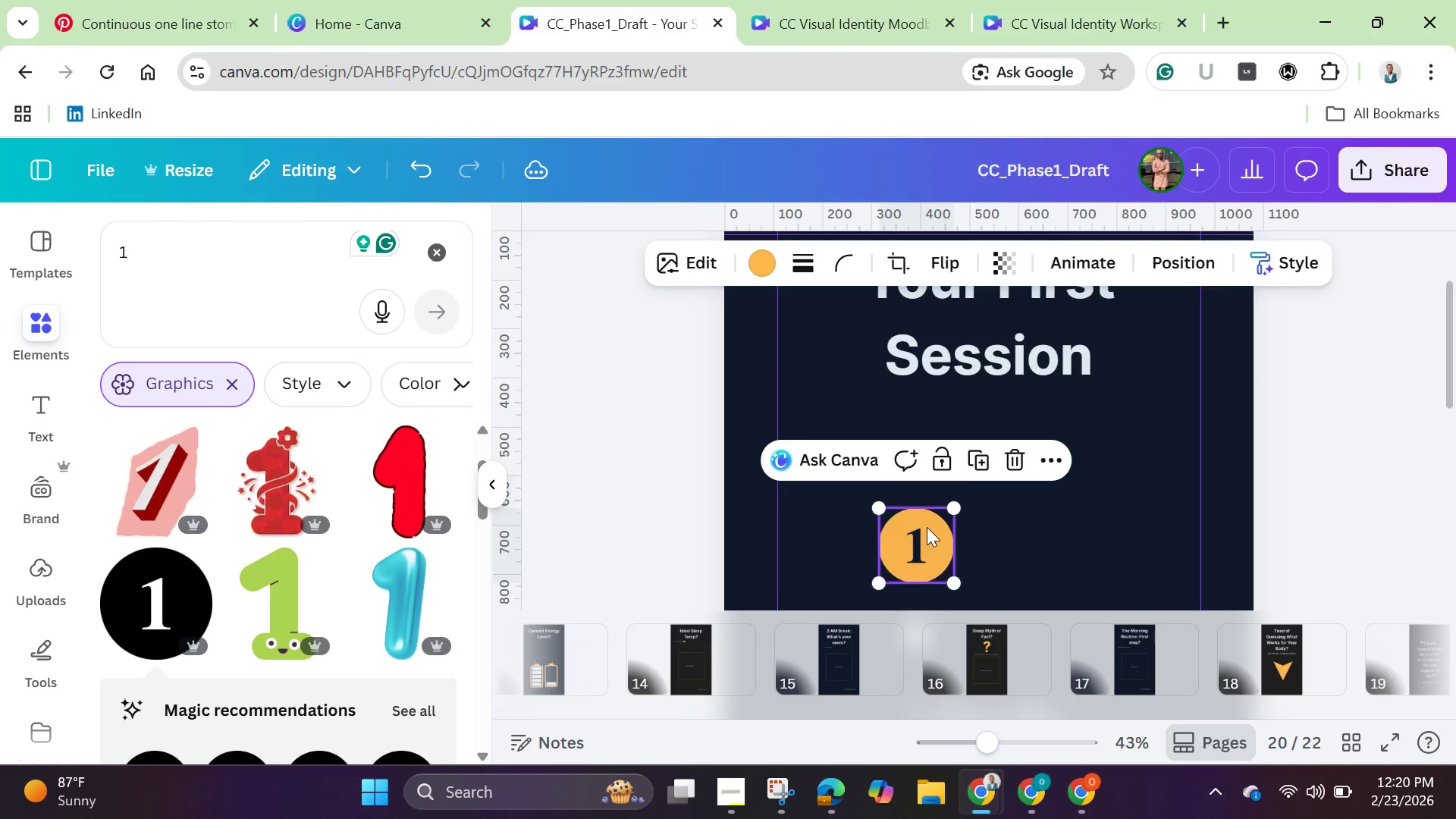 
left_click_drag(start_coordinate=[927, 528], to_coordinate=[999, 447])
 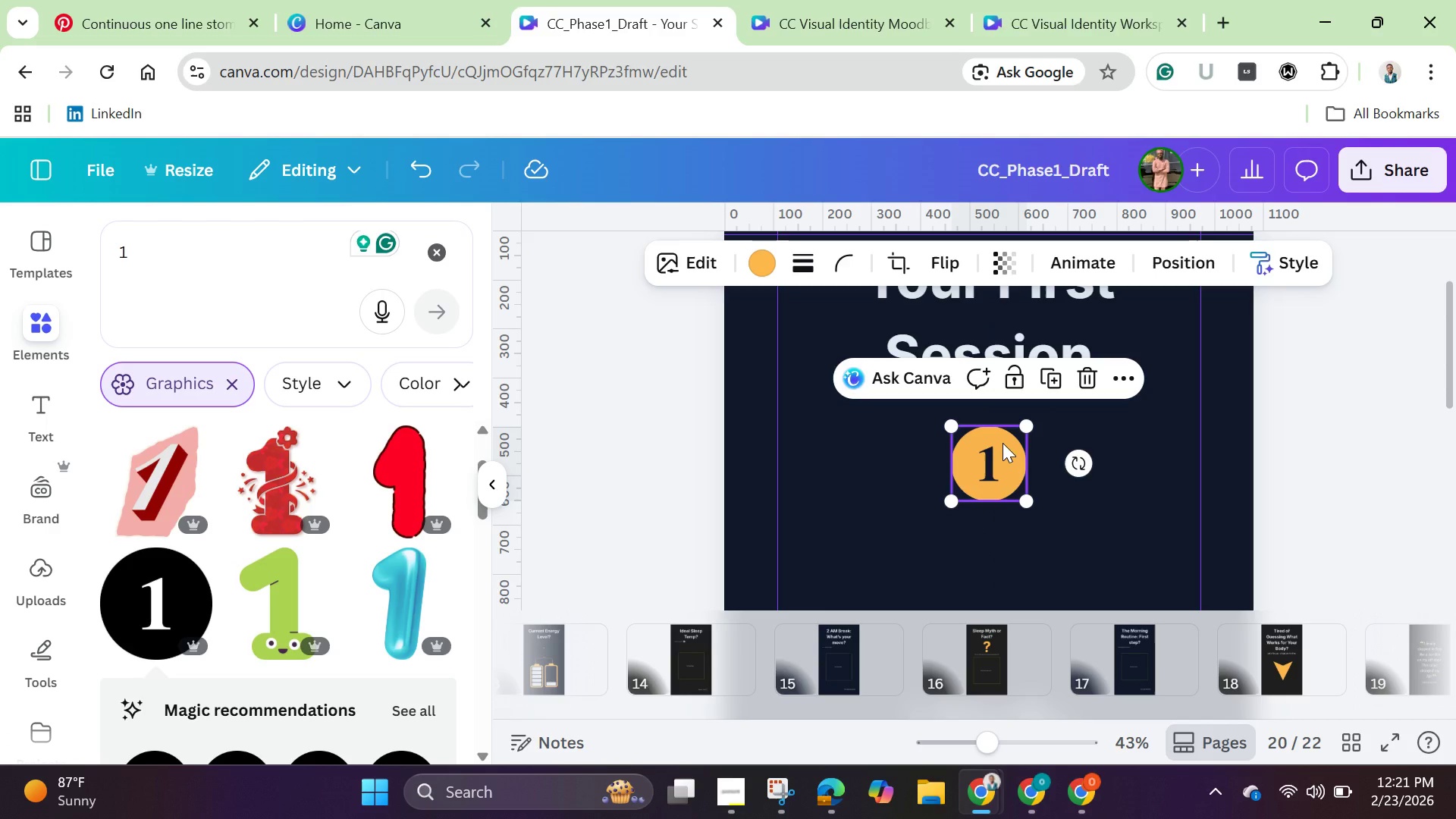 
wait(17.12)
 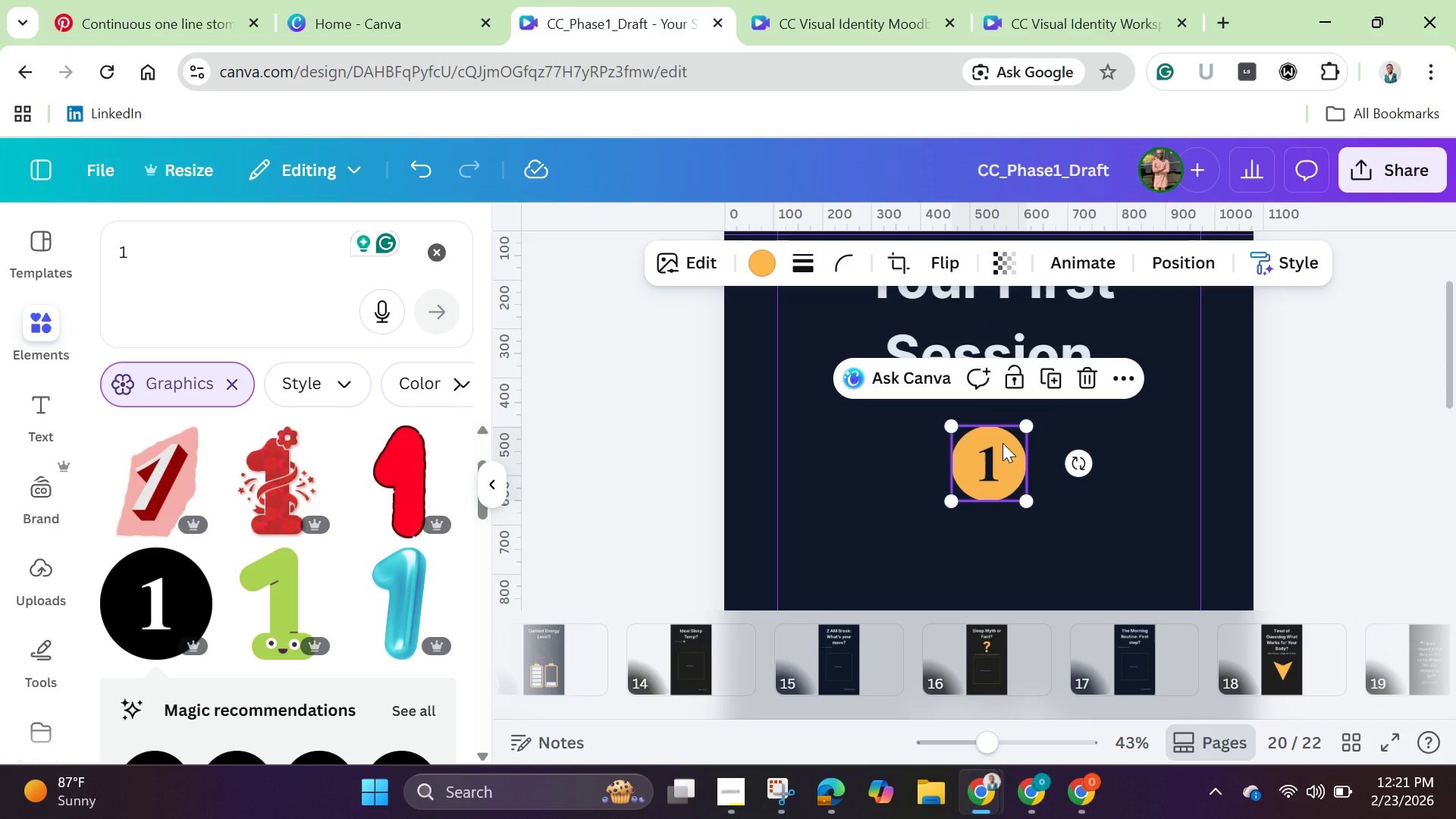 
scroll: coordinate [1009, 461], scroll_direction: down, amount: 3.0
 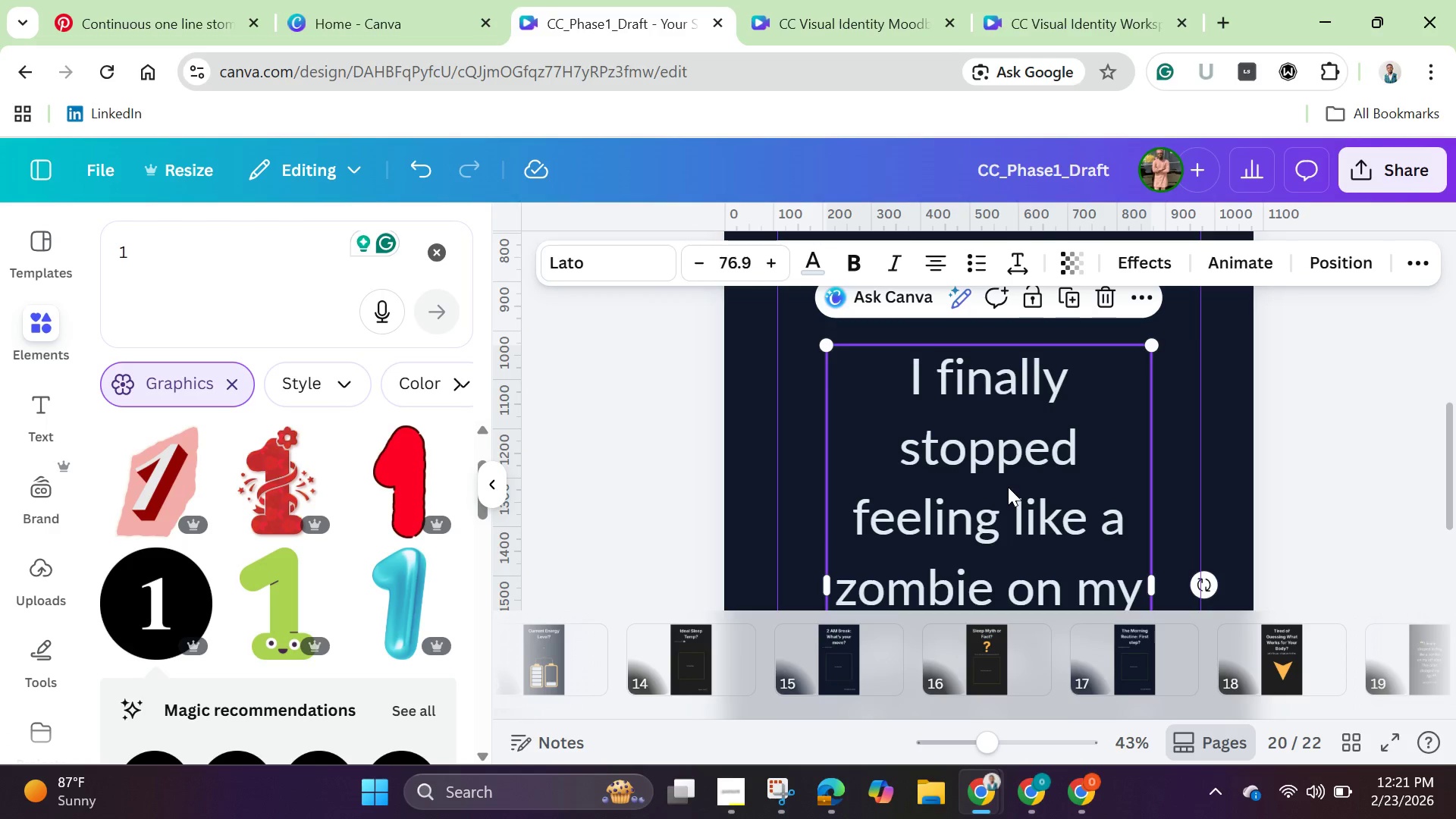 
double_click([1008, 487])
 